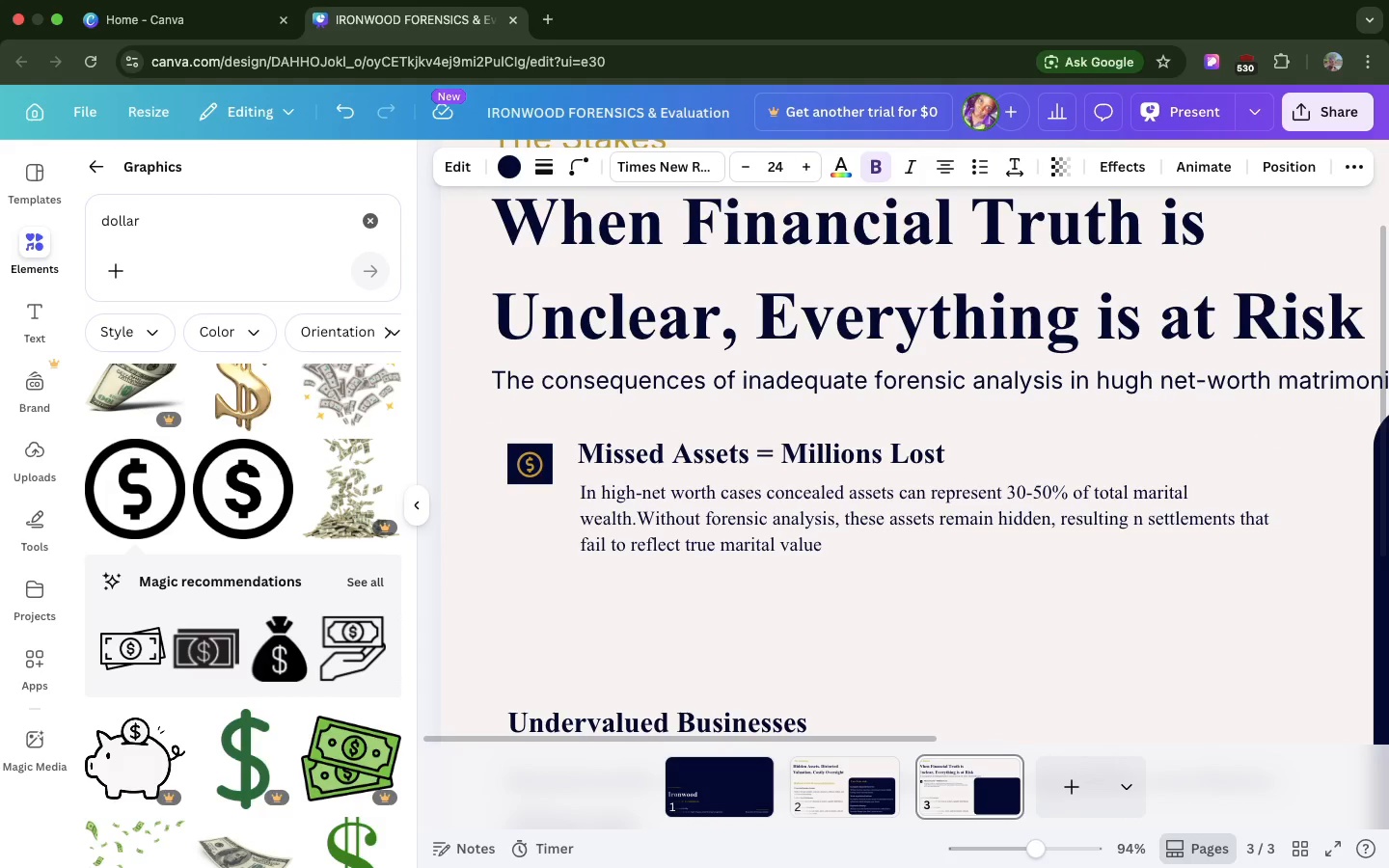 
hold_key(key=ArrowUp, duration=1.1)
 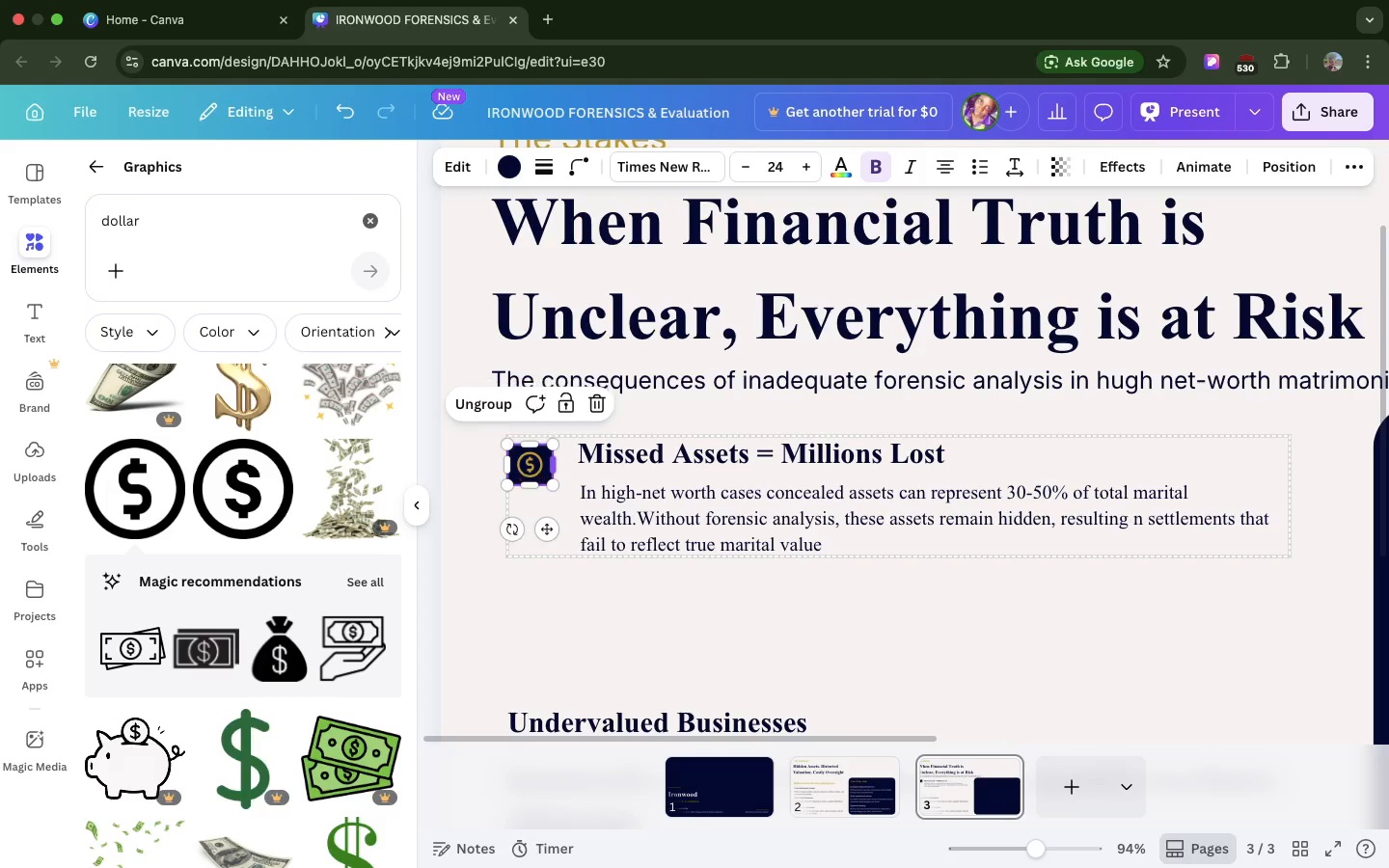 
key(Meta+Z)
 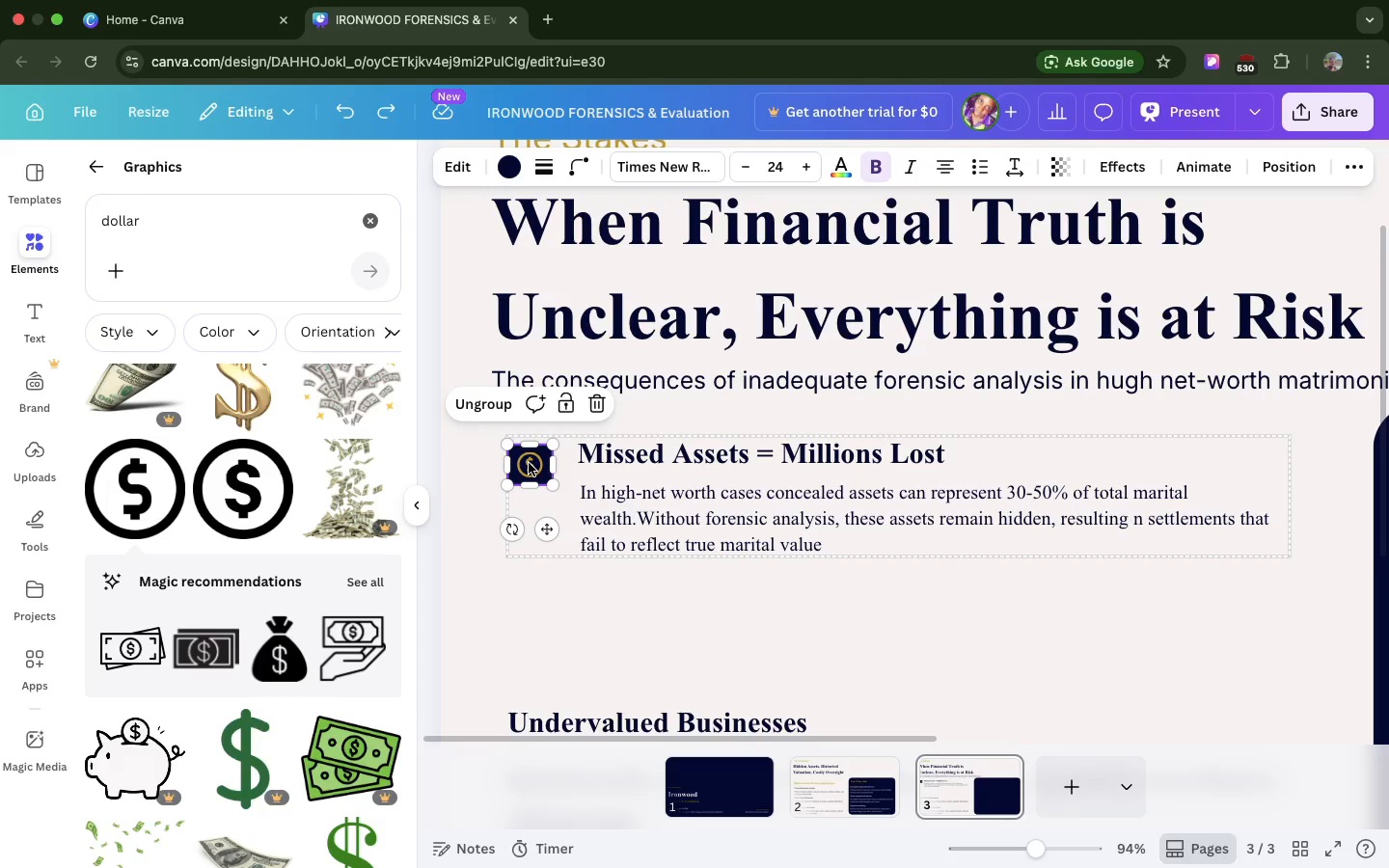 
key(Shift+ShiftLeft)
 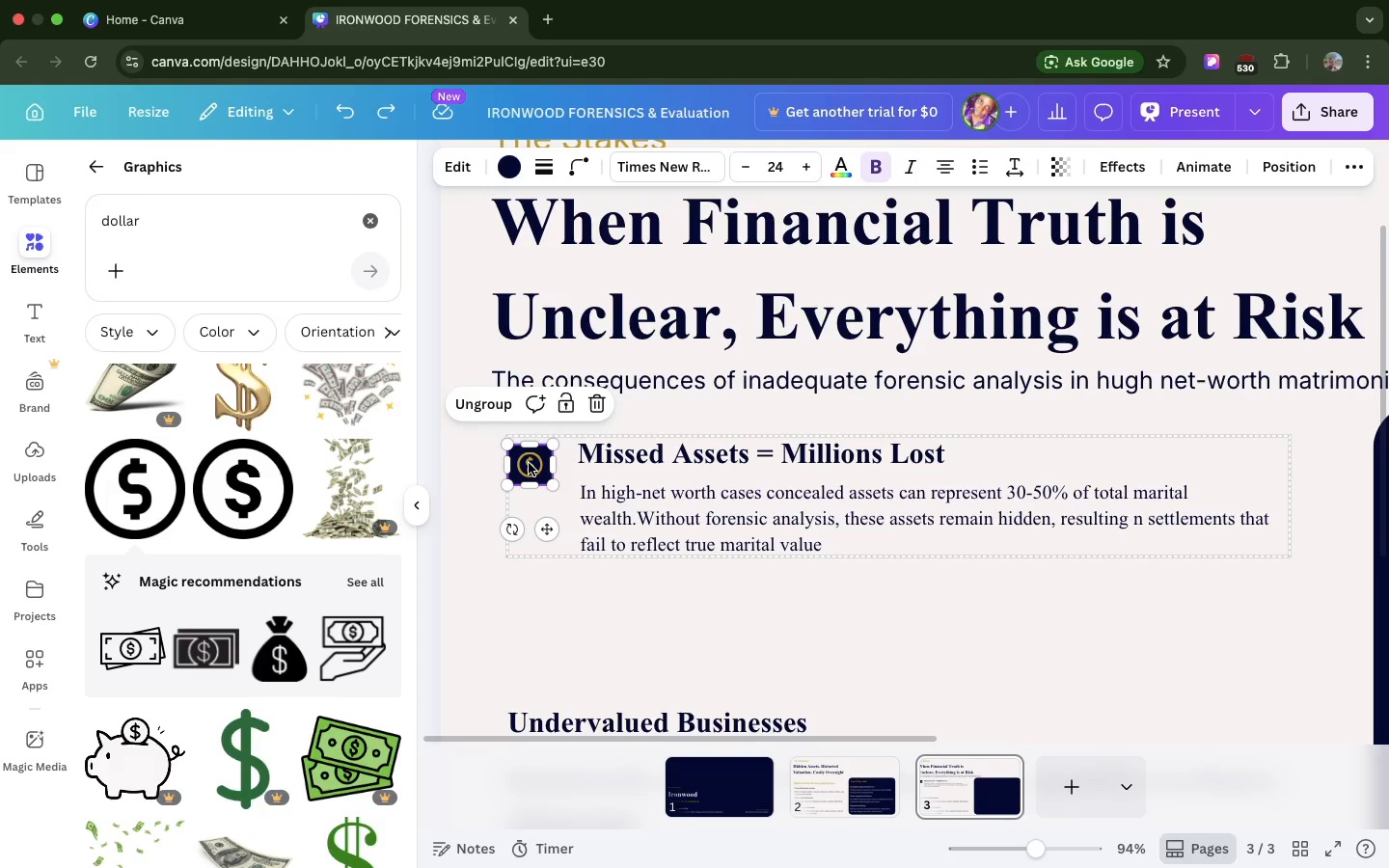 
left_click([529, 463])
 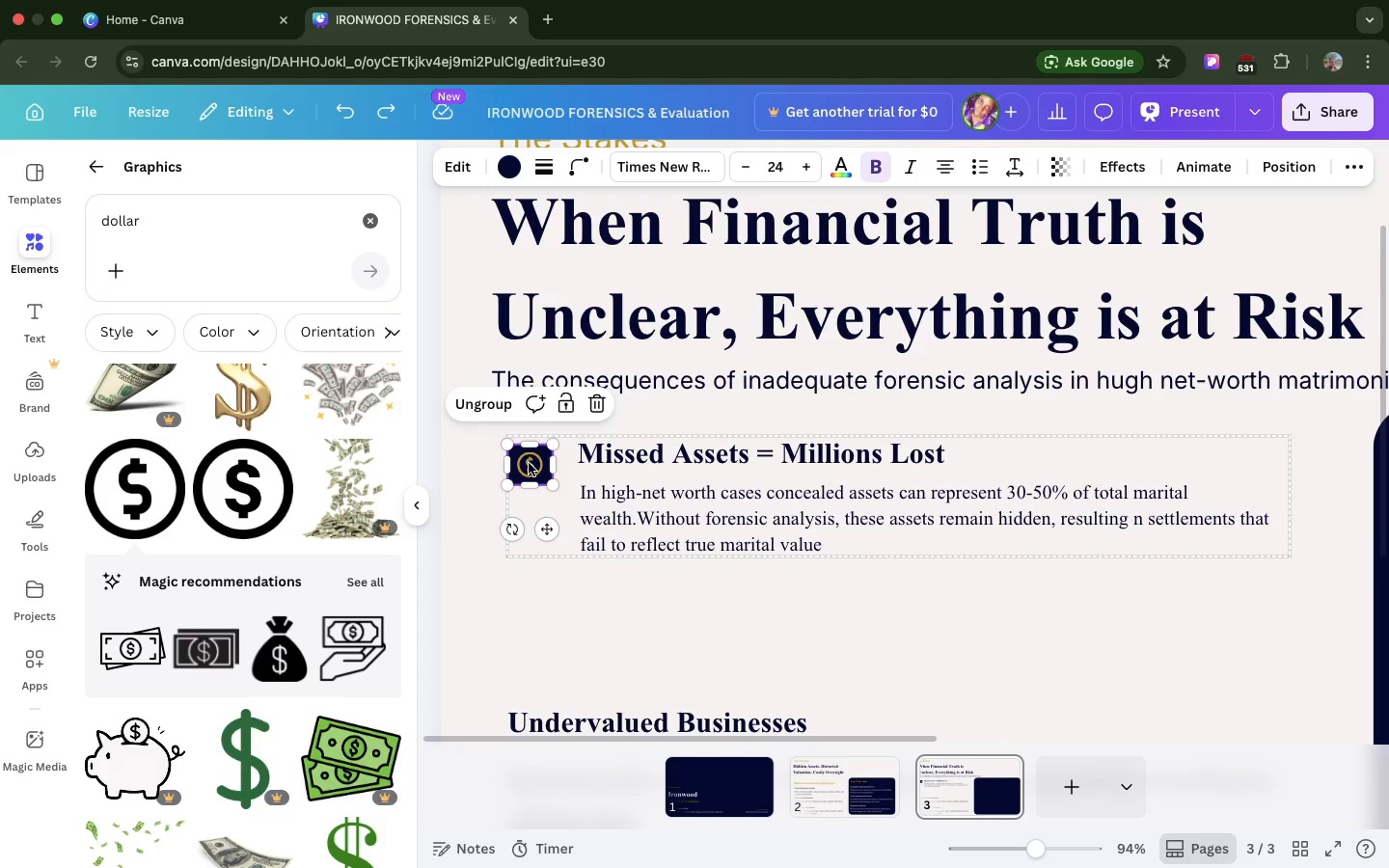 
key(Meta+ArrowUp)
 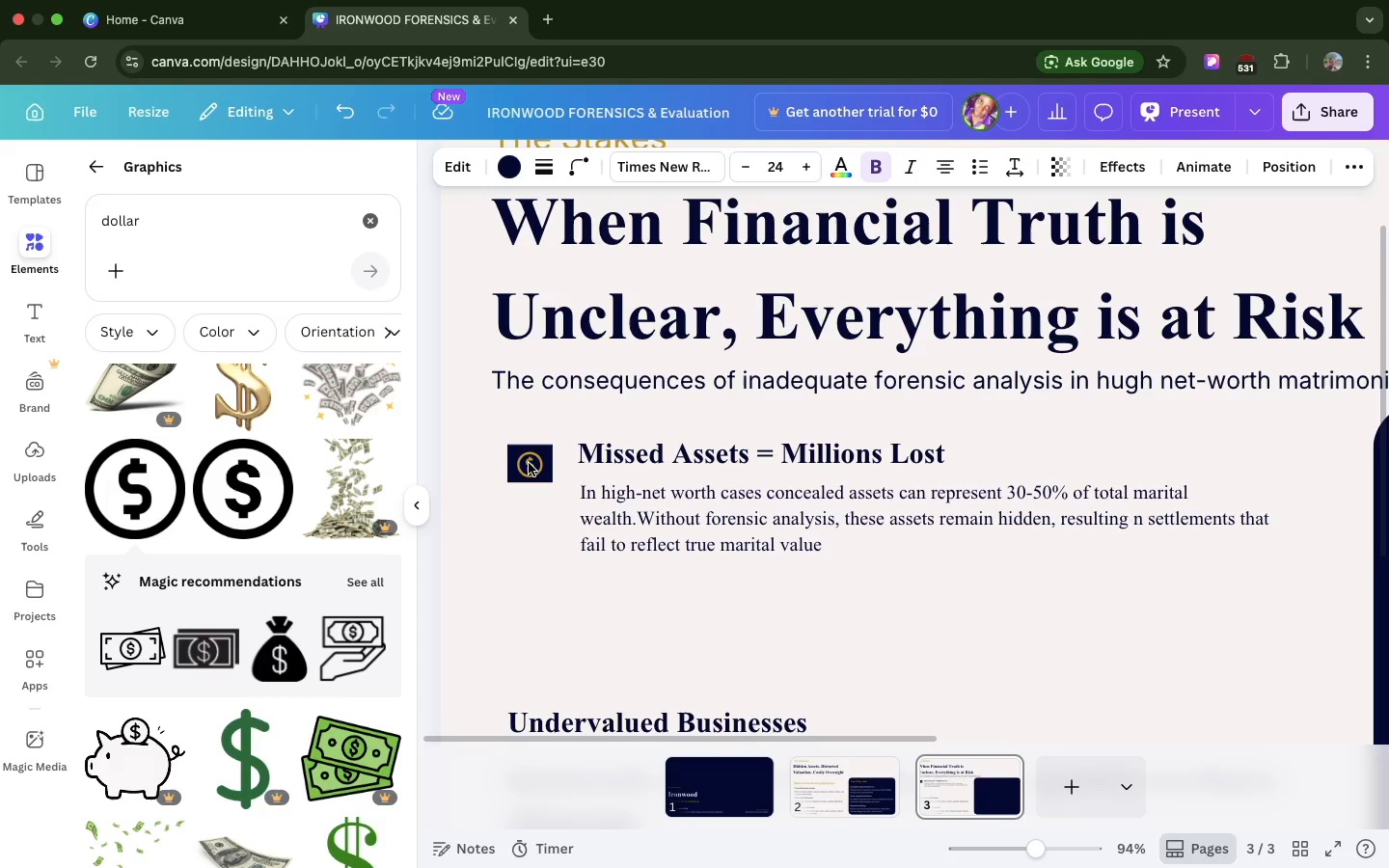 
key(Meta+ArrowUp)
 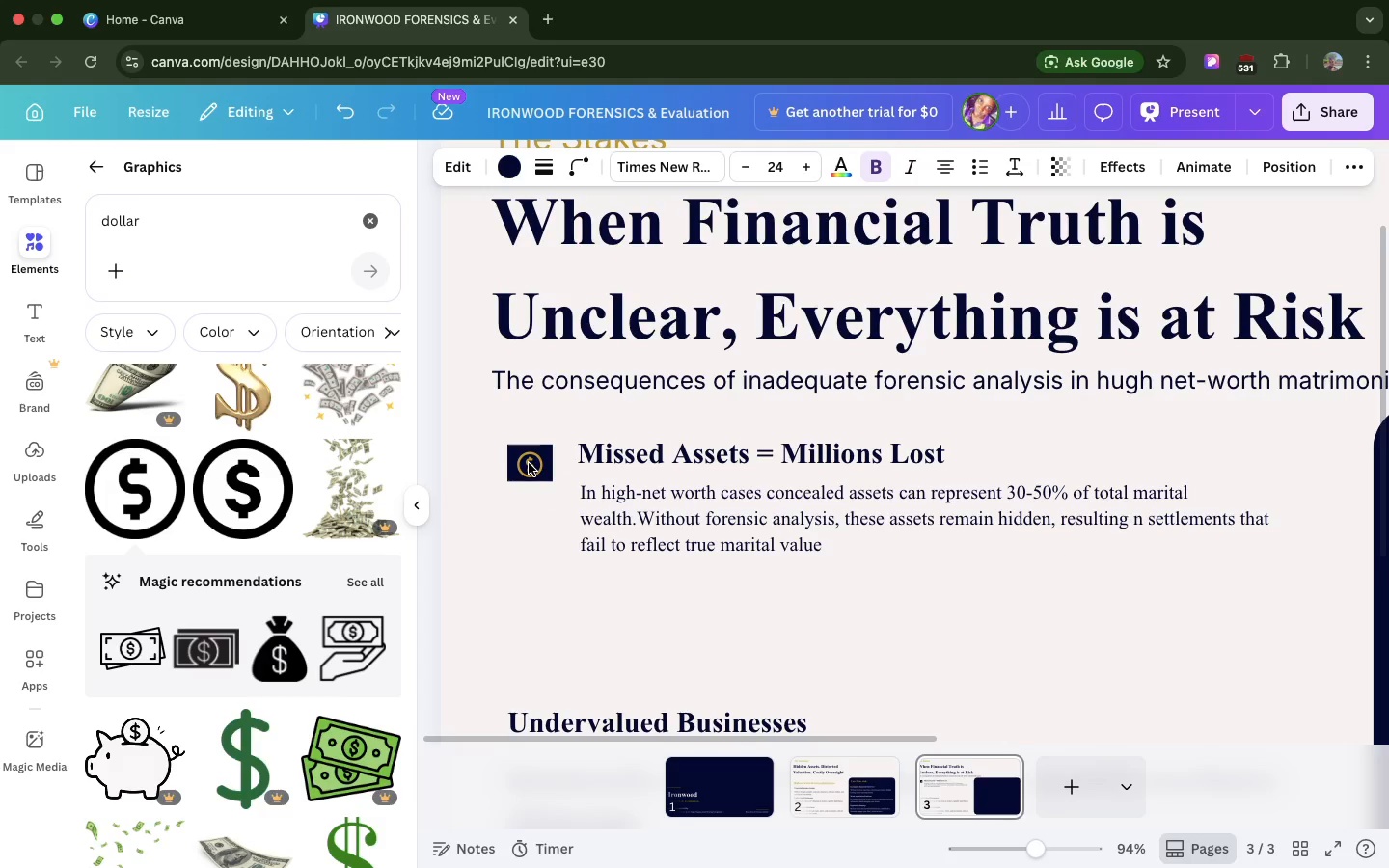 
key(Meta+ArrowUp)
 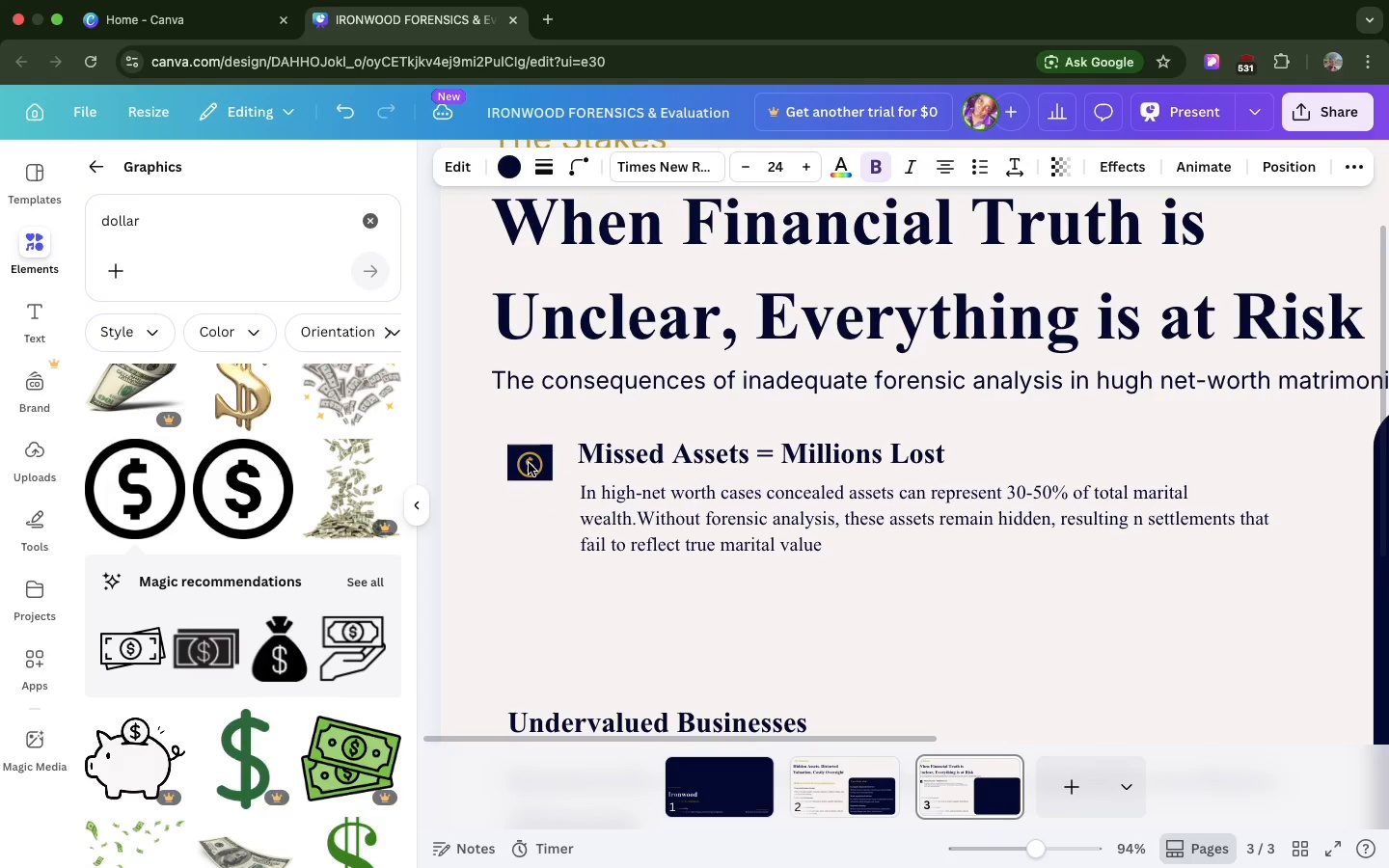 
key(Meta+ArrowUp)
 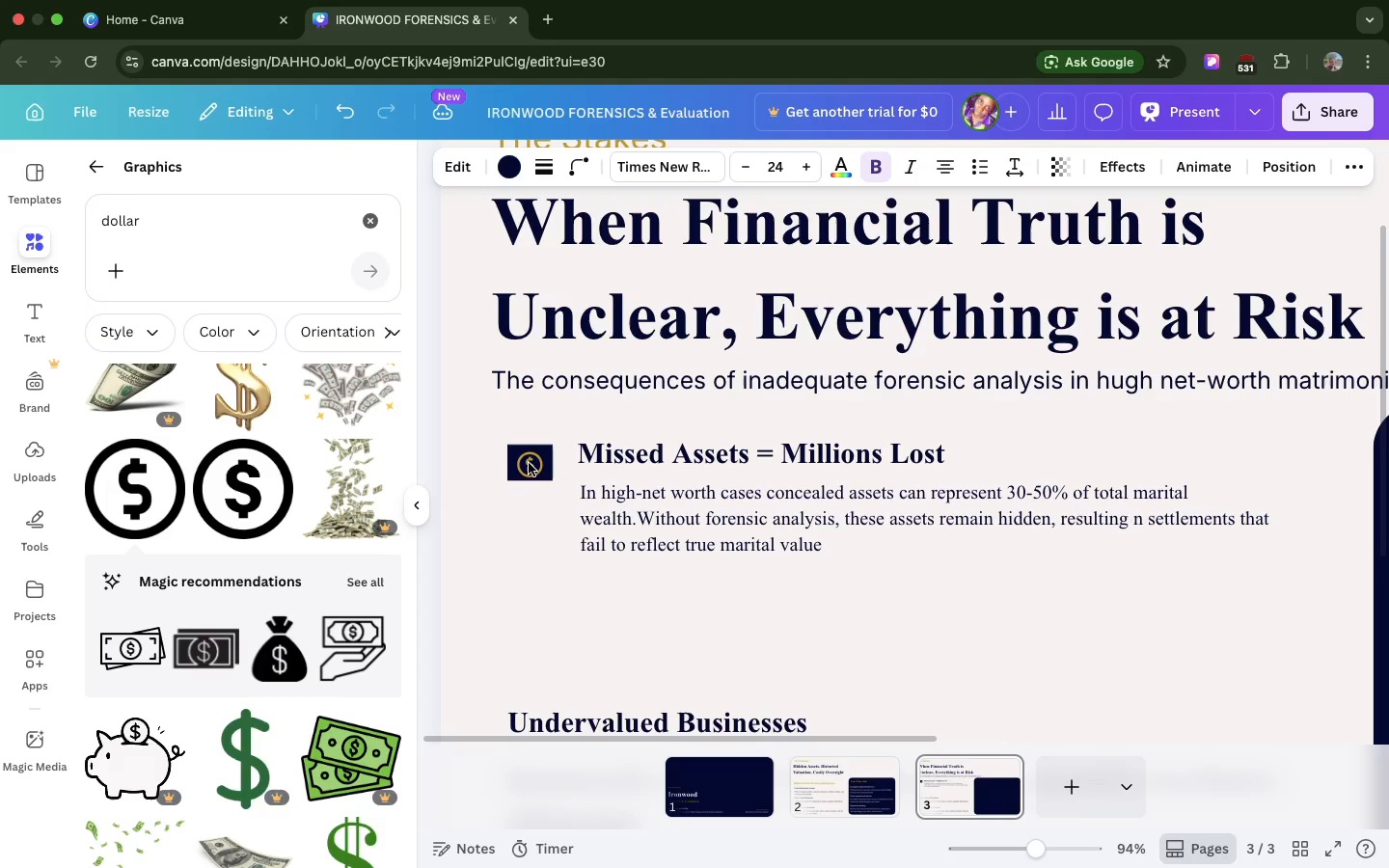 
key(Meta+ArrowUp)
 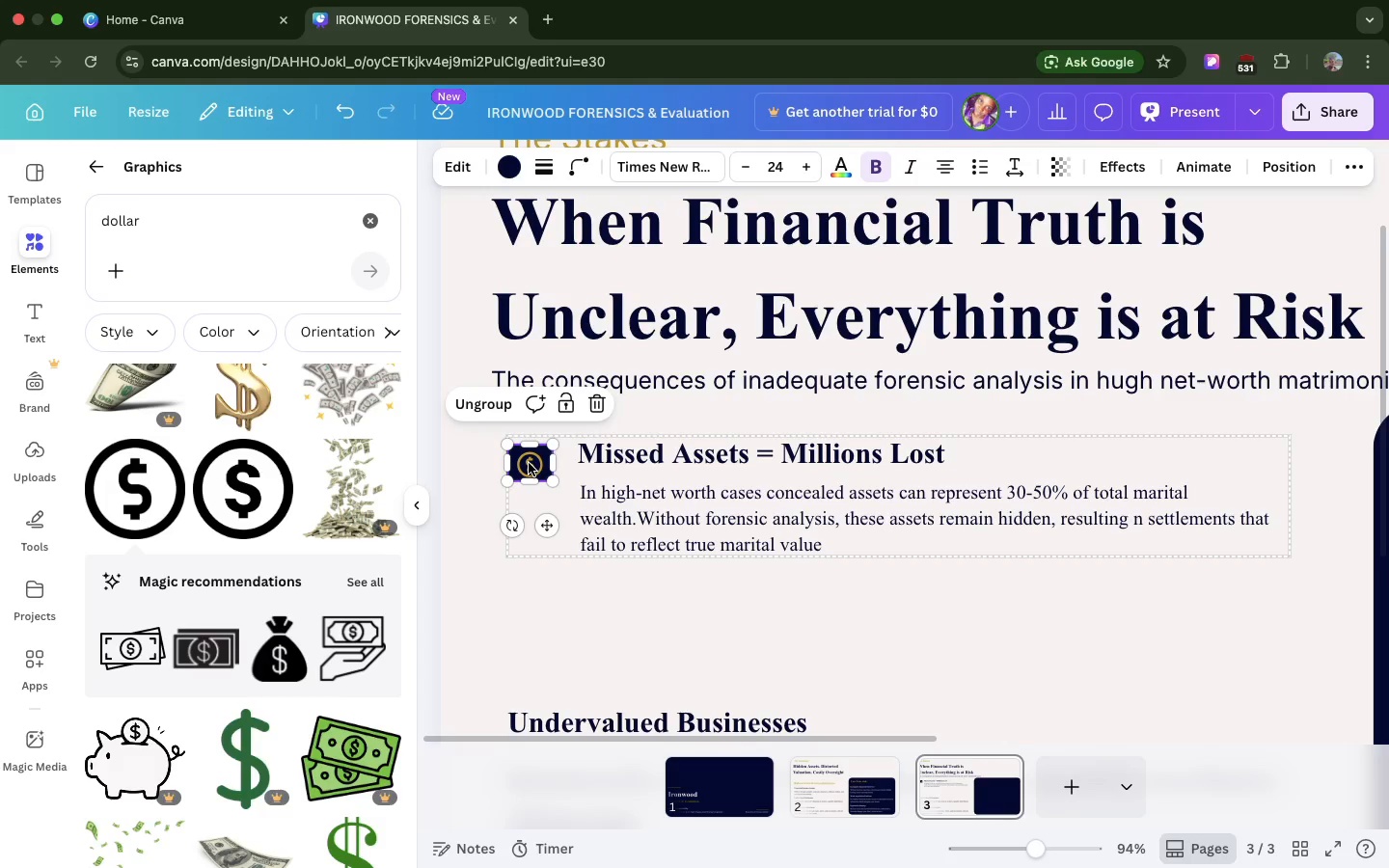 
hold_key(key=ArrowUp, duration=1.13)
 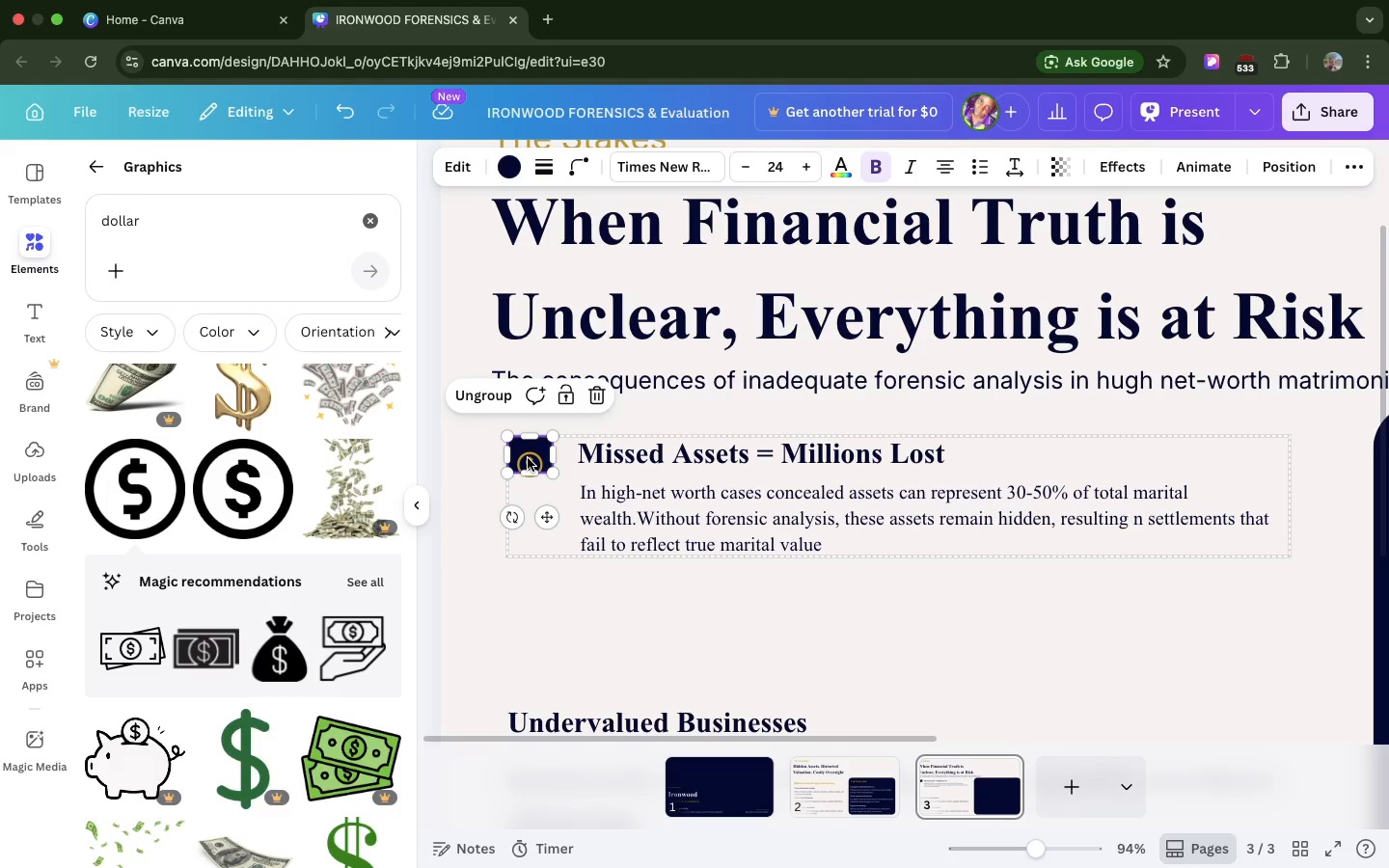 
left_click([528, 458])
 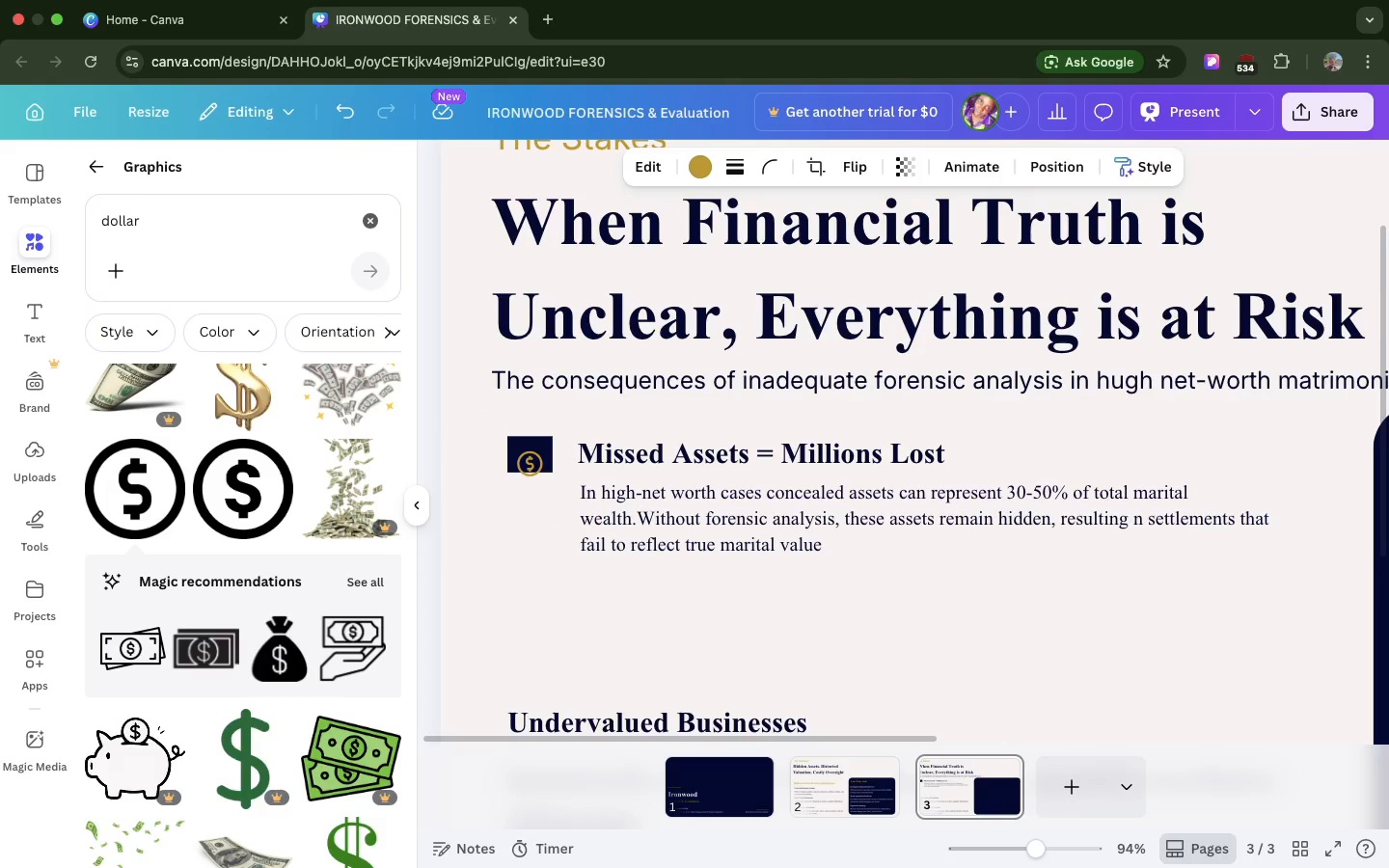 
hold_key(key=ArrowUp, duration=1.5)
 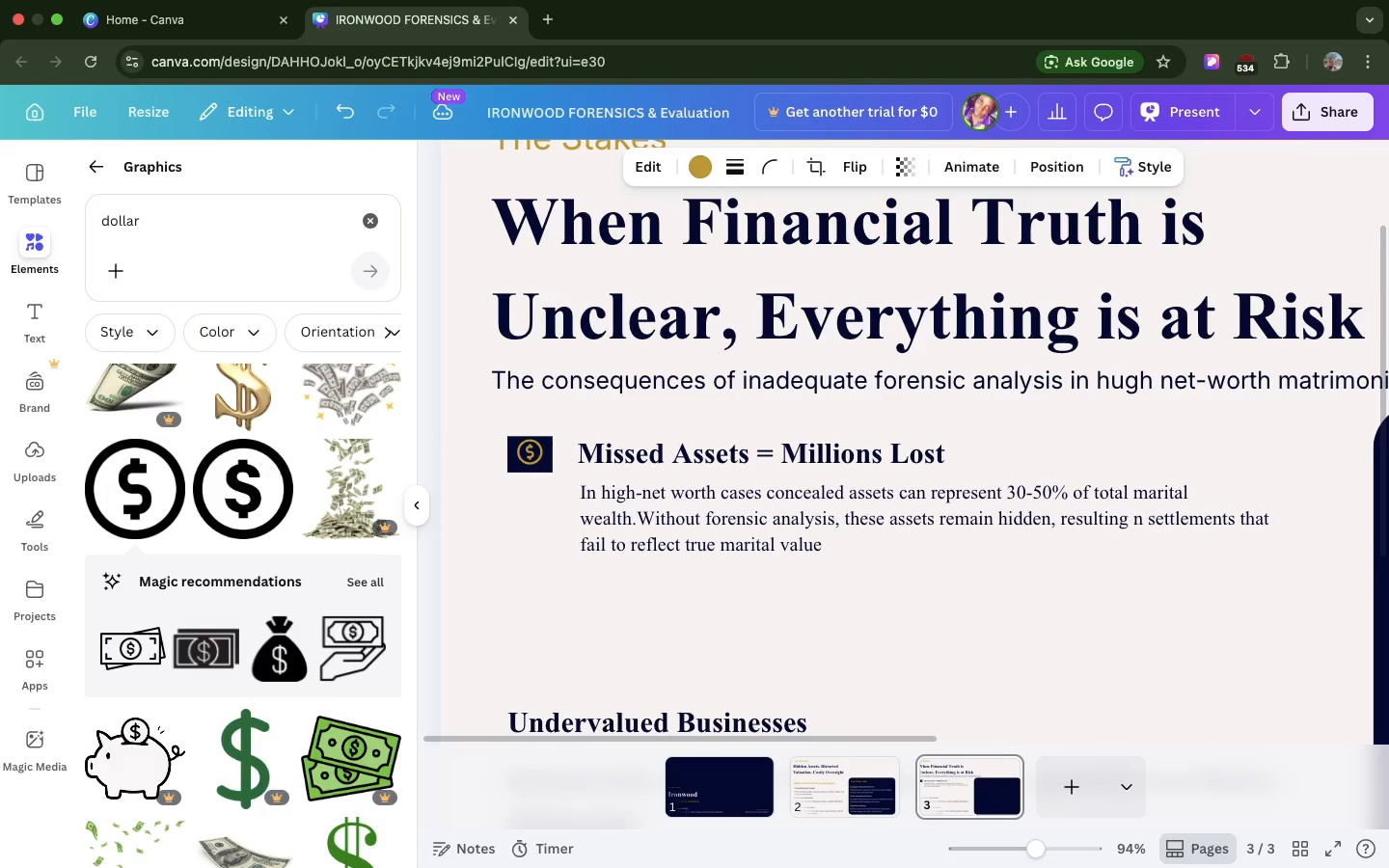 
hold_key(key=ArrowUp, duration=0.6)
 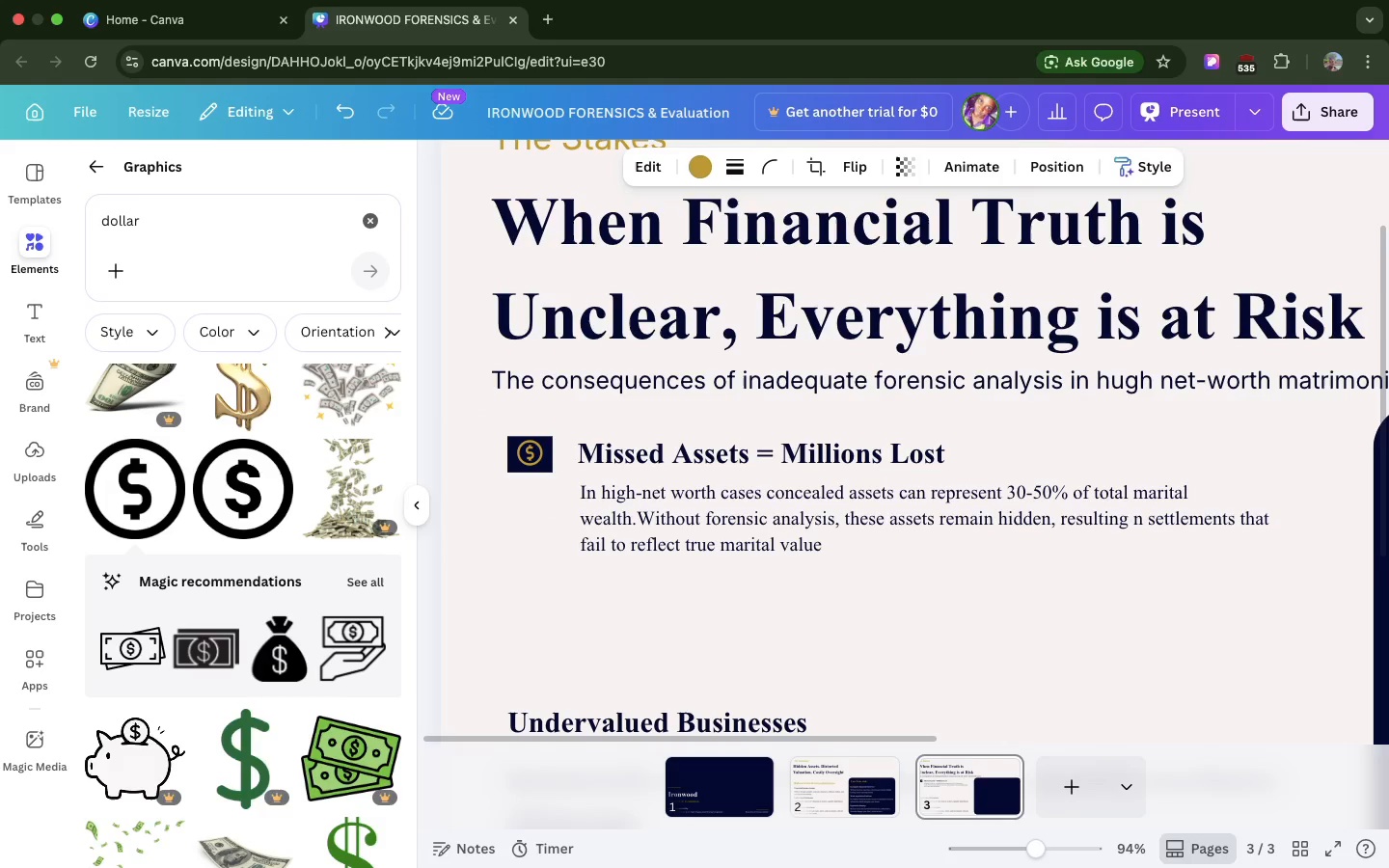 
key(ArrowDown)
 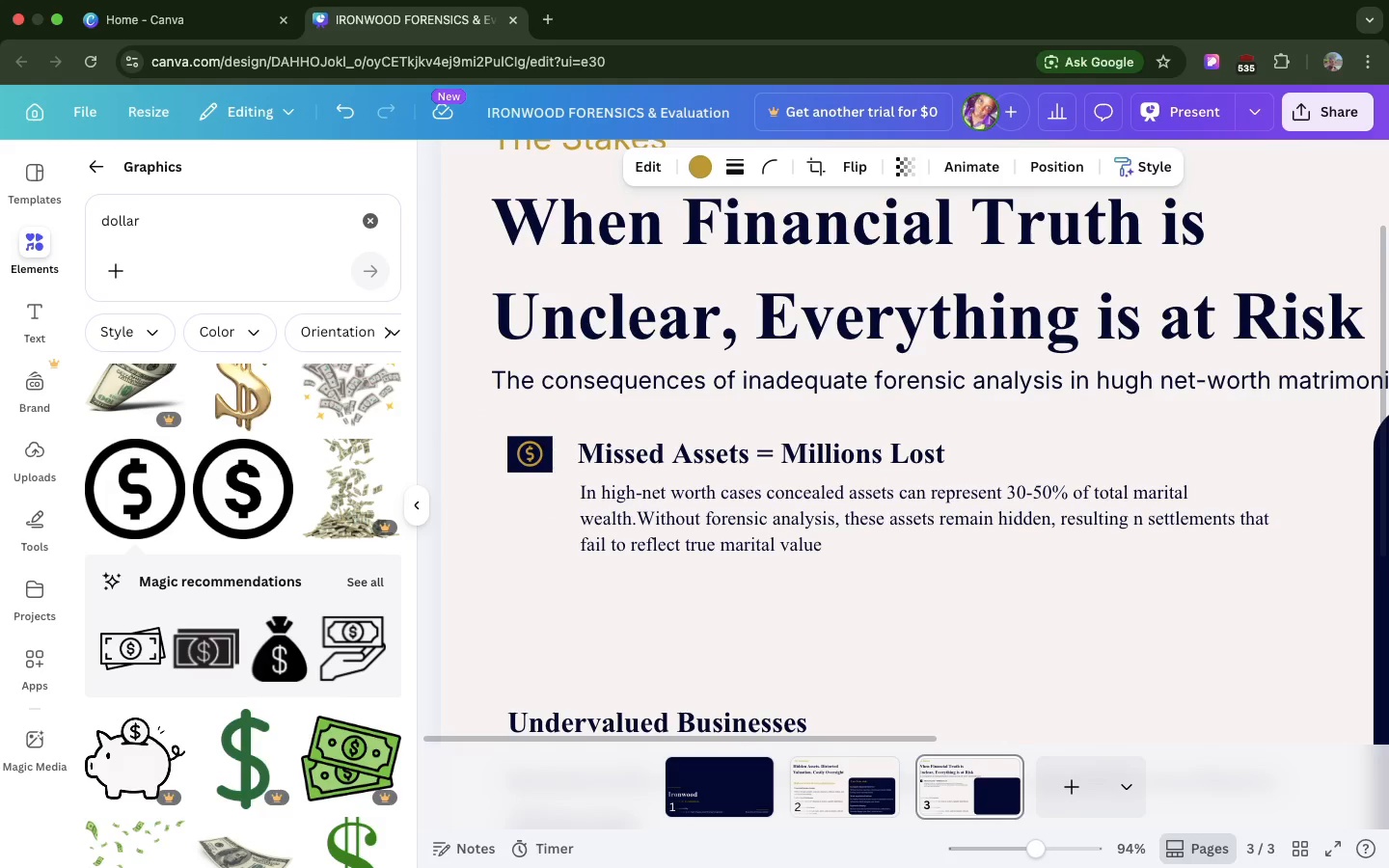 
key(ArrowDown)
 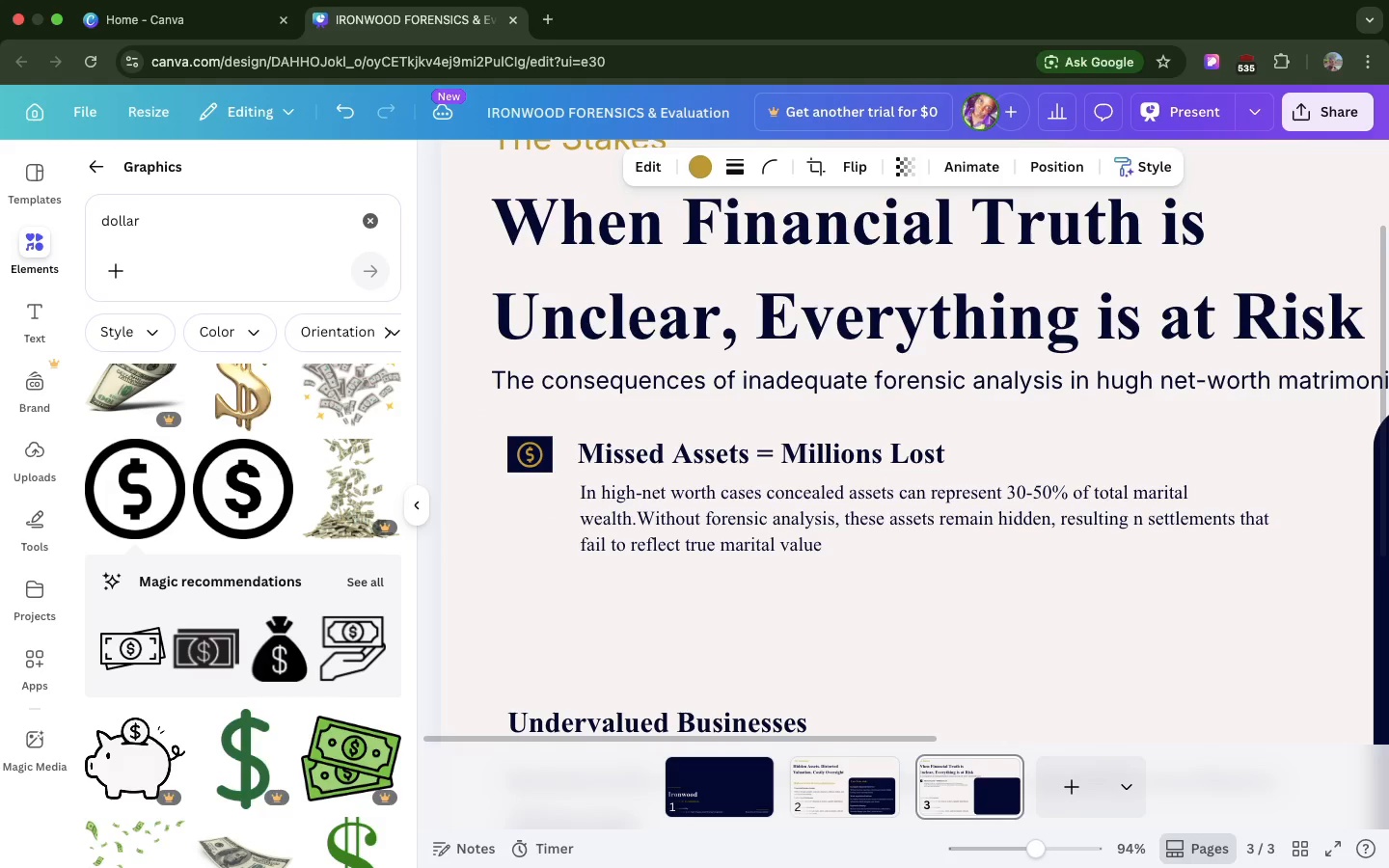 
key(ArrowDown)
 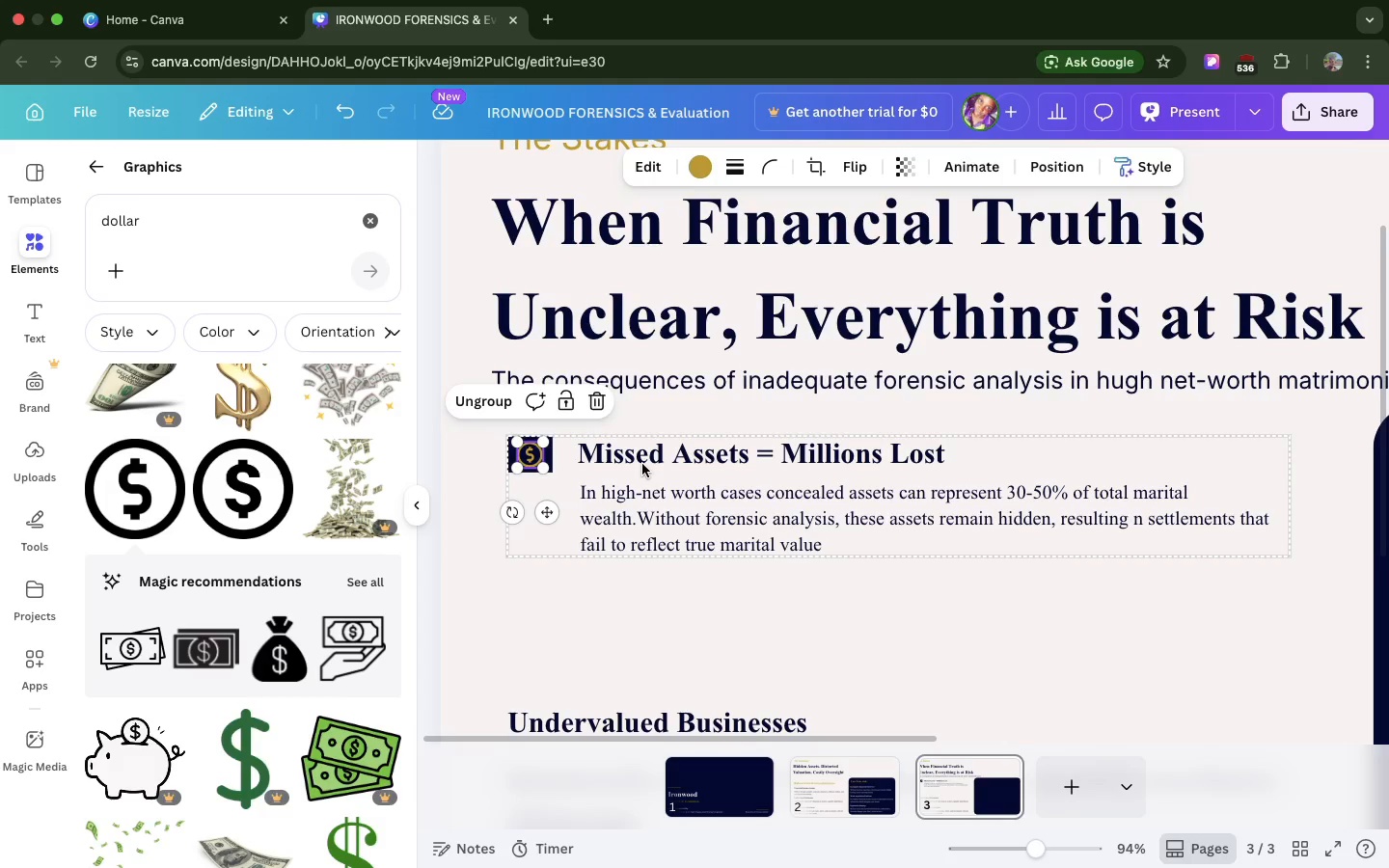 
left_click([642, 464])
 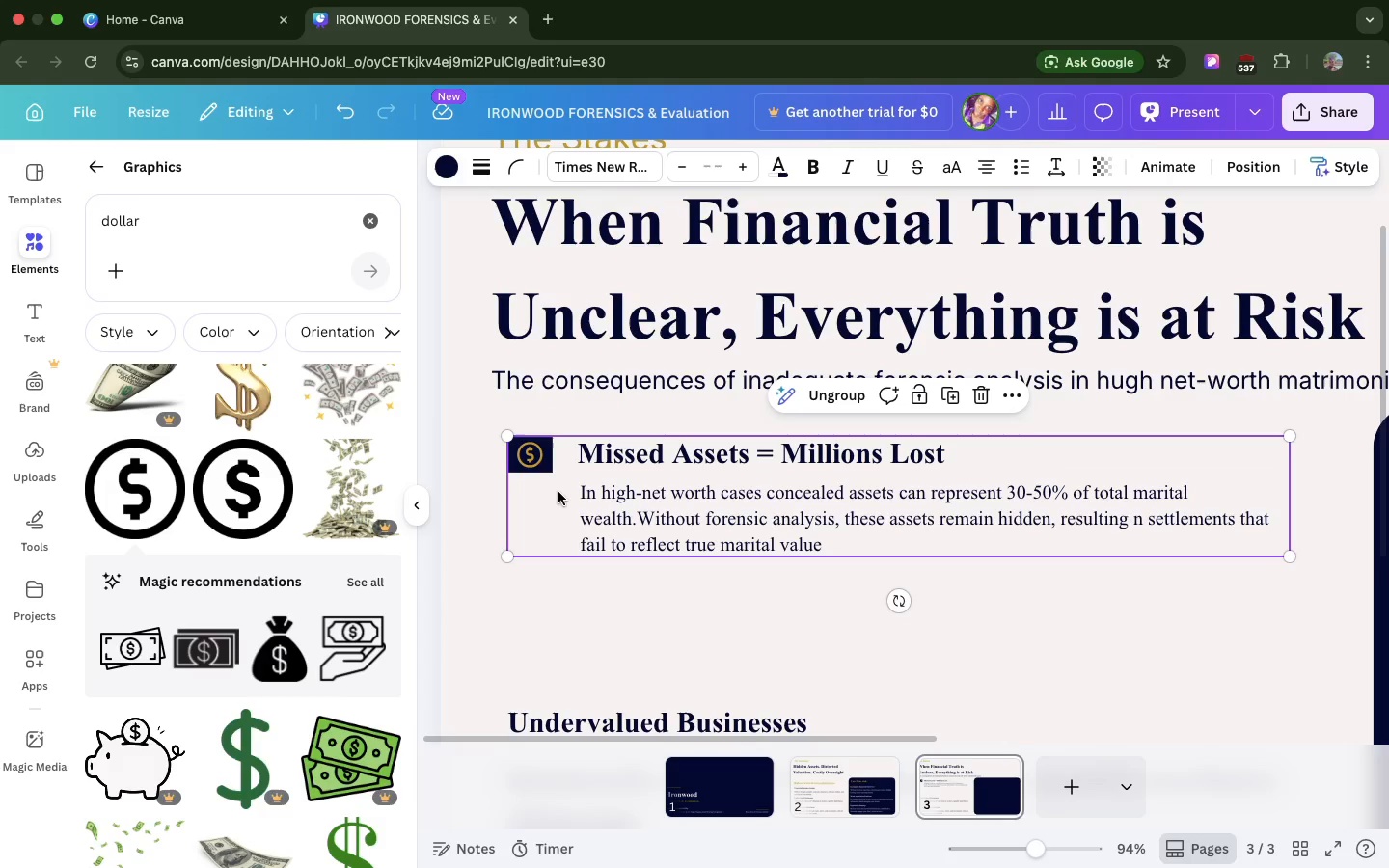 
left_click([558, 492])
 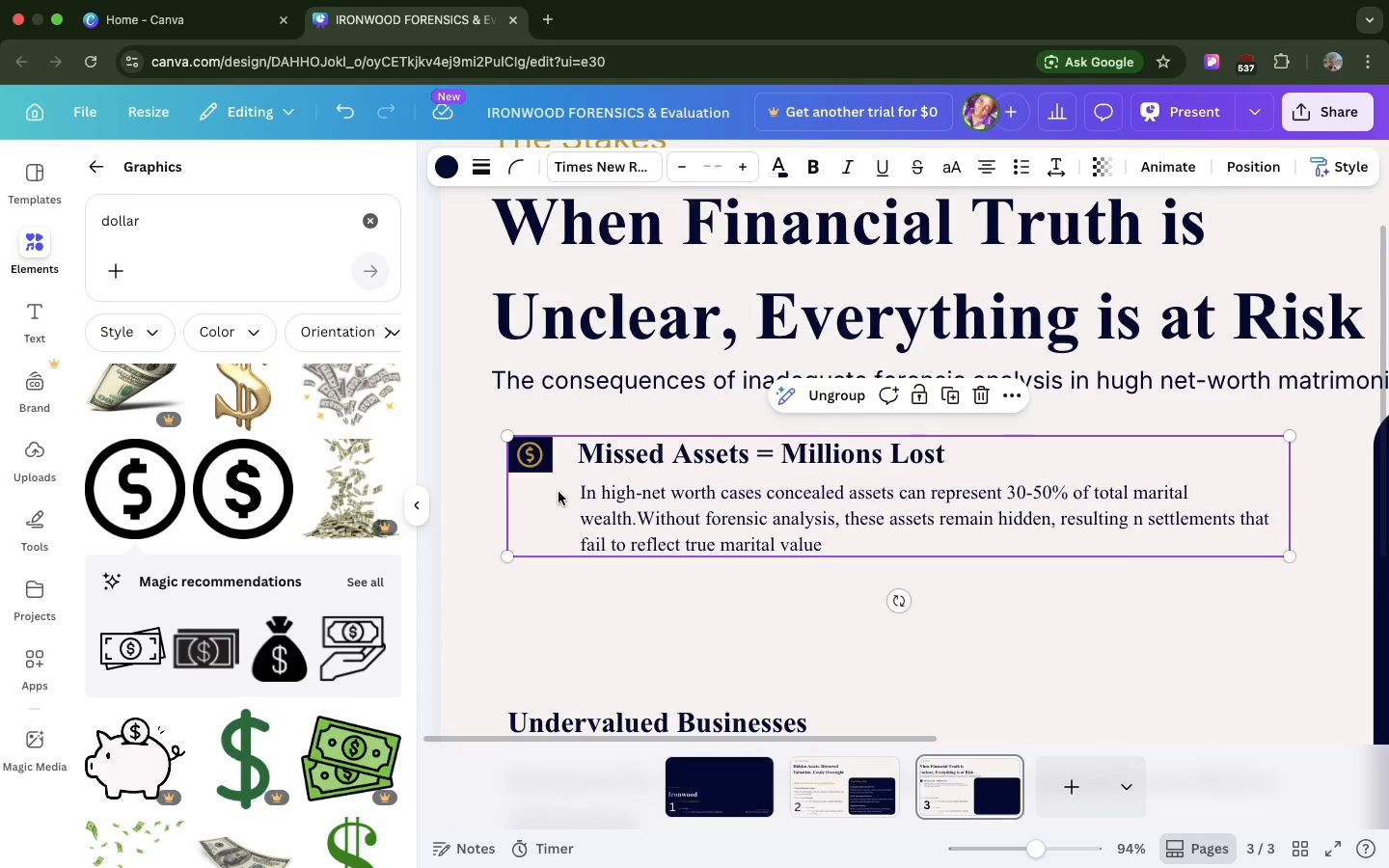 
key(Meta+CommandLeft)
 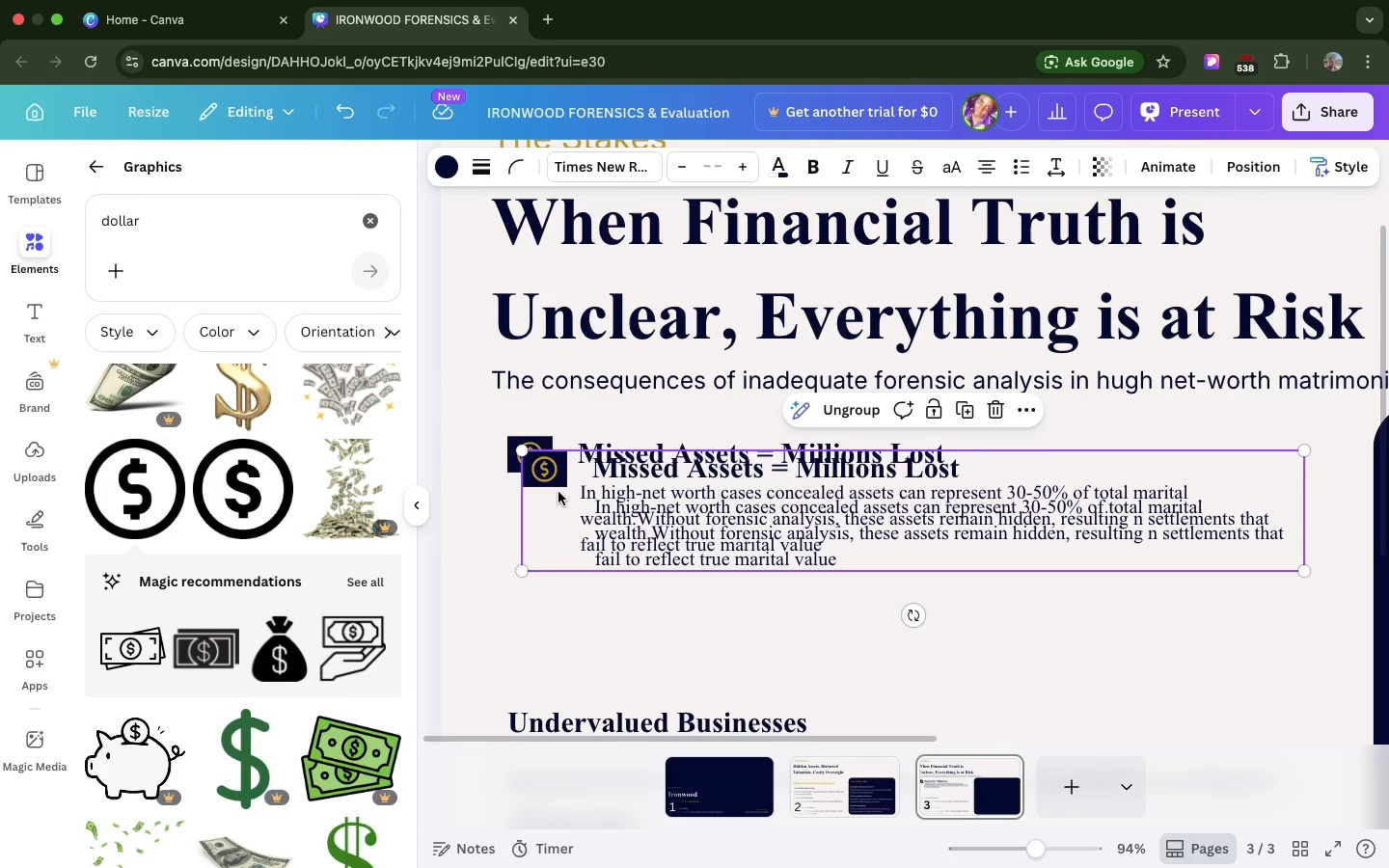 
key(Meta+D)
 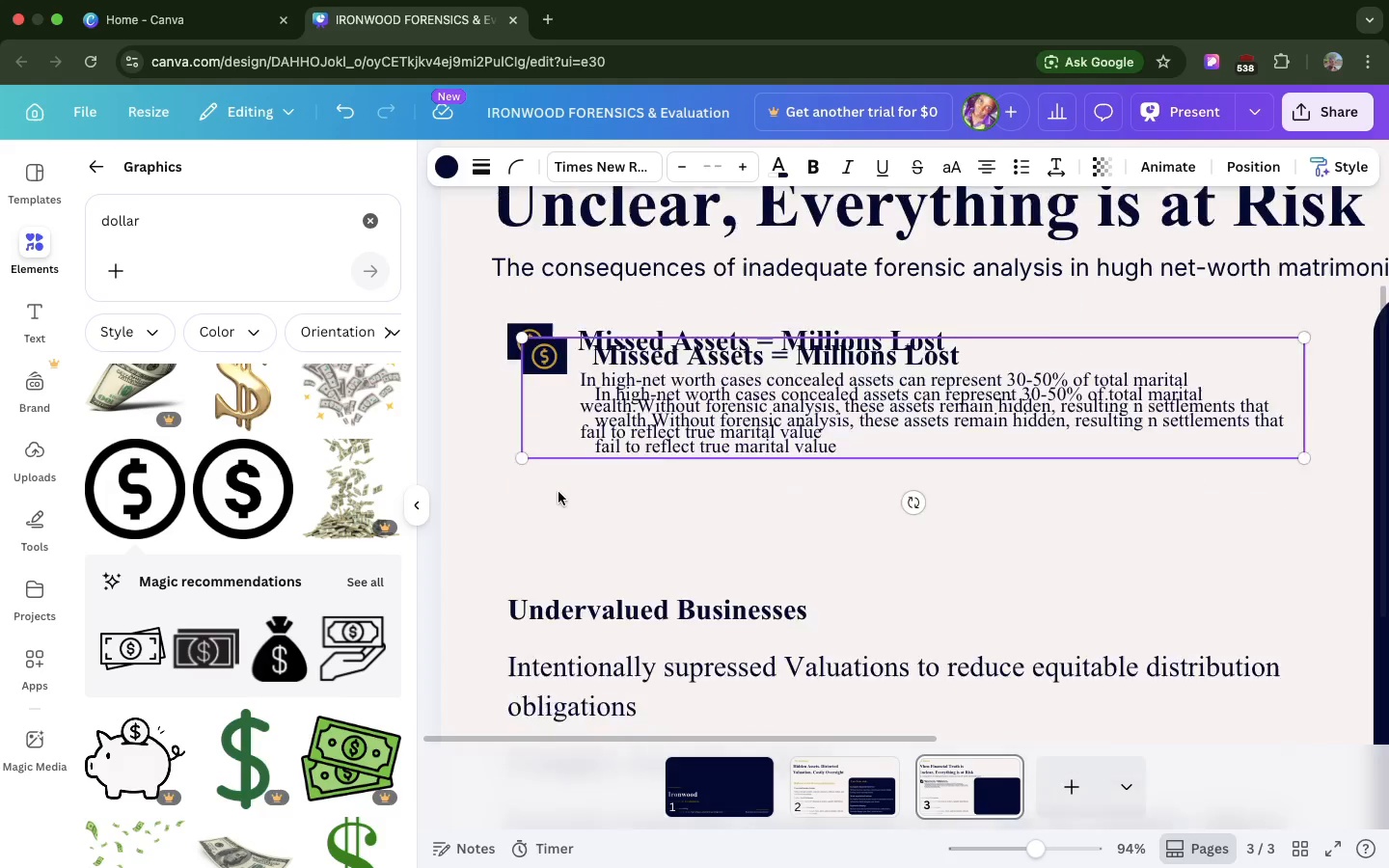 
scroll: coordinate [558, 492], scroll_direction: down, amount: 29.0
 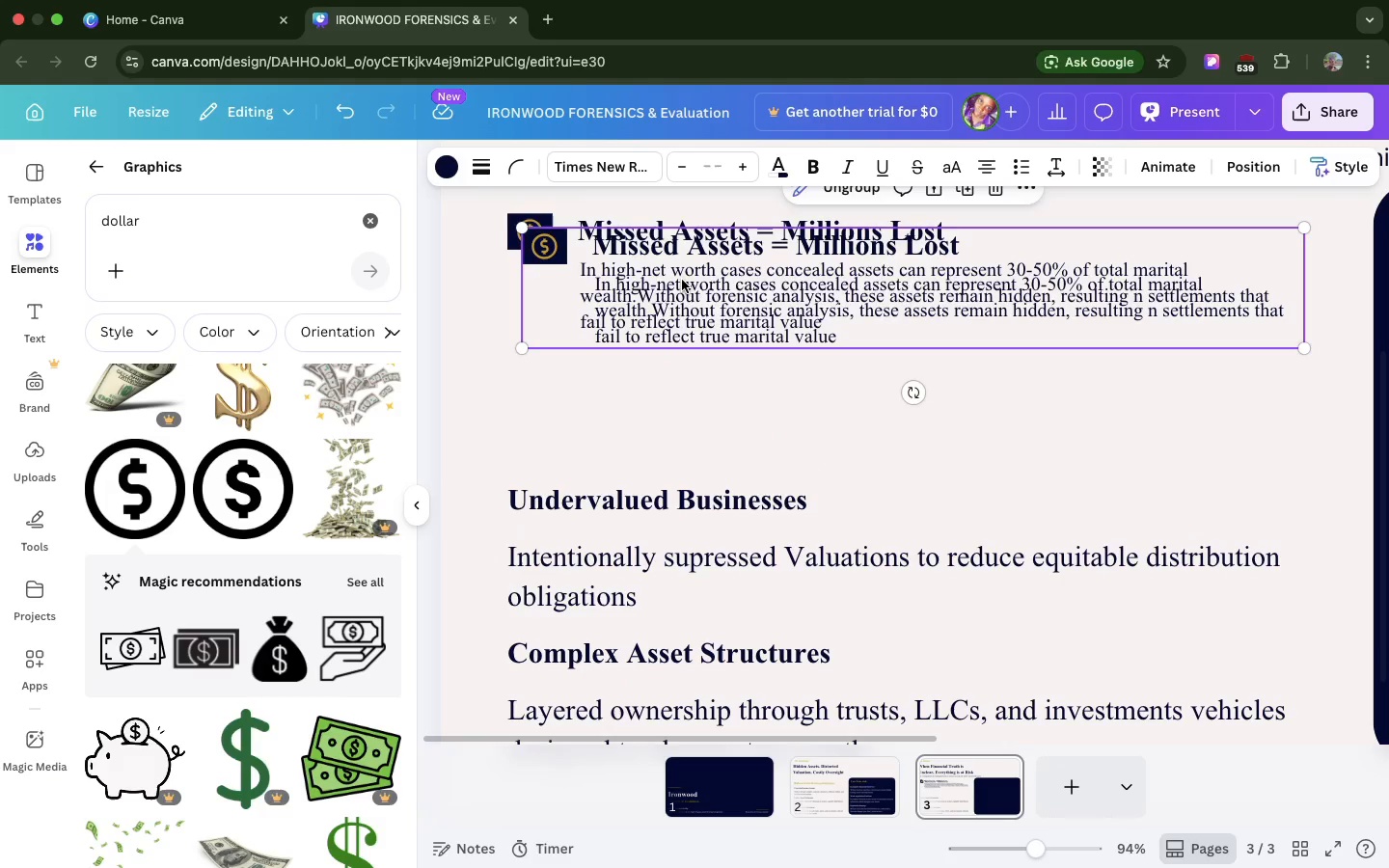 
left_click_drag(start_coordinate=[682, 279], to_coordinate=[661, 396])
 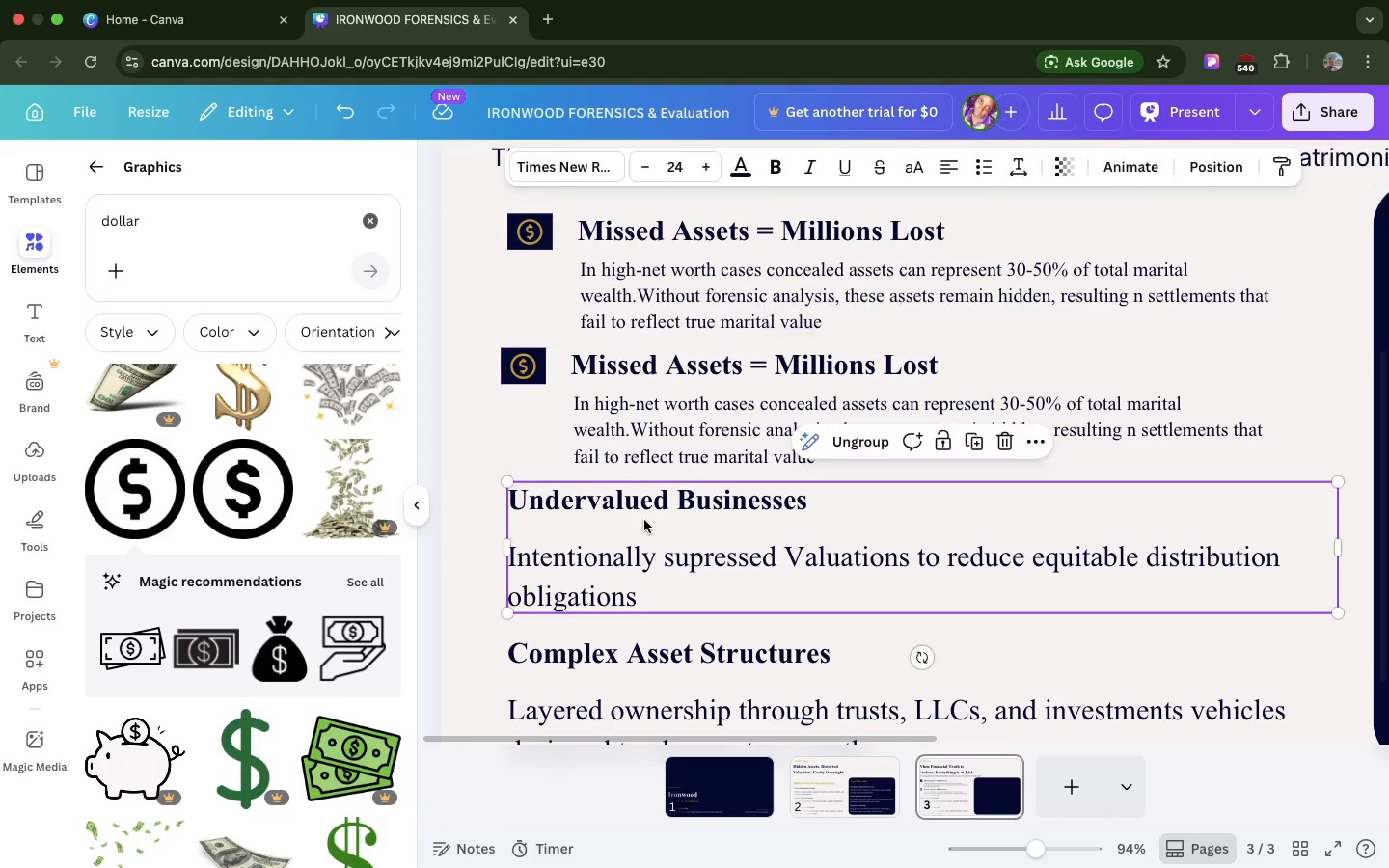 
left_click([644, 520])
 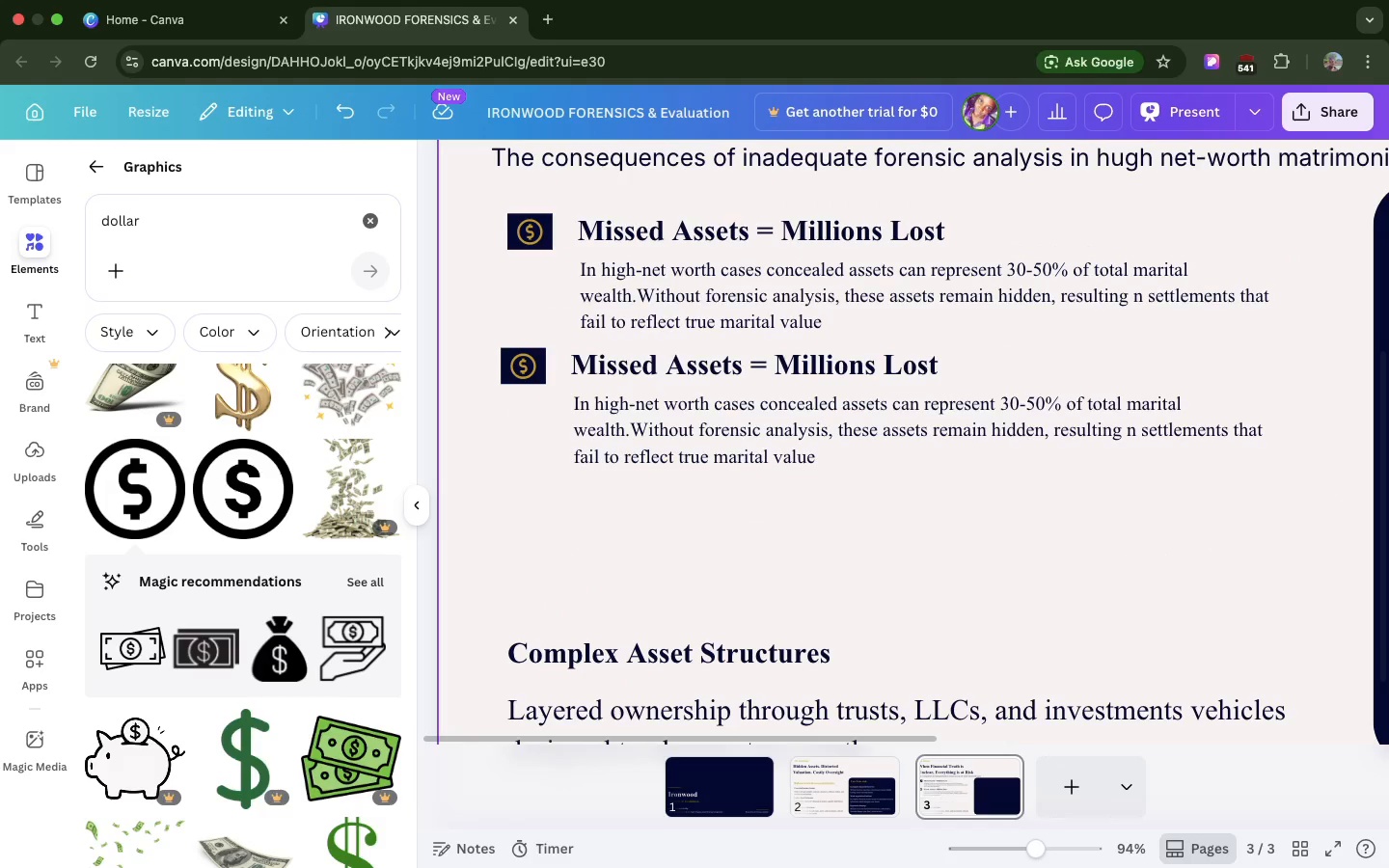 
key(Backspace)
 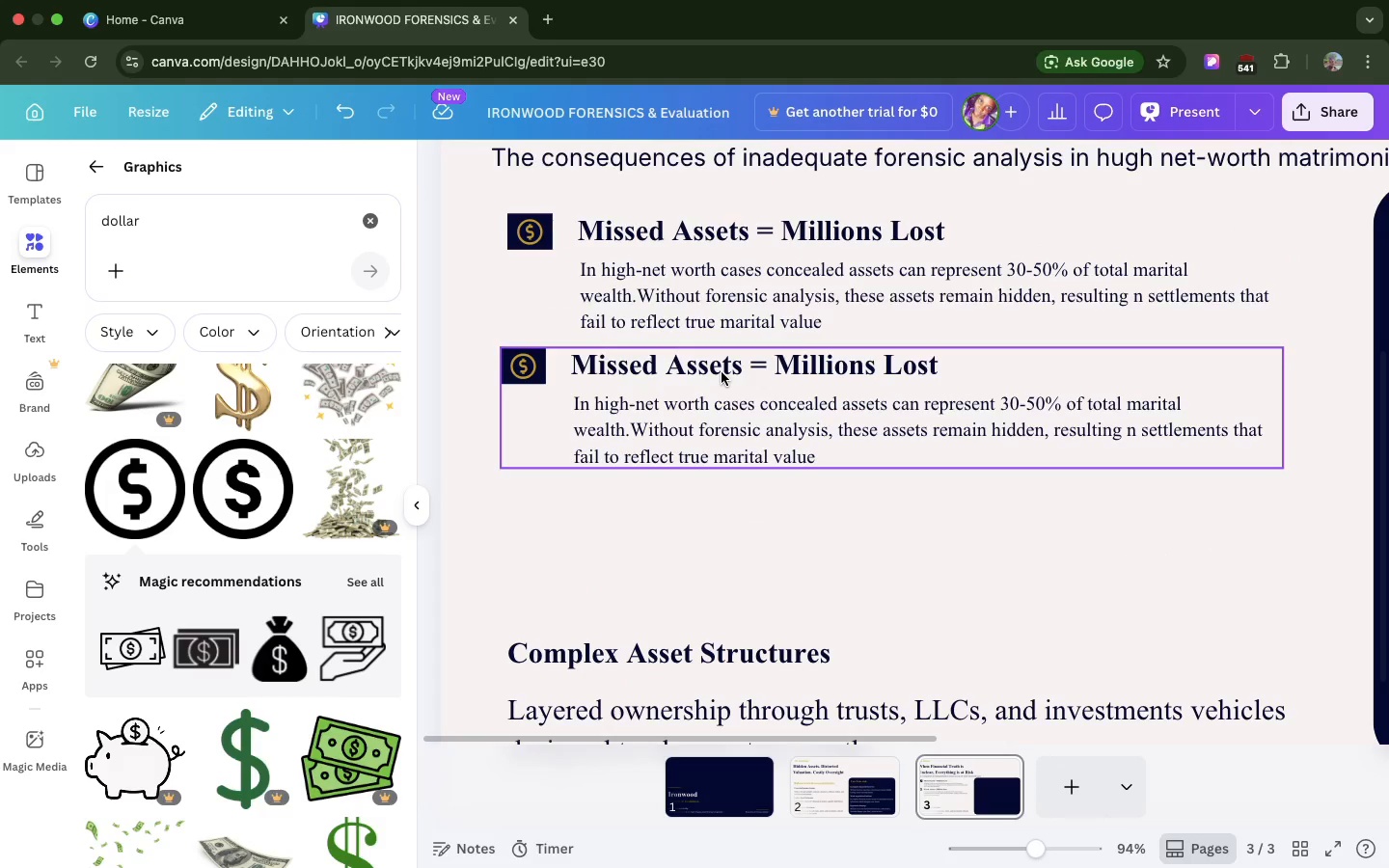 
left_click_drag(start_coordinate=[722, 372], to_coordinate=[725, 388])
 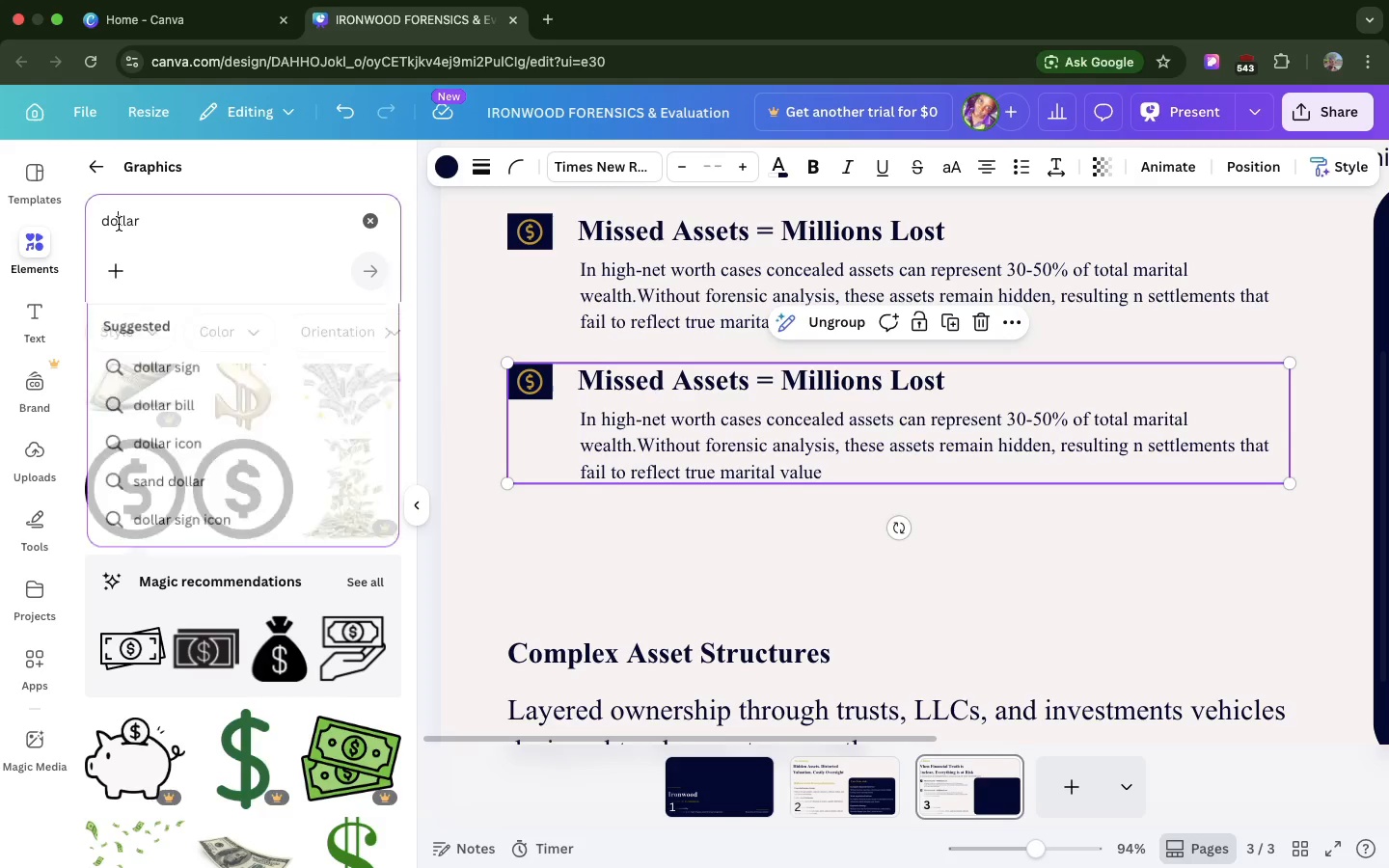 
double_click([119, 224])
 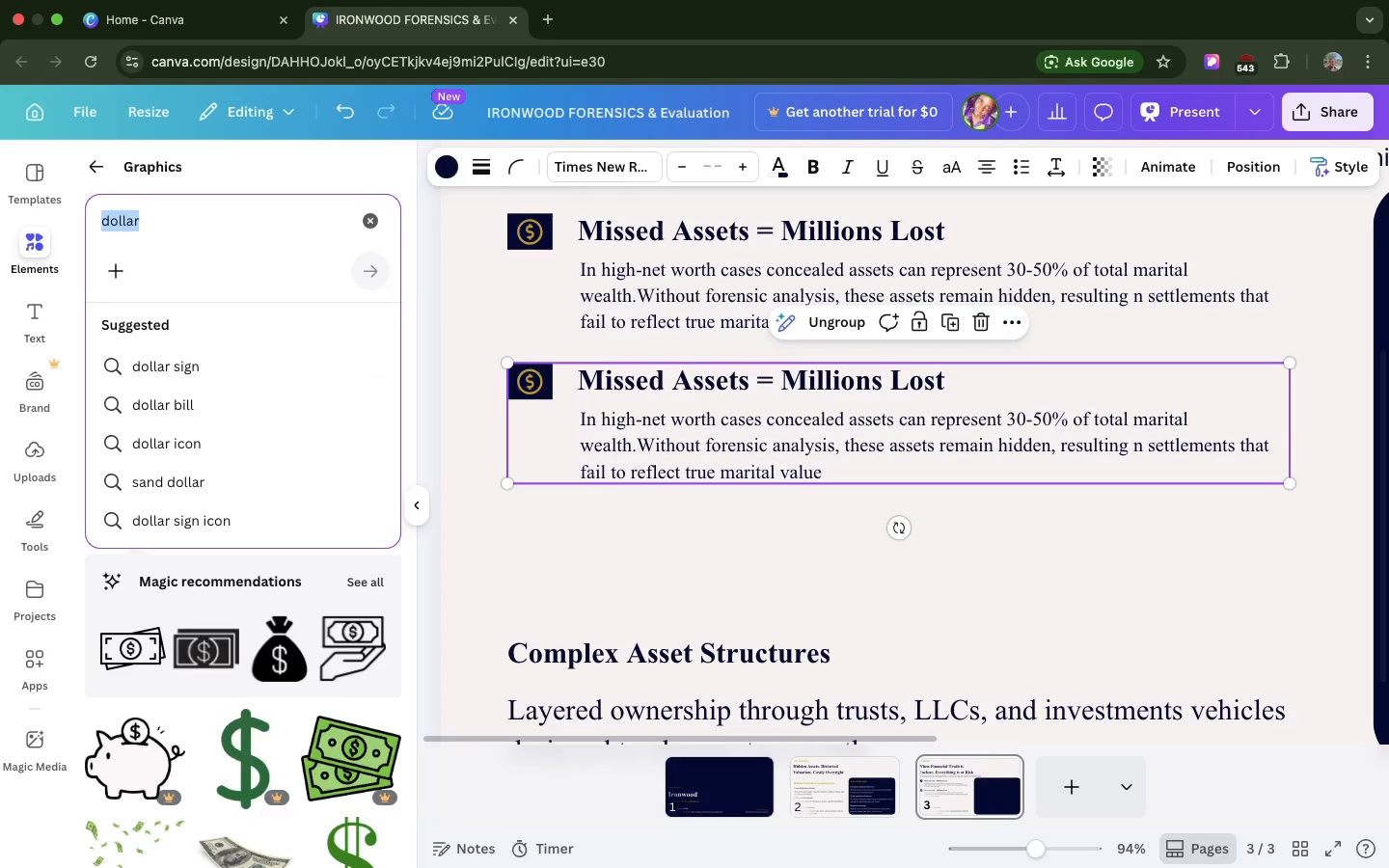 
type(scale)
 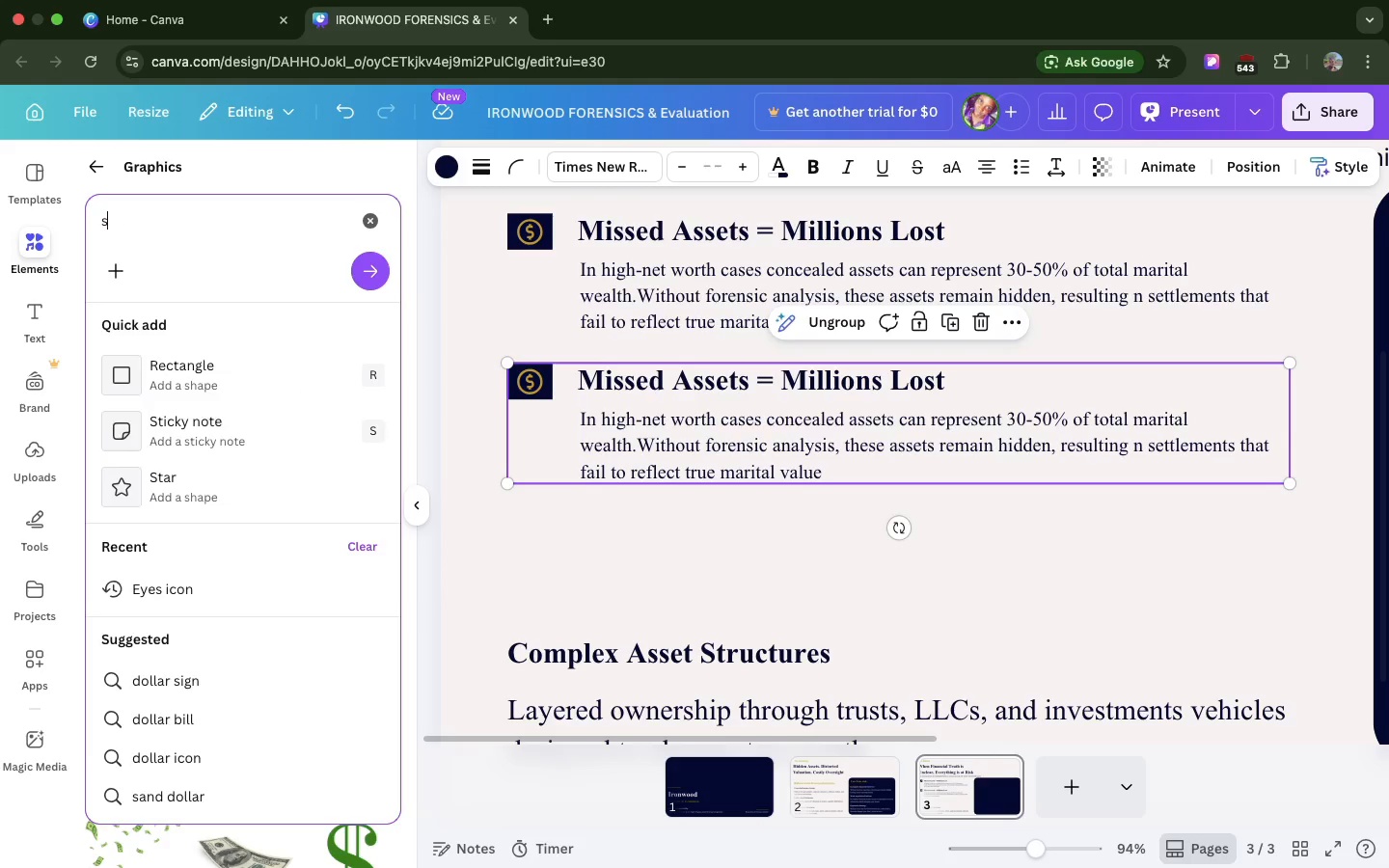 
key(Enter)
 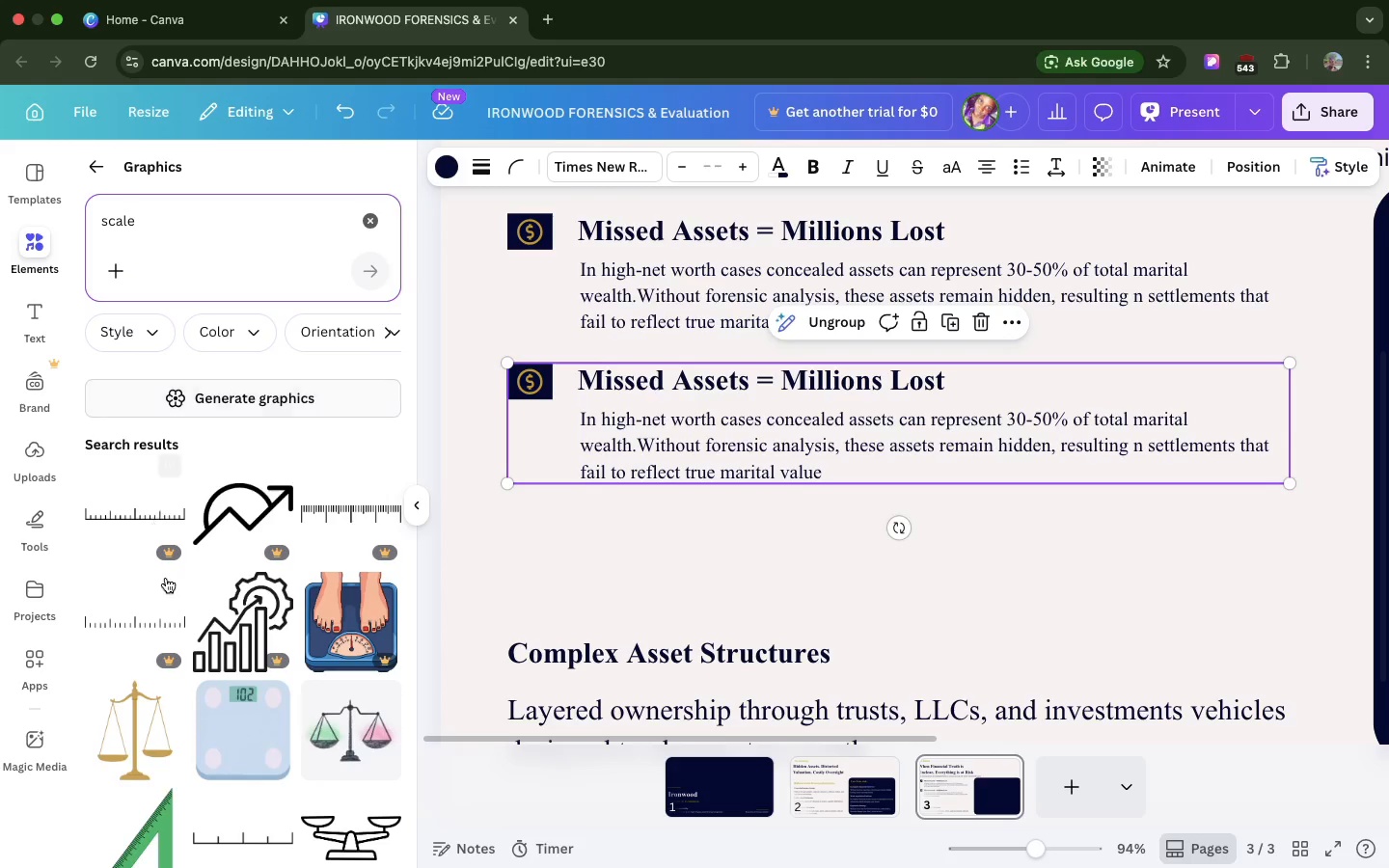 
scroll: coordinate [185, 606], scroll_direction: down, amount: 97.0
 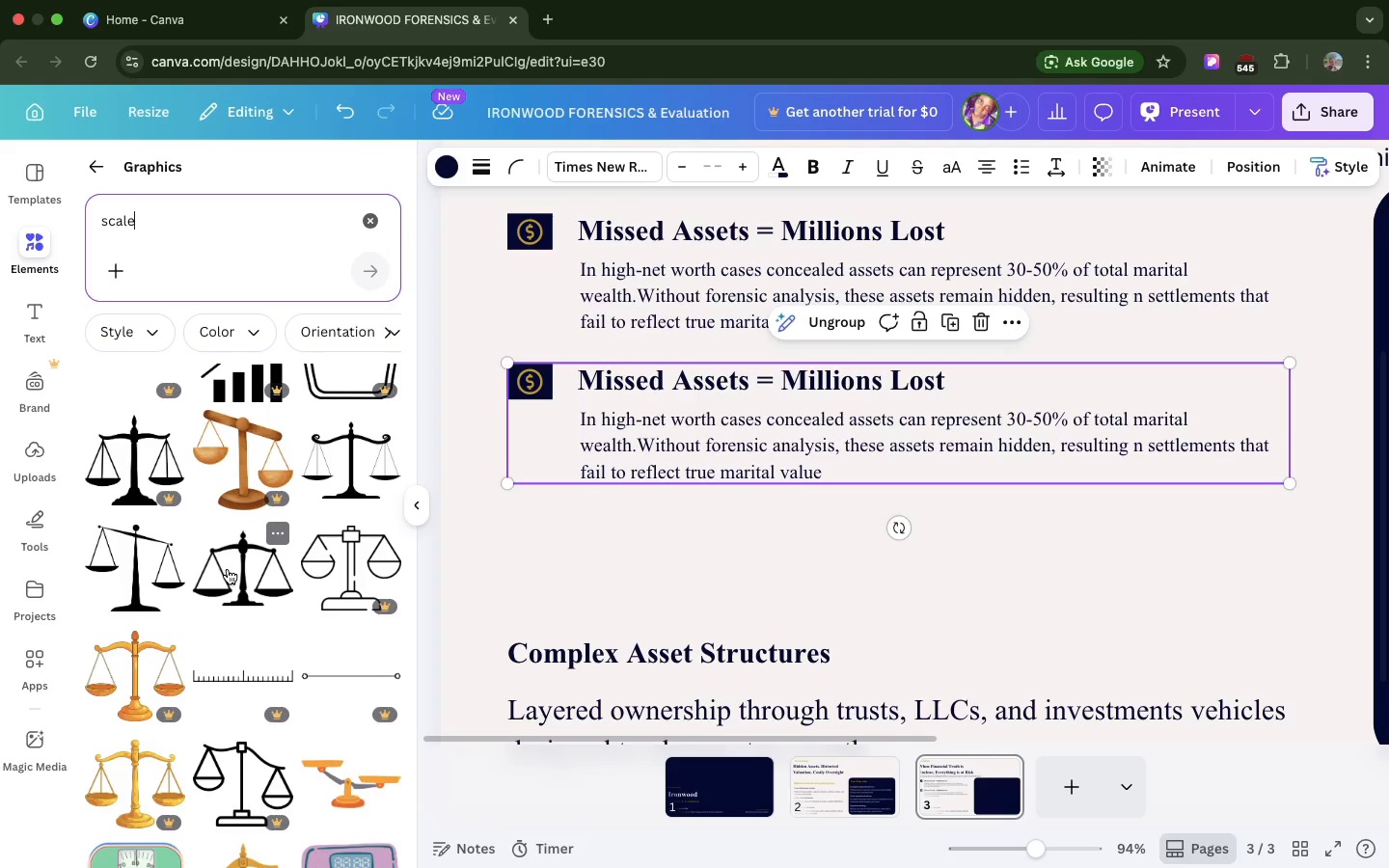 
left_click_drag(start_coordinate=[228, 569], to_coordinate=[507, 532])
 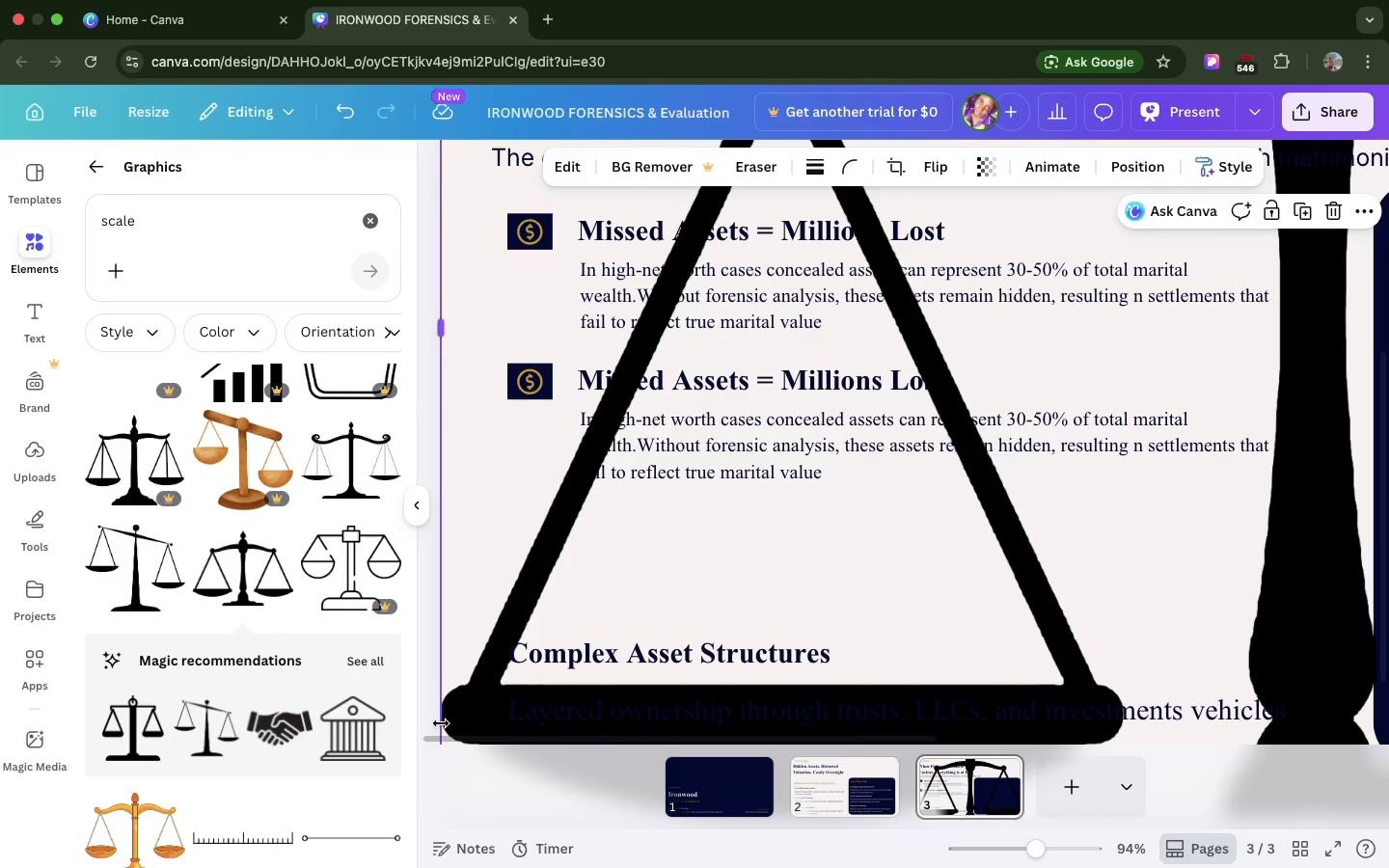 
left_click_drag(start_coordinate=[440, 723], to_coordinate=[741, 381])
 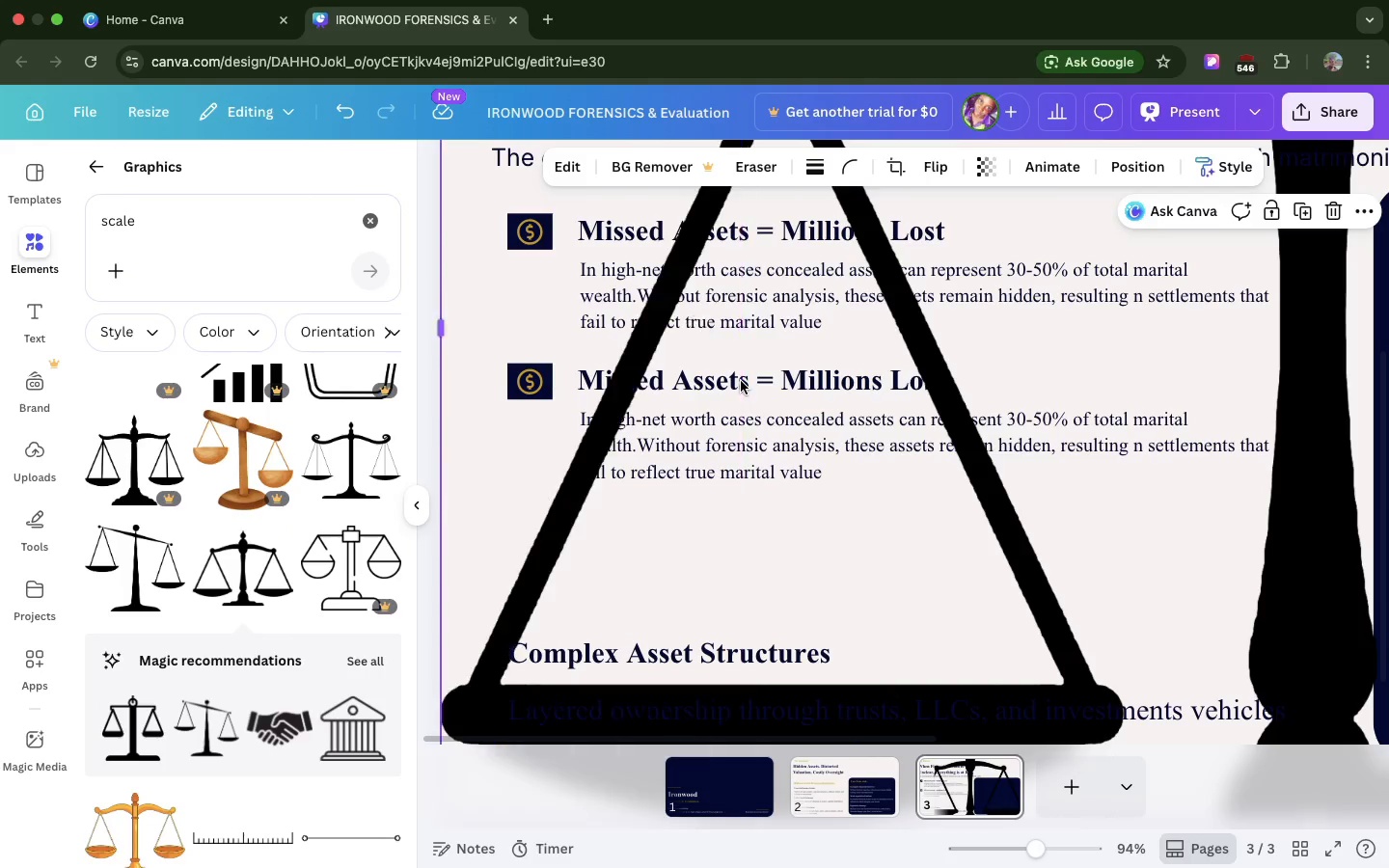 
key(Meta+Z)
 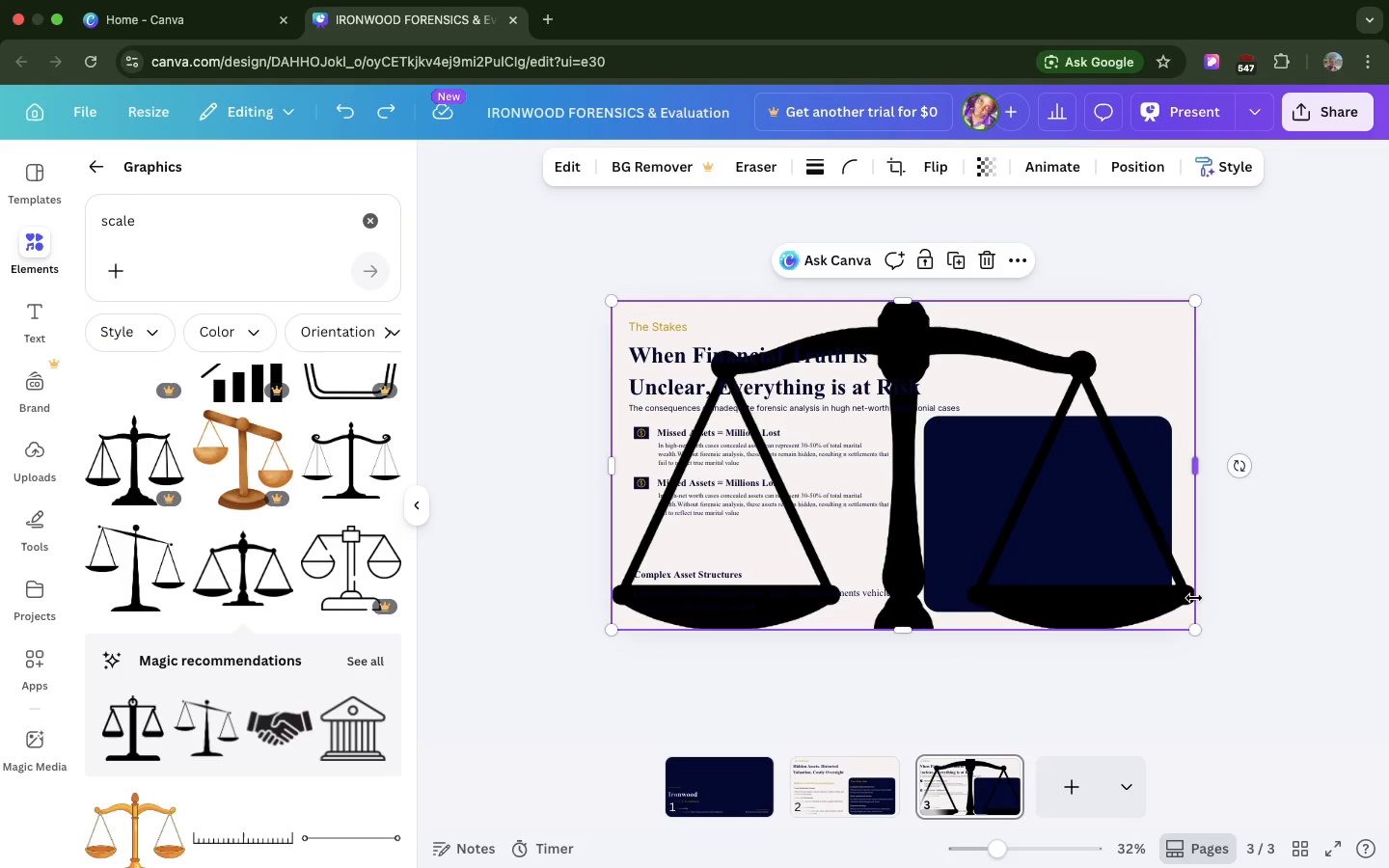 
left_click_drag(start_coordinate=[1192, 627], to_coordinate=[551, 387])
 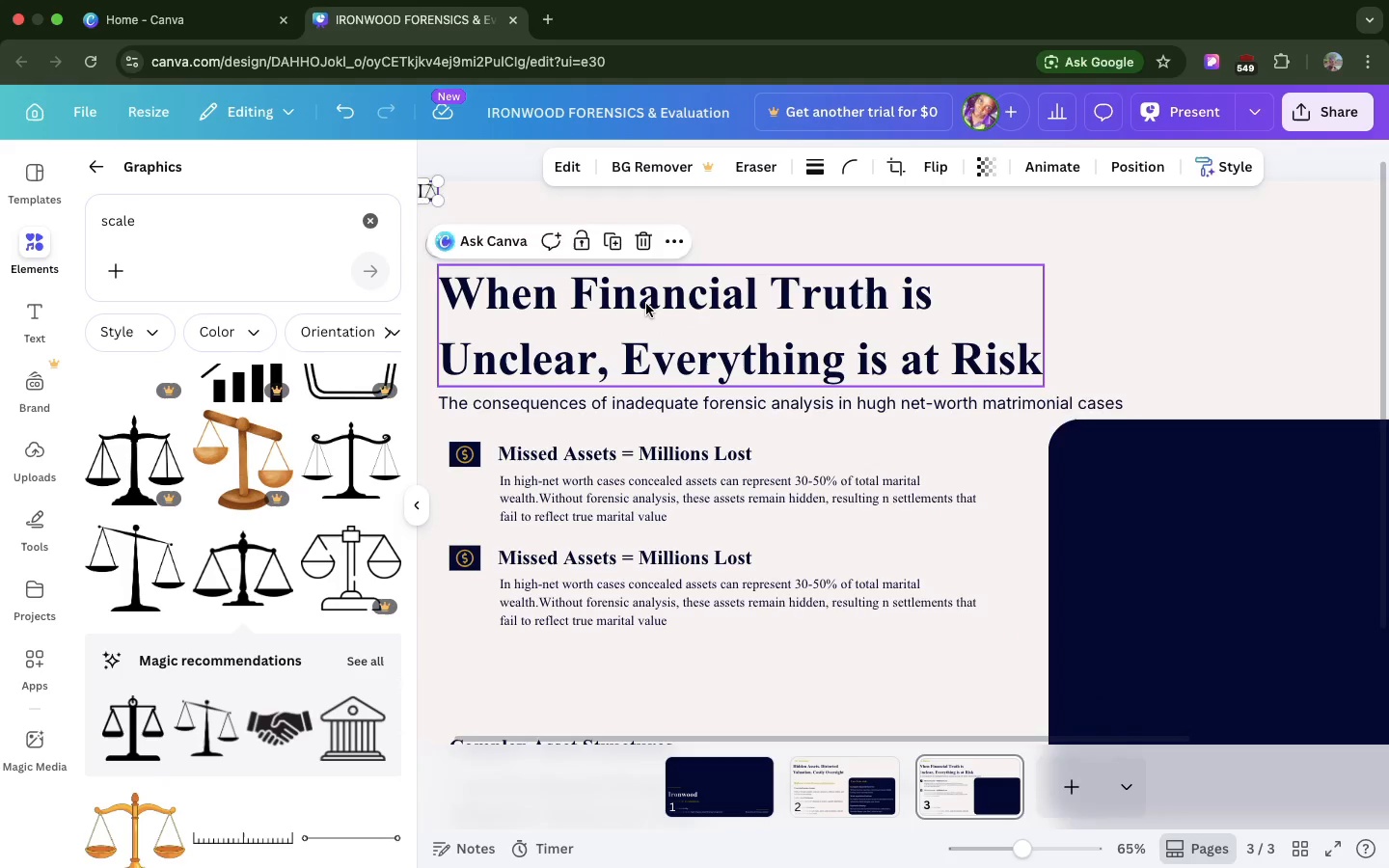 
scroll: coordinate [646, 304], scroll_direction: up, amount: 14.0
 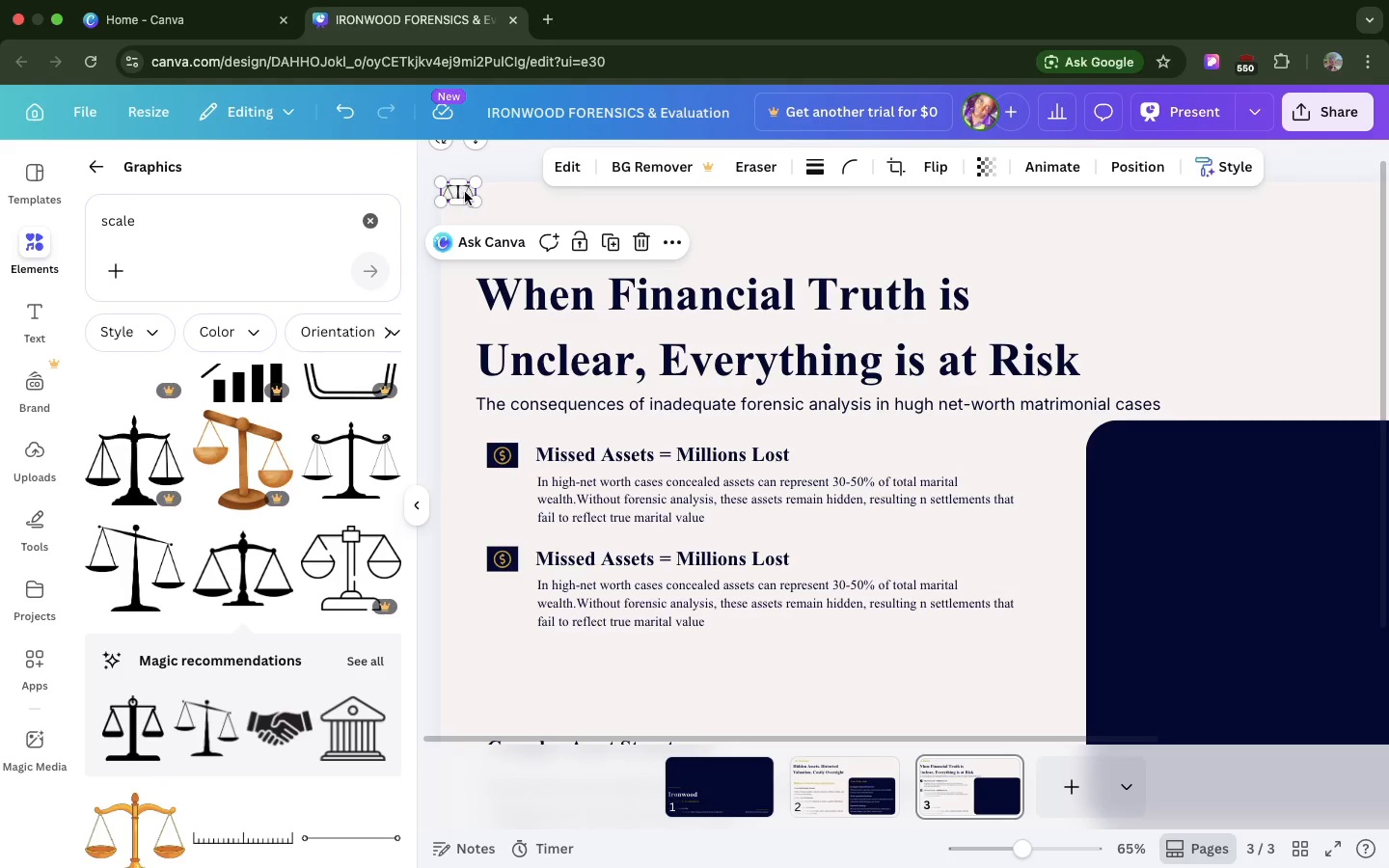 
left_click_drag(start_coordinate=[465, 192], to_coordinate=[507, 527])
 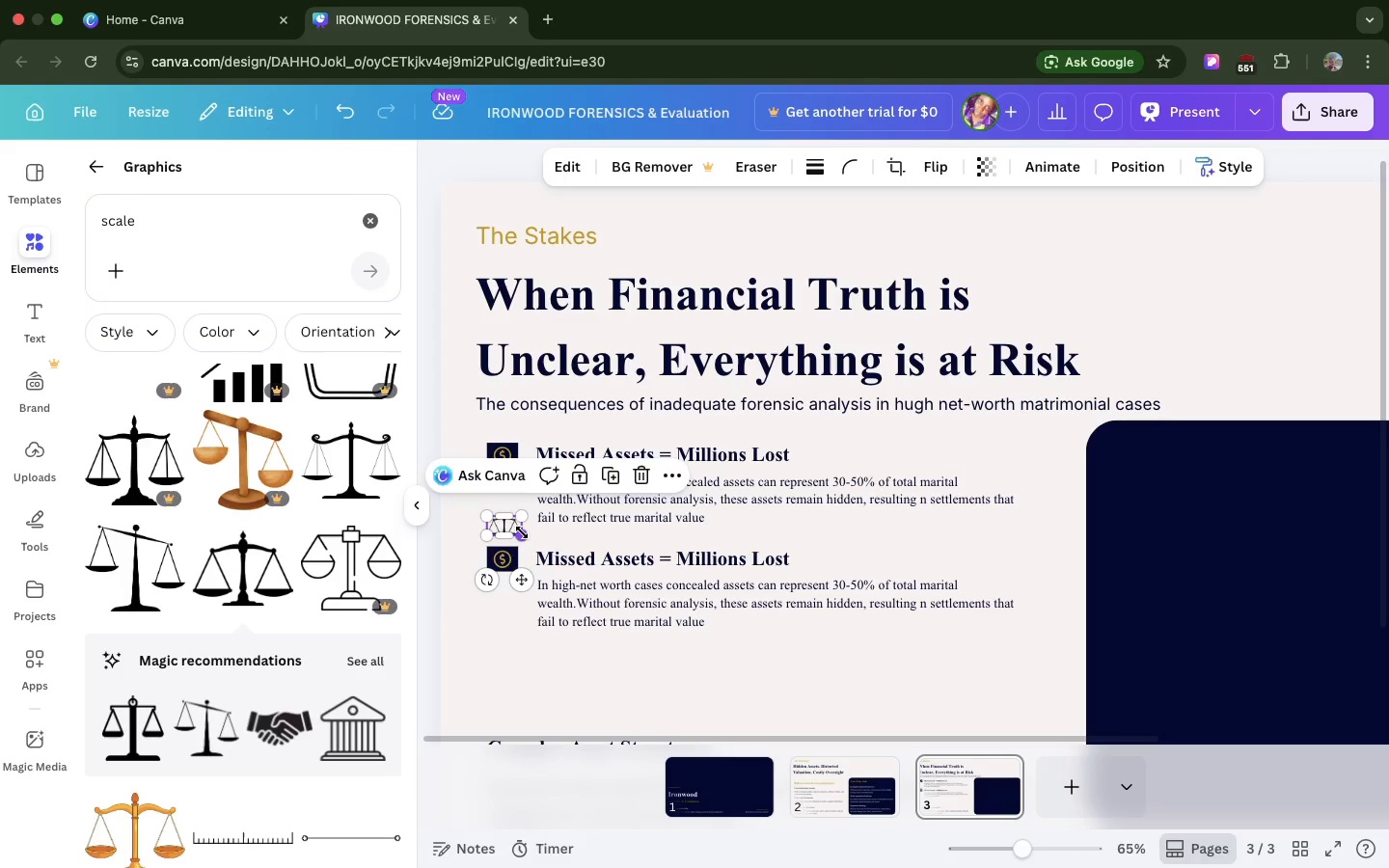 
left_click_drag(start_coordinate=[523, 532], to_coordinate=[507, 530])
 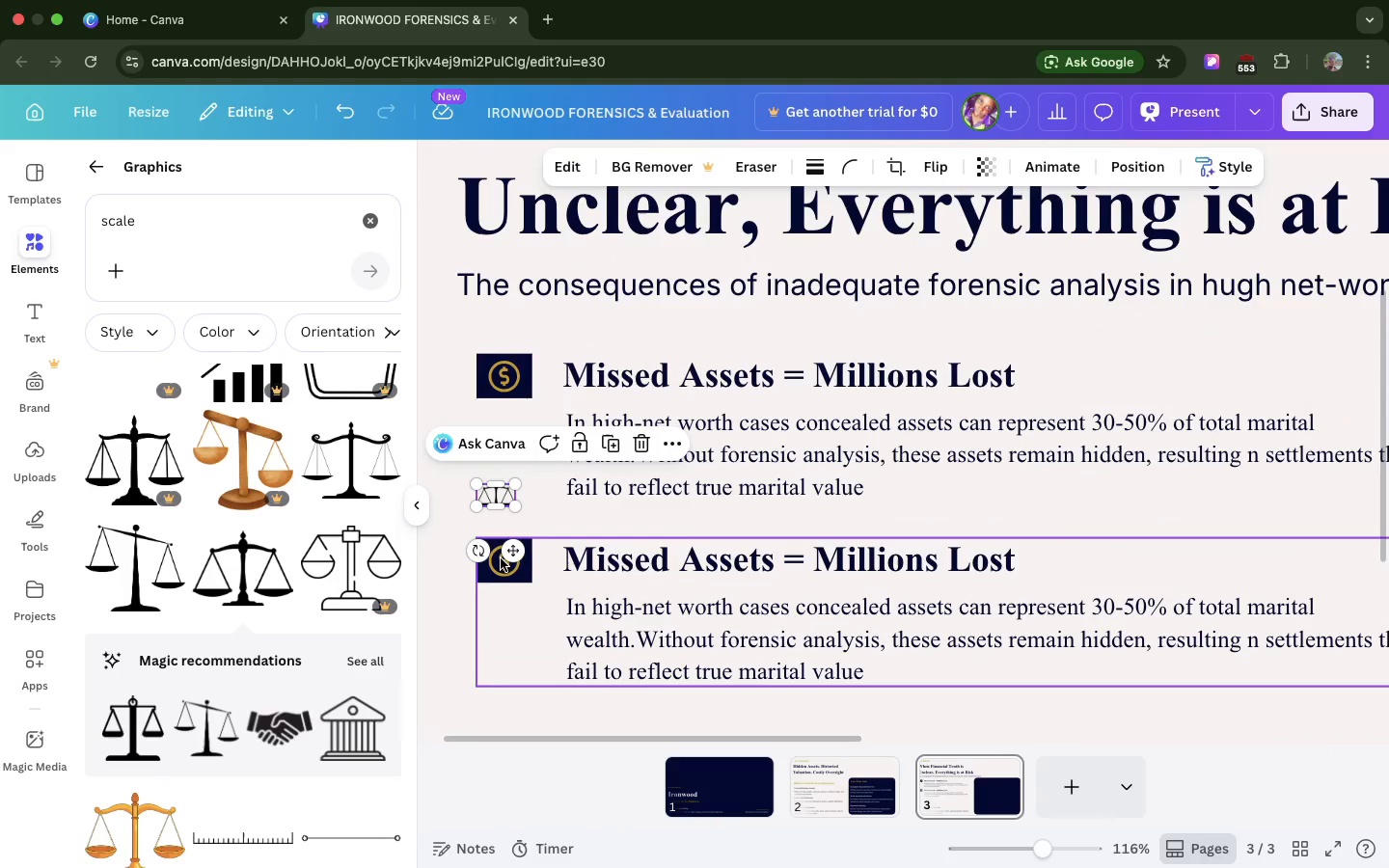 
left_click([501, 565])
 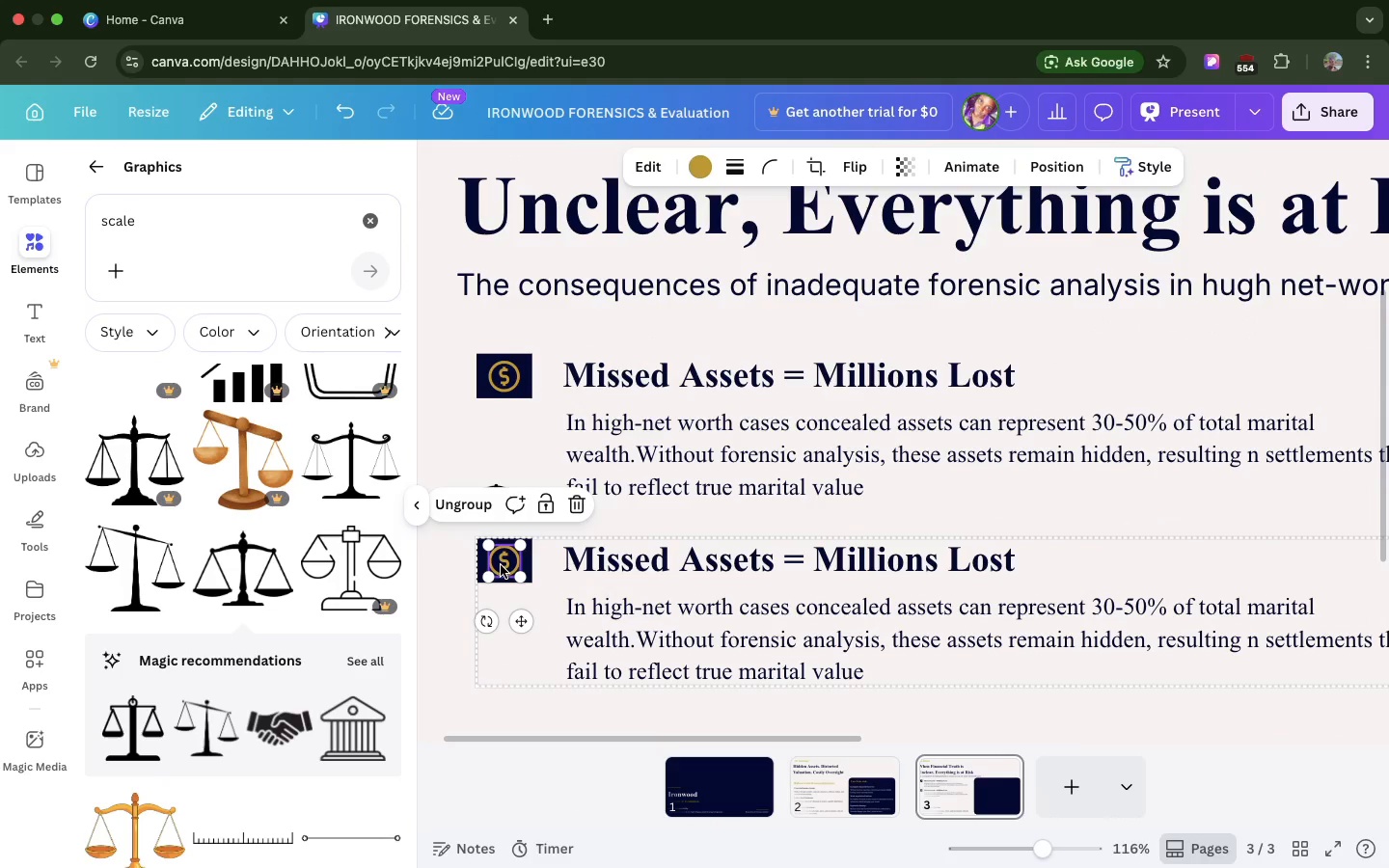 
left_click([501, 565])
 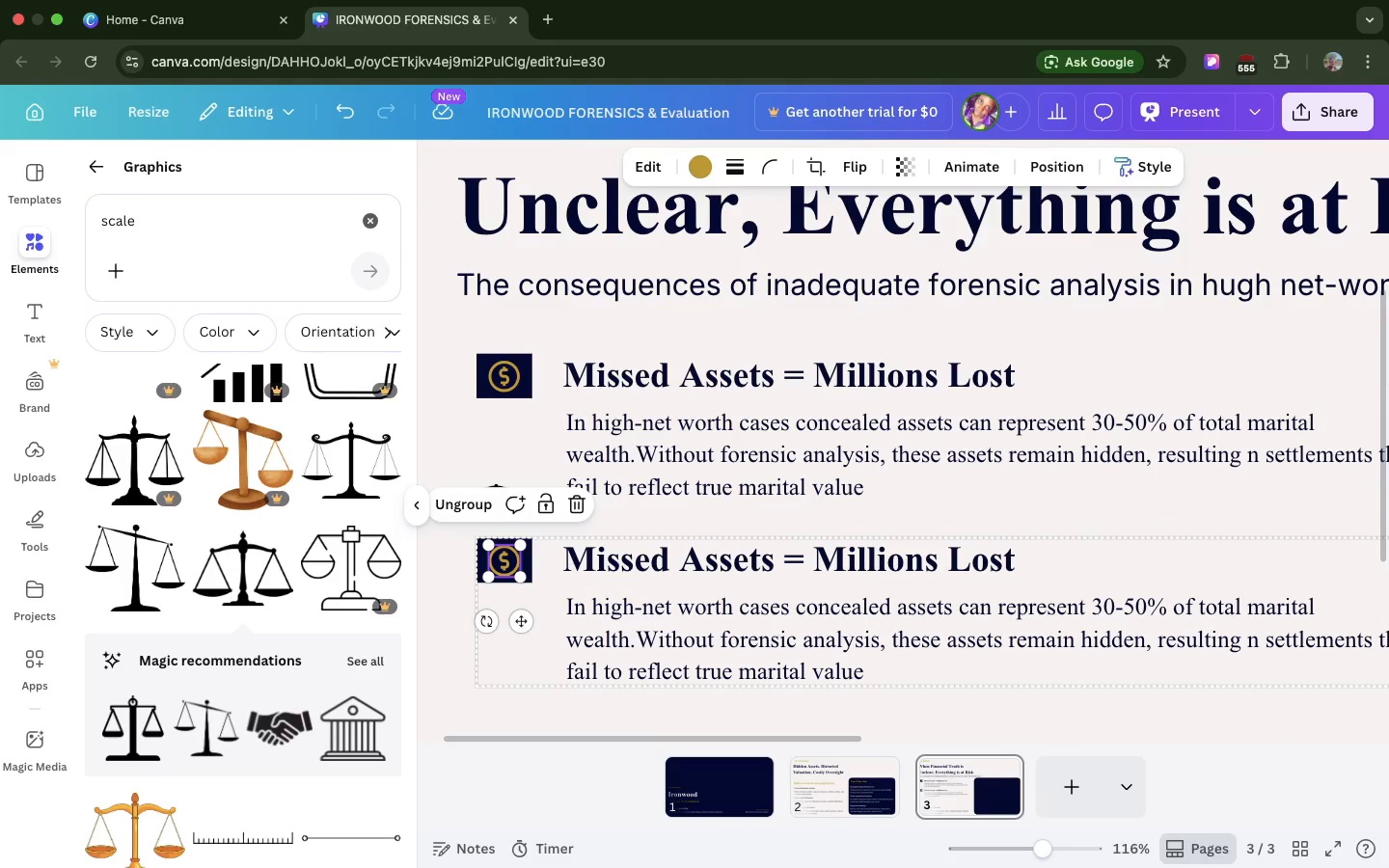 
key(Enter)
 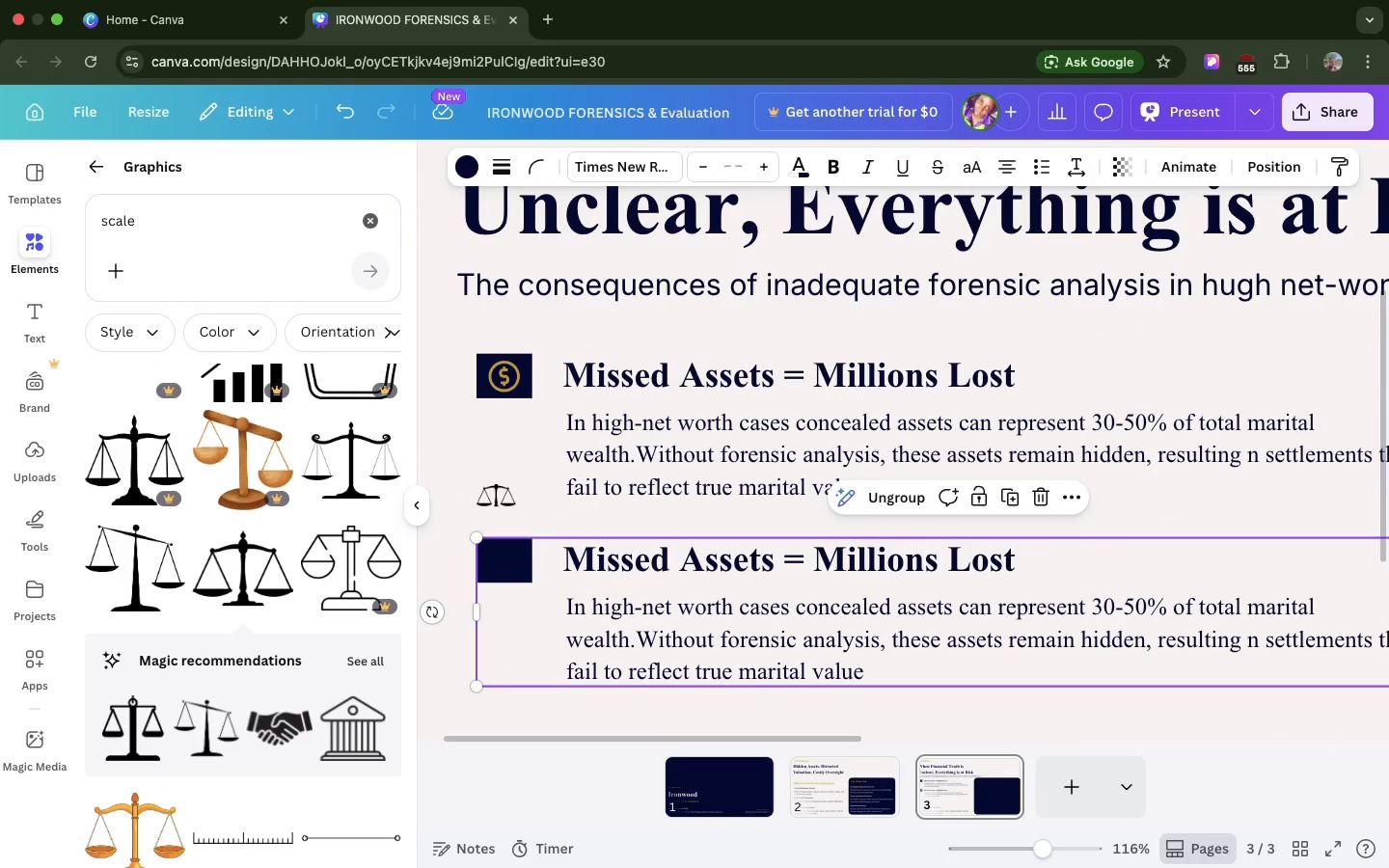 
key(Backspace)
 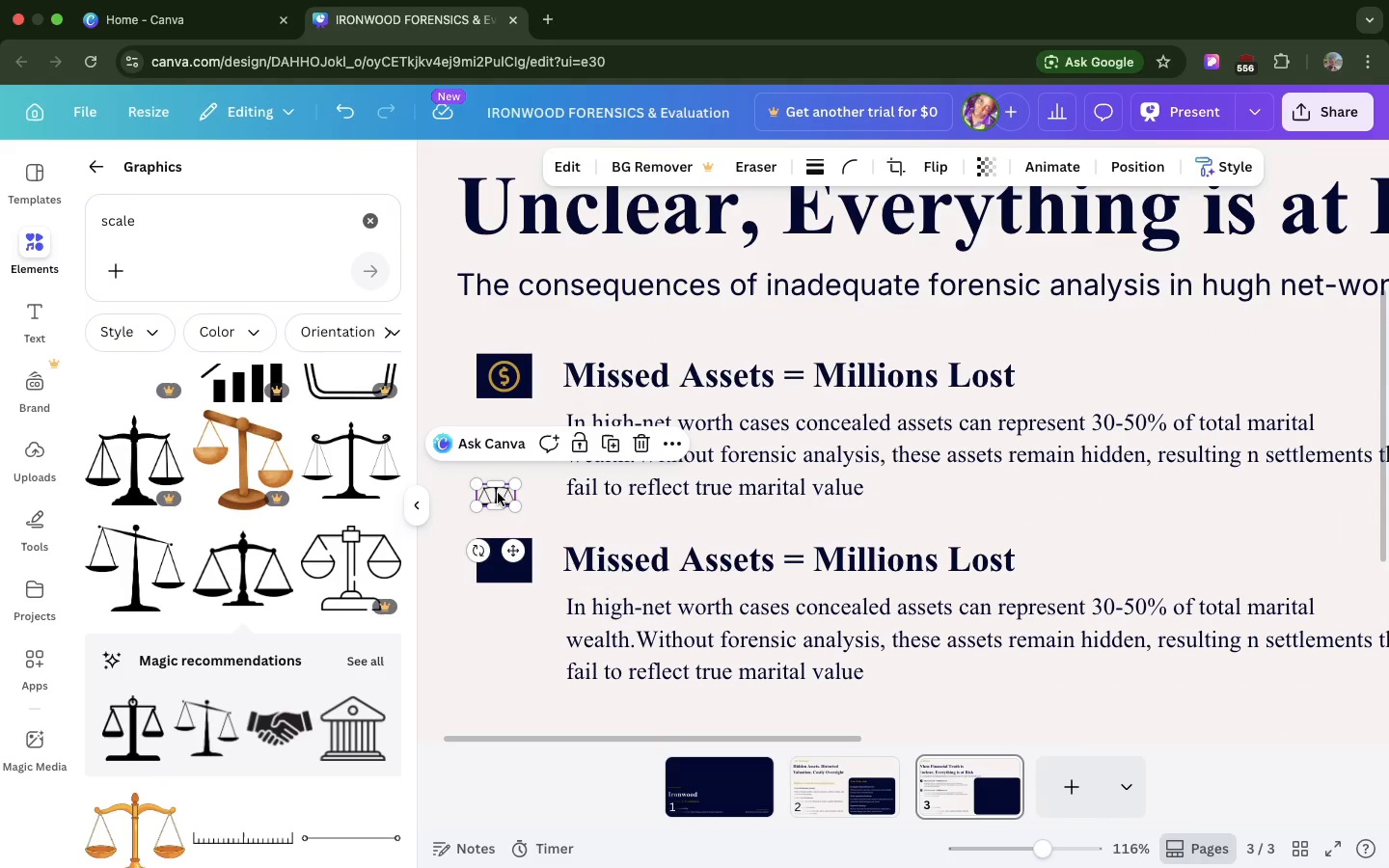 
left_click_drag(start_coordinate=[498, 493], to_coordinate=[504, 556])
 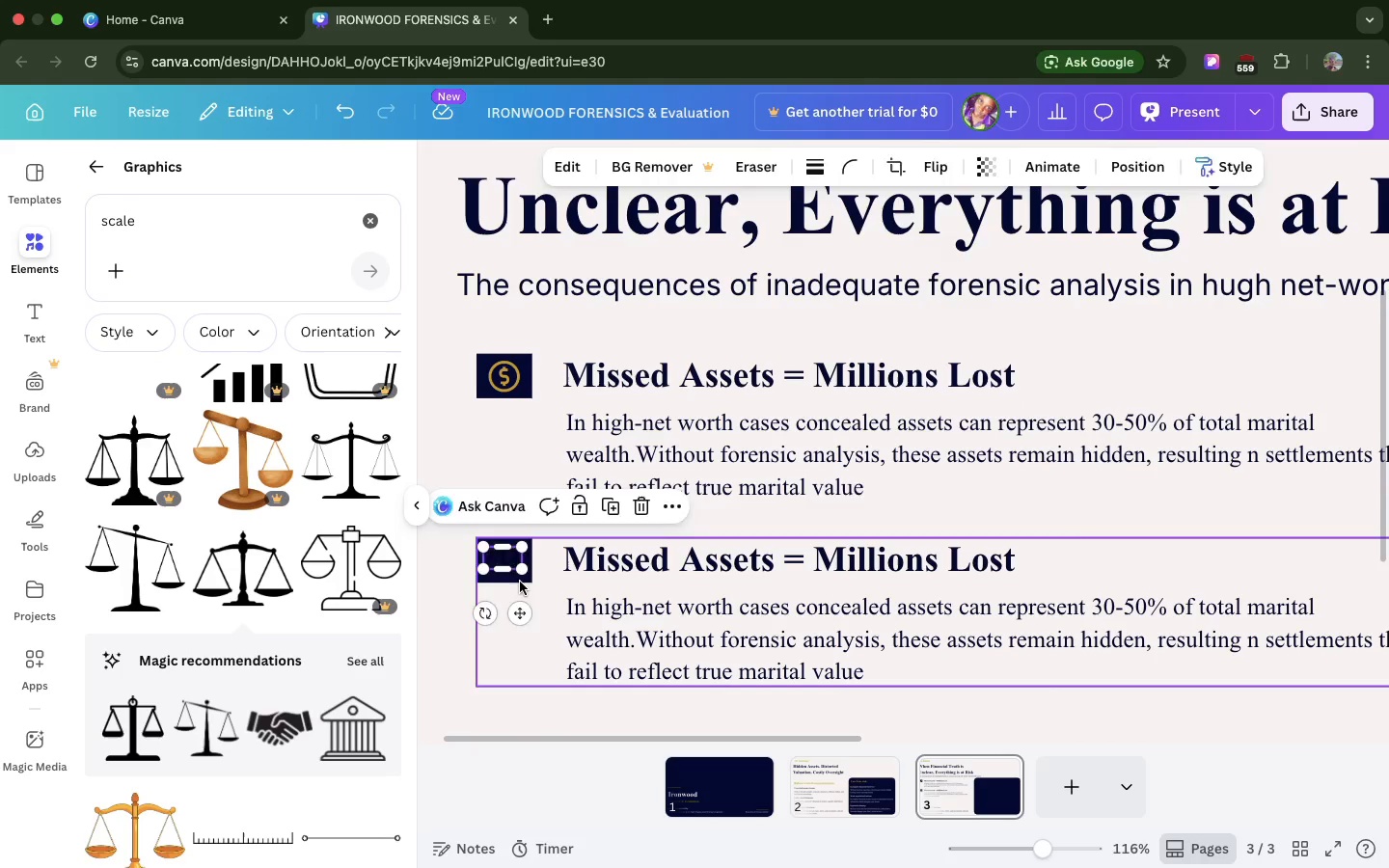 
left_click([520, 582])
 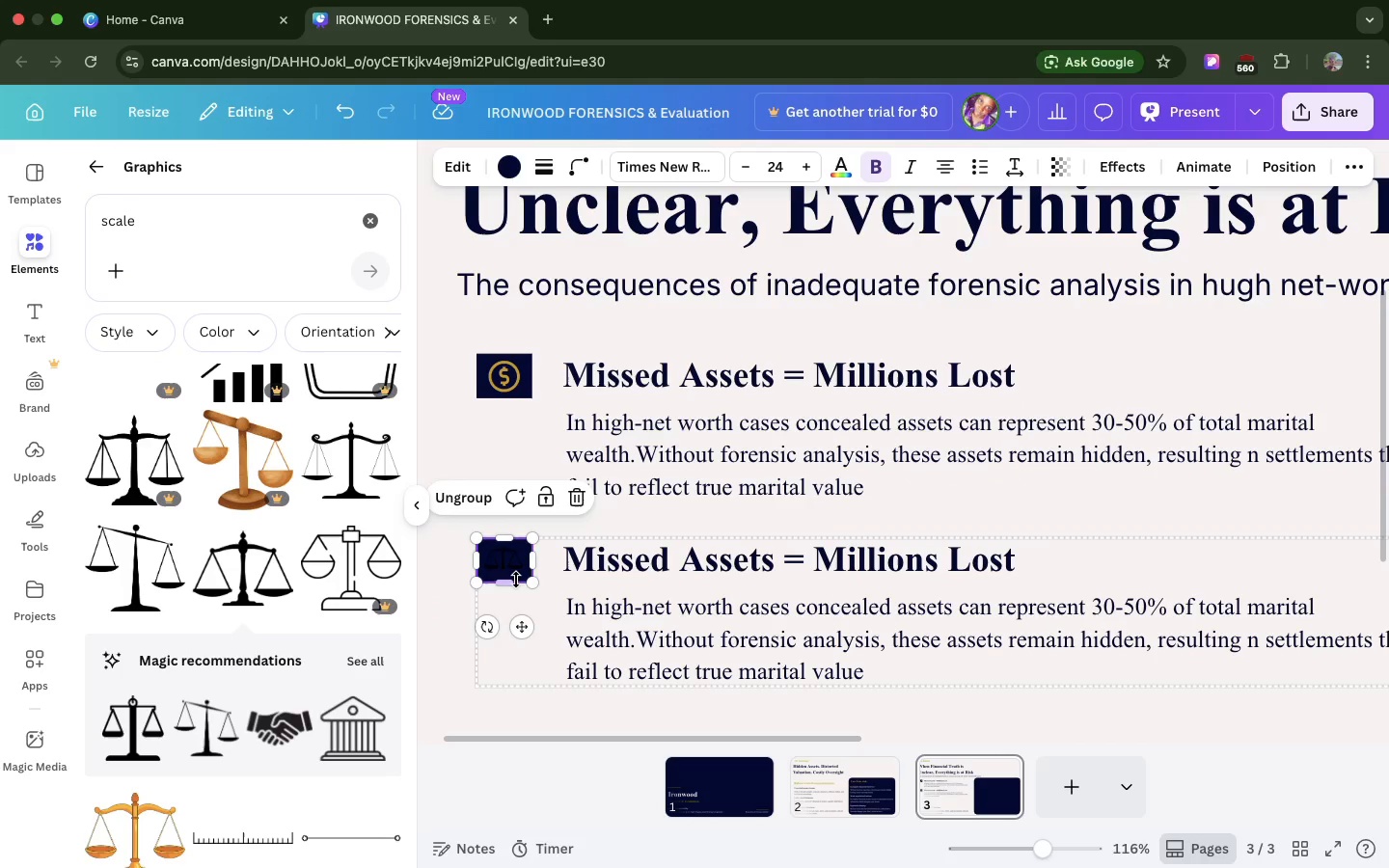 
left_click([516, 580])
 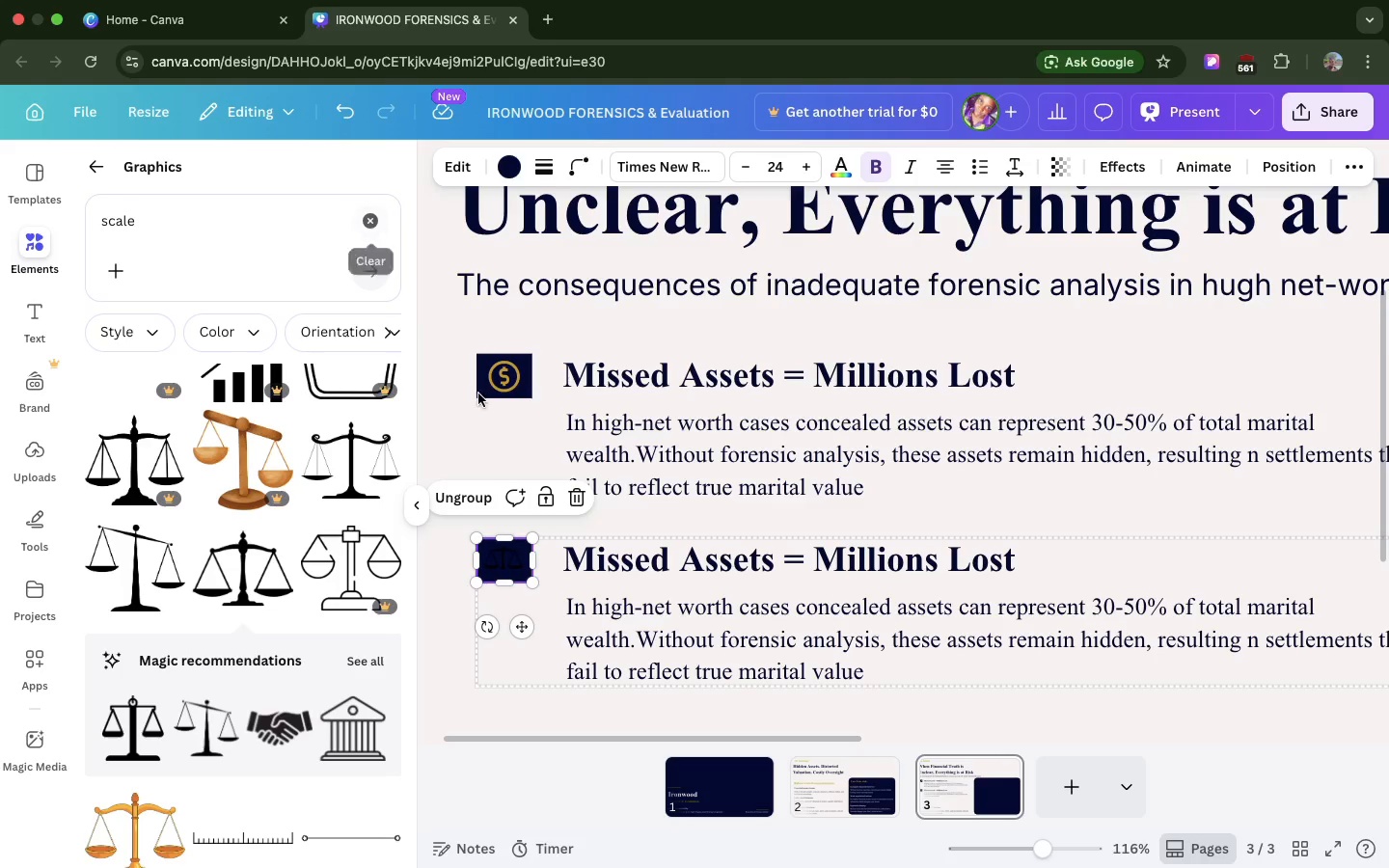 
wait(5.18)
 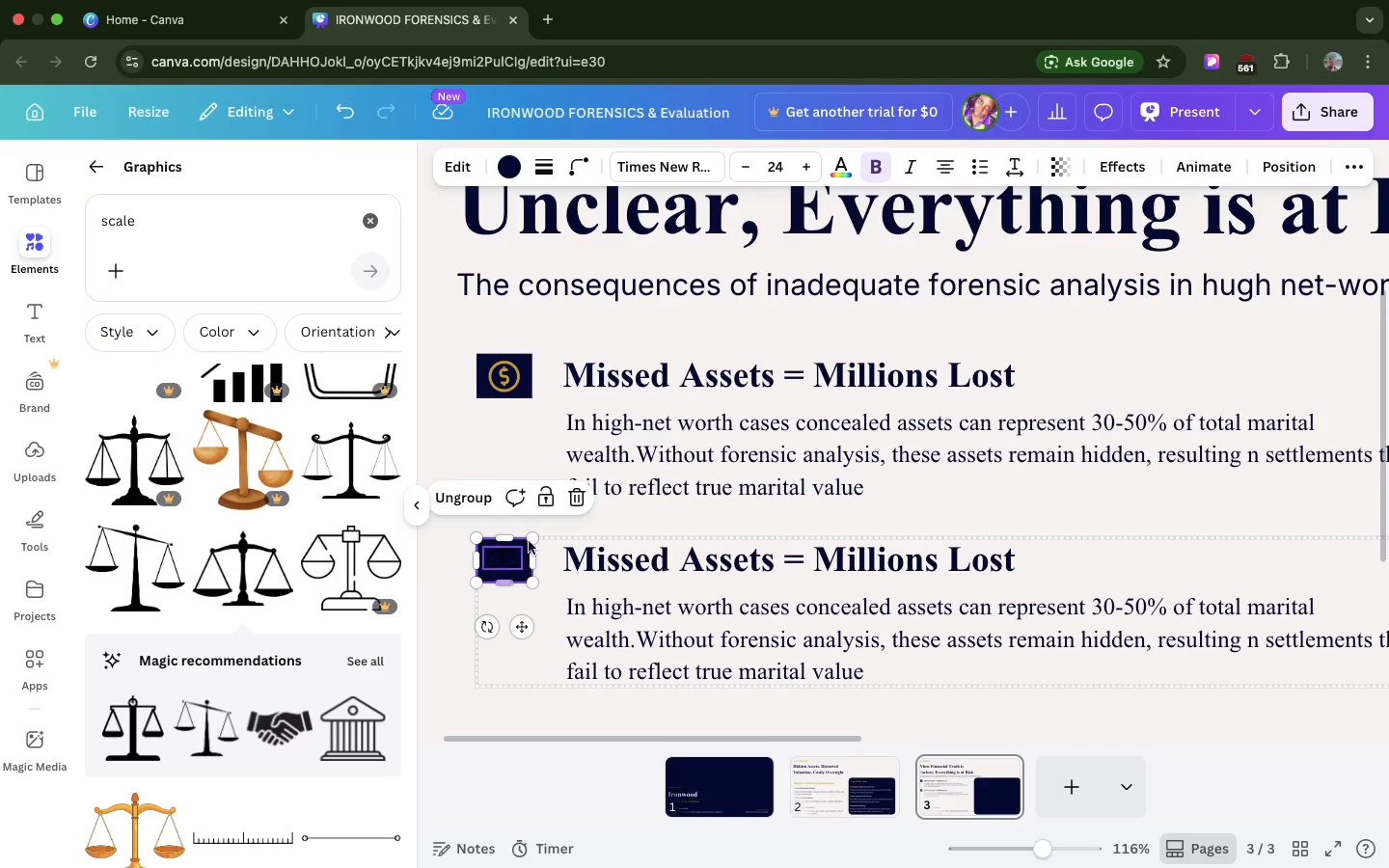 
left_click([513, 560])
 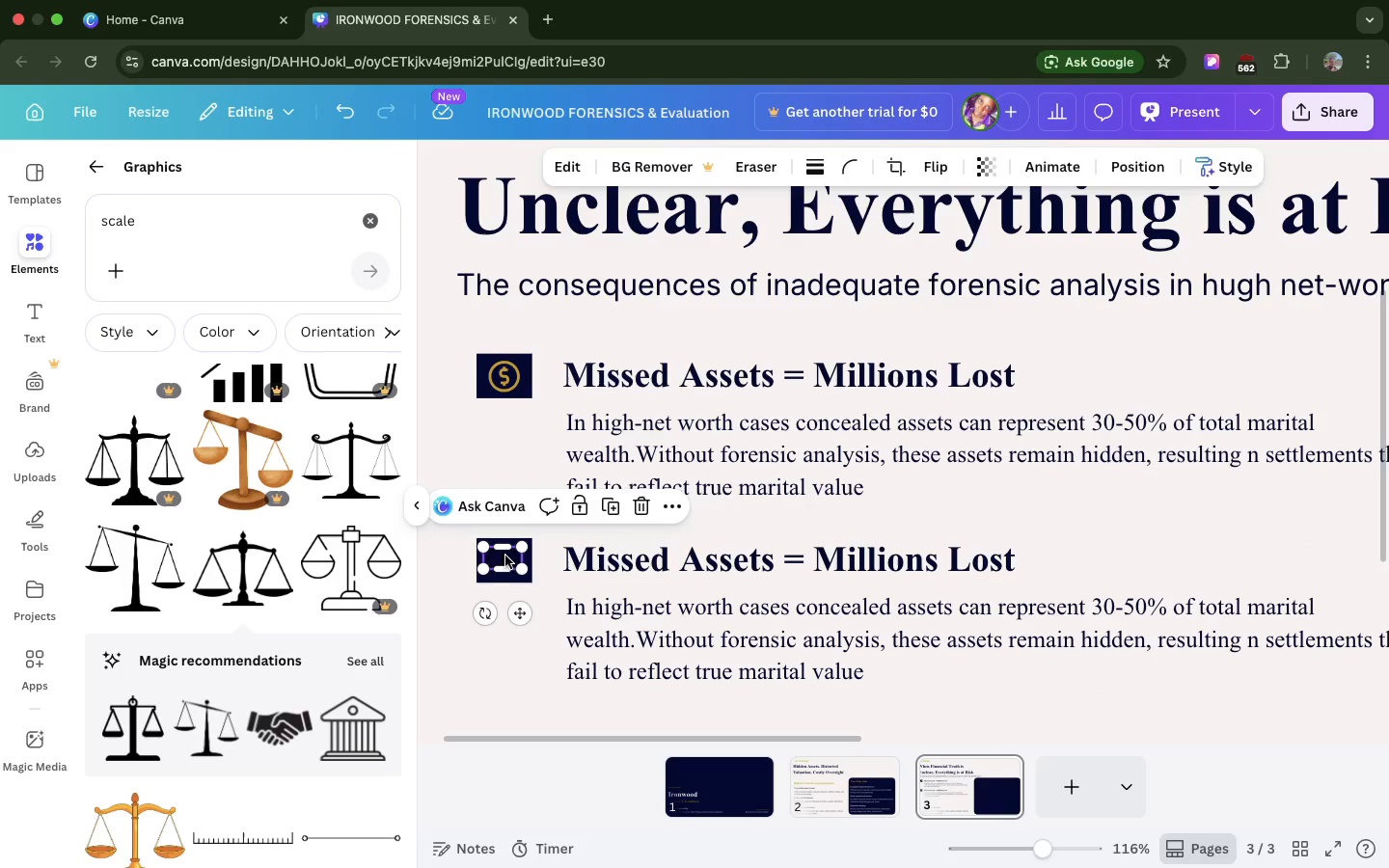 
wait(5.29)
 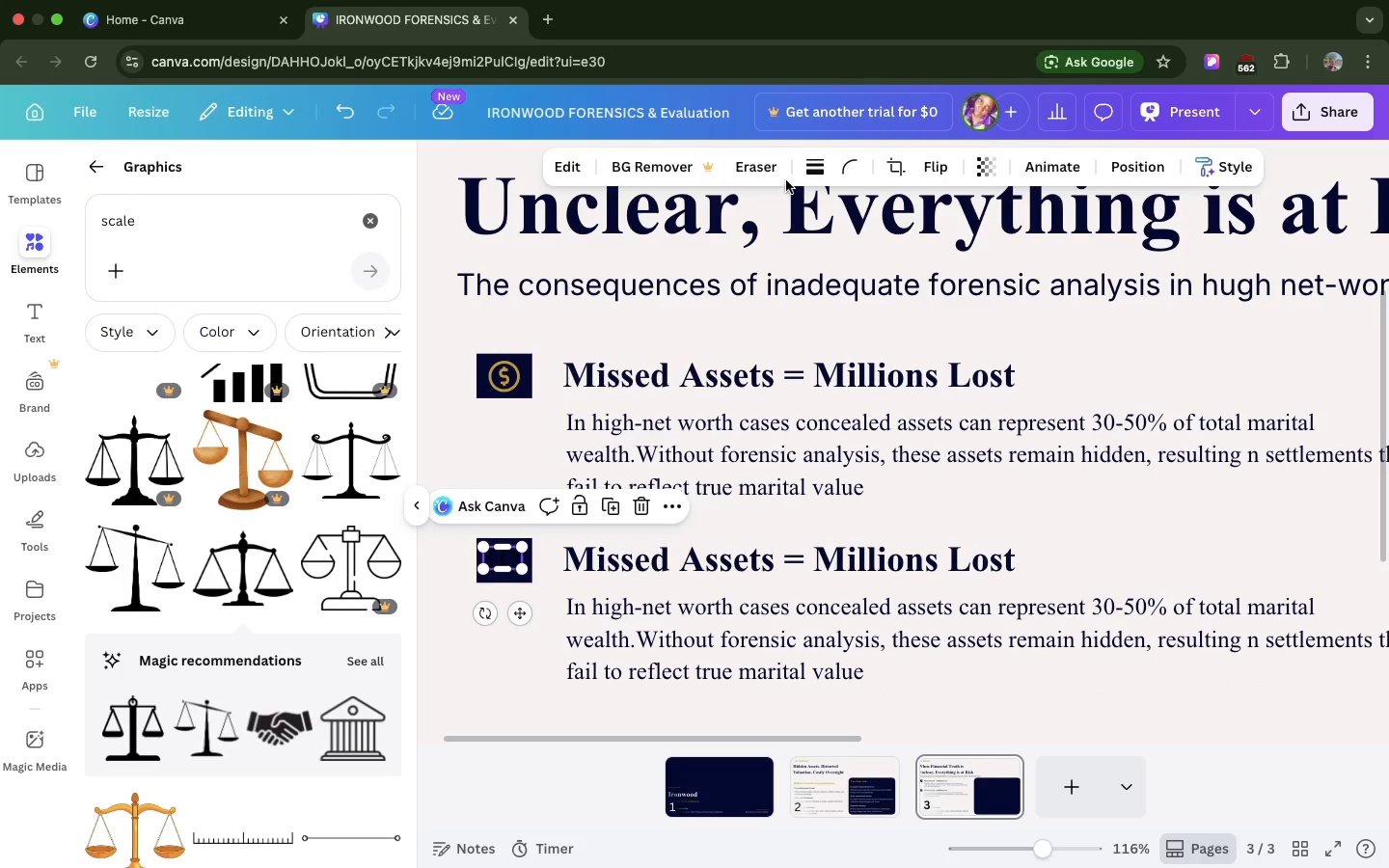 
left_click([515, 581])
 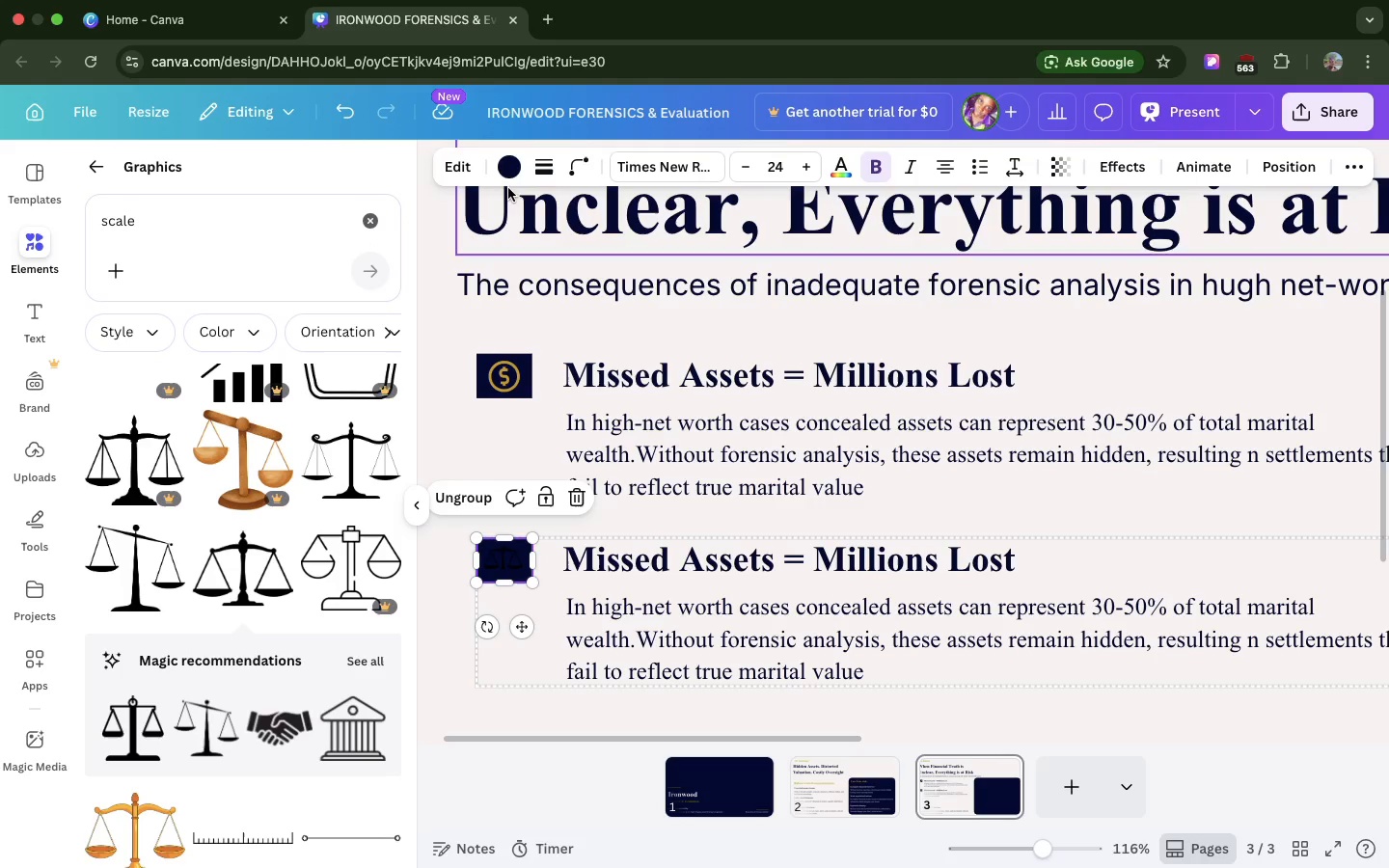 
left_click([508, 176])
 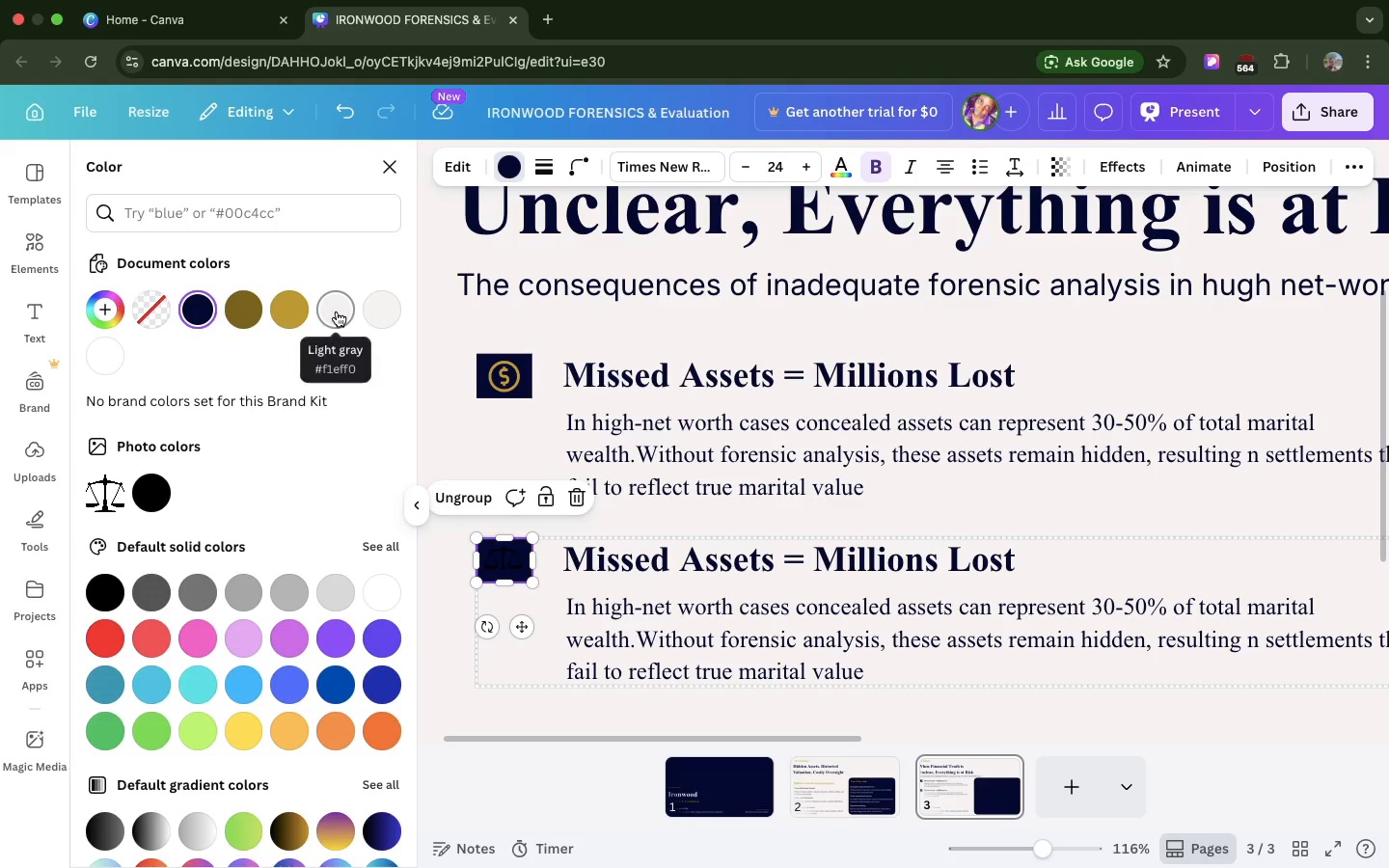 
left_click([337, 312])
 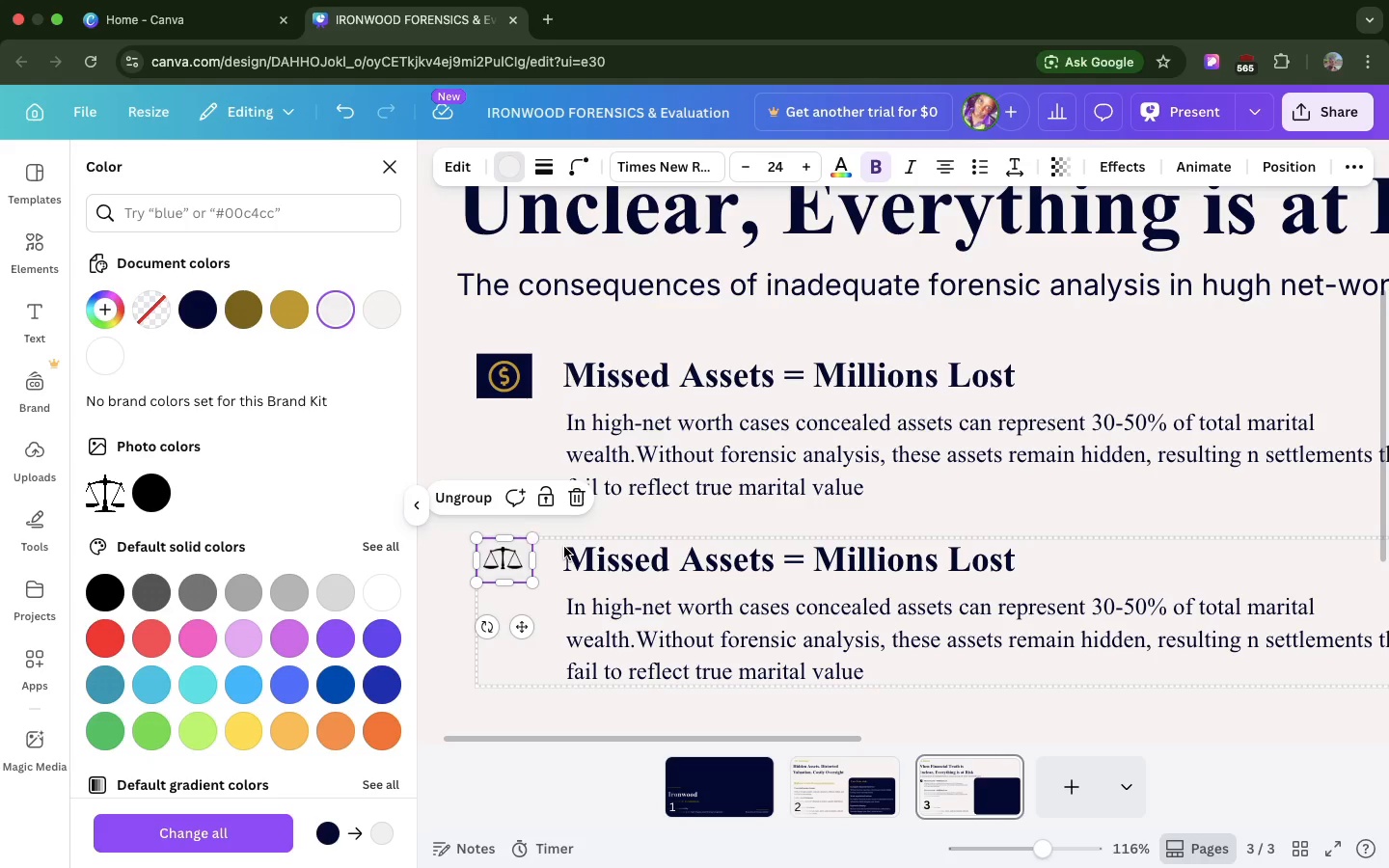 
left_click([564, 547])
 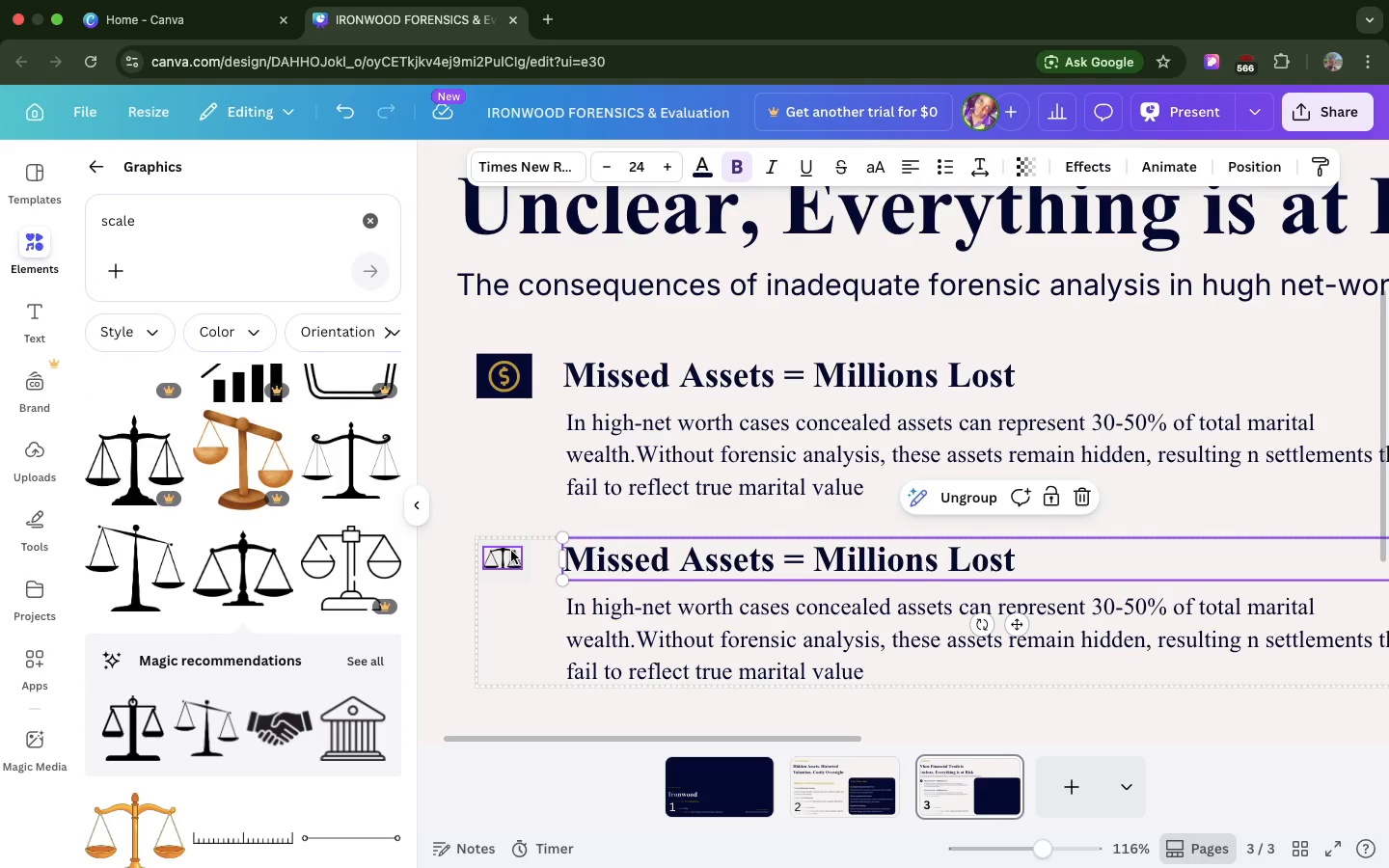 
left_click([511, 551])
 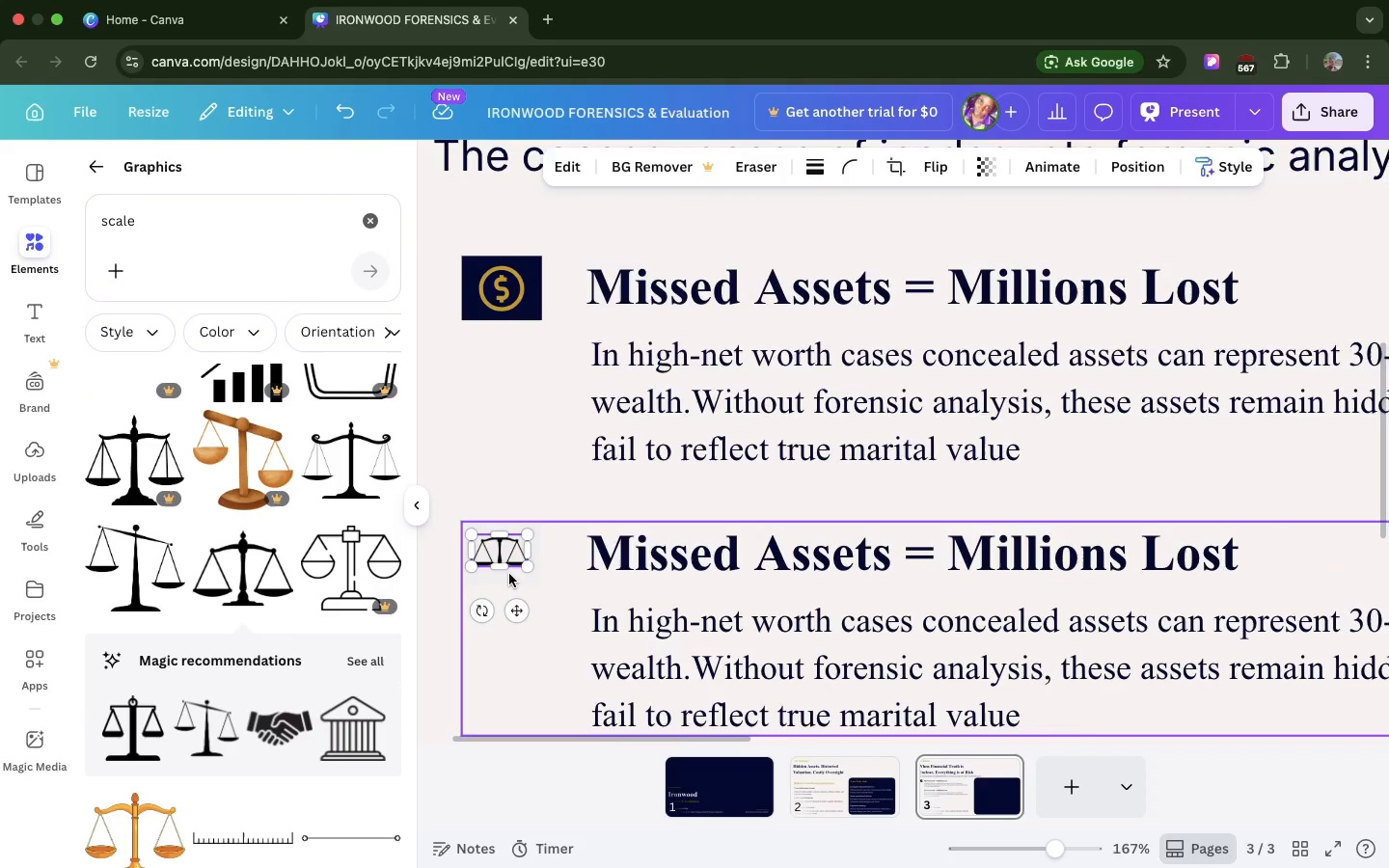 
left_click([509, 574])
 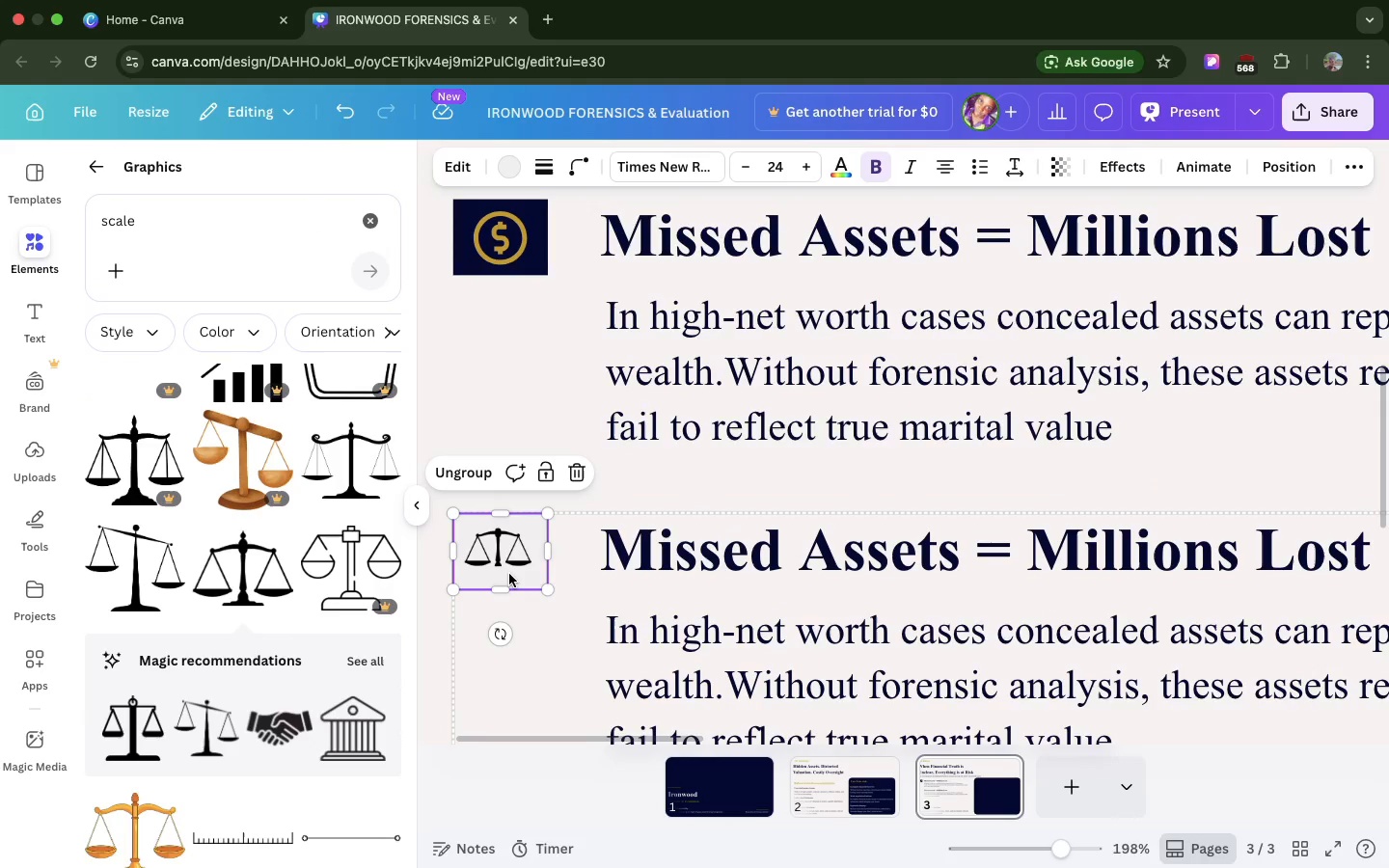 
left_click([509, 574])
 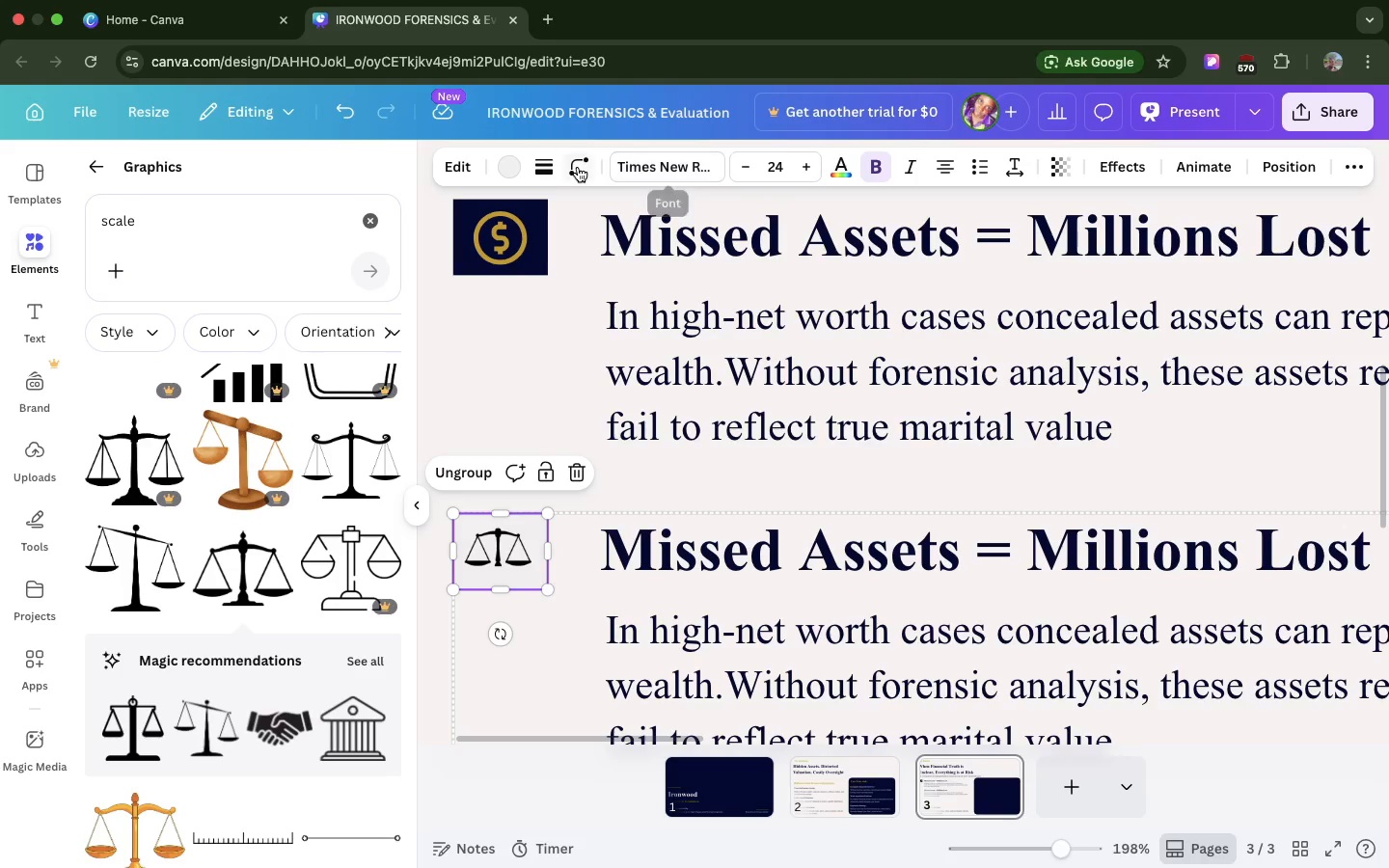 
wait(5.04)
 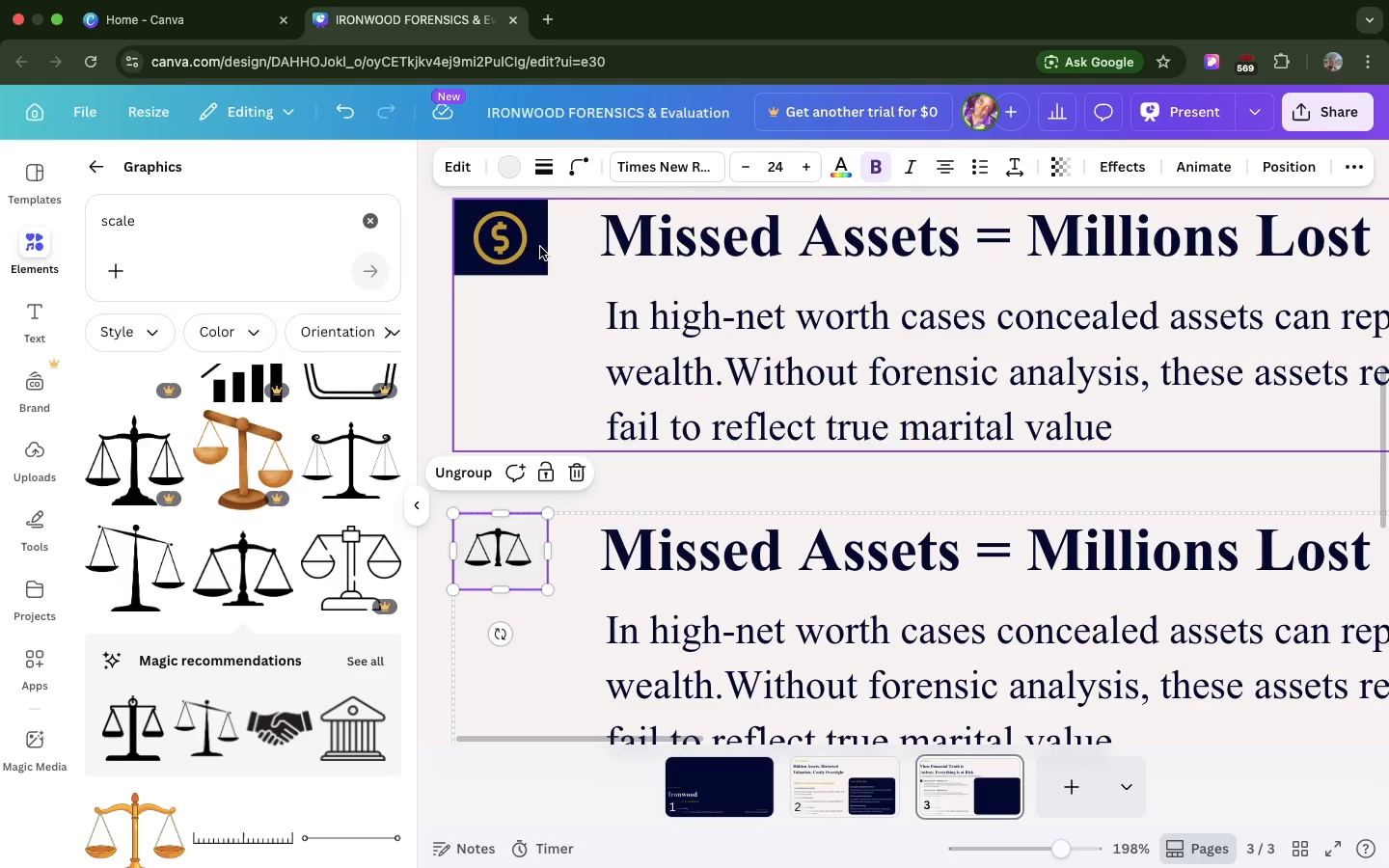 
left_click([542, 168])
 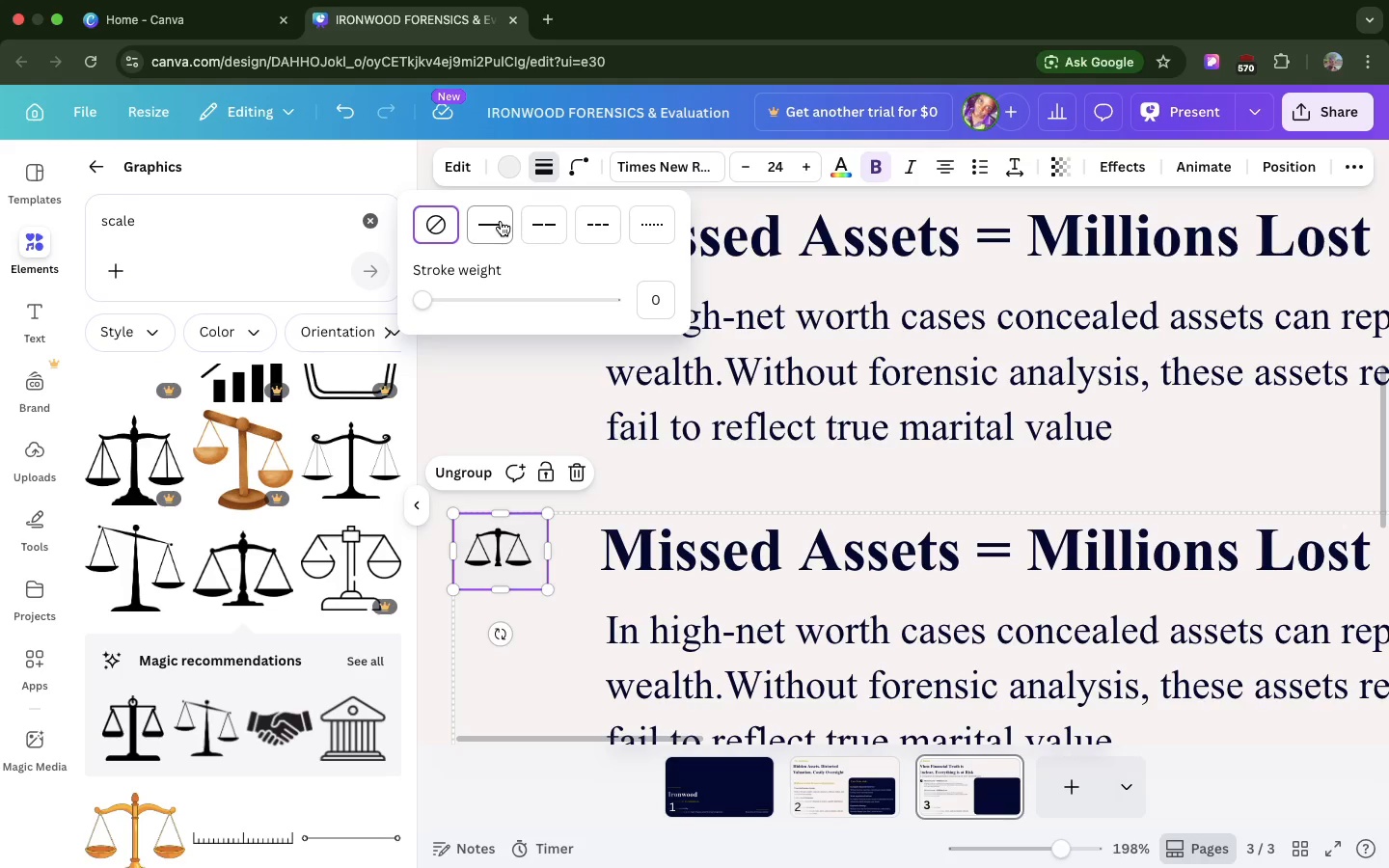 
left_click([501, 221])
 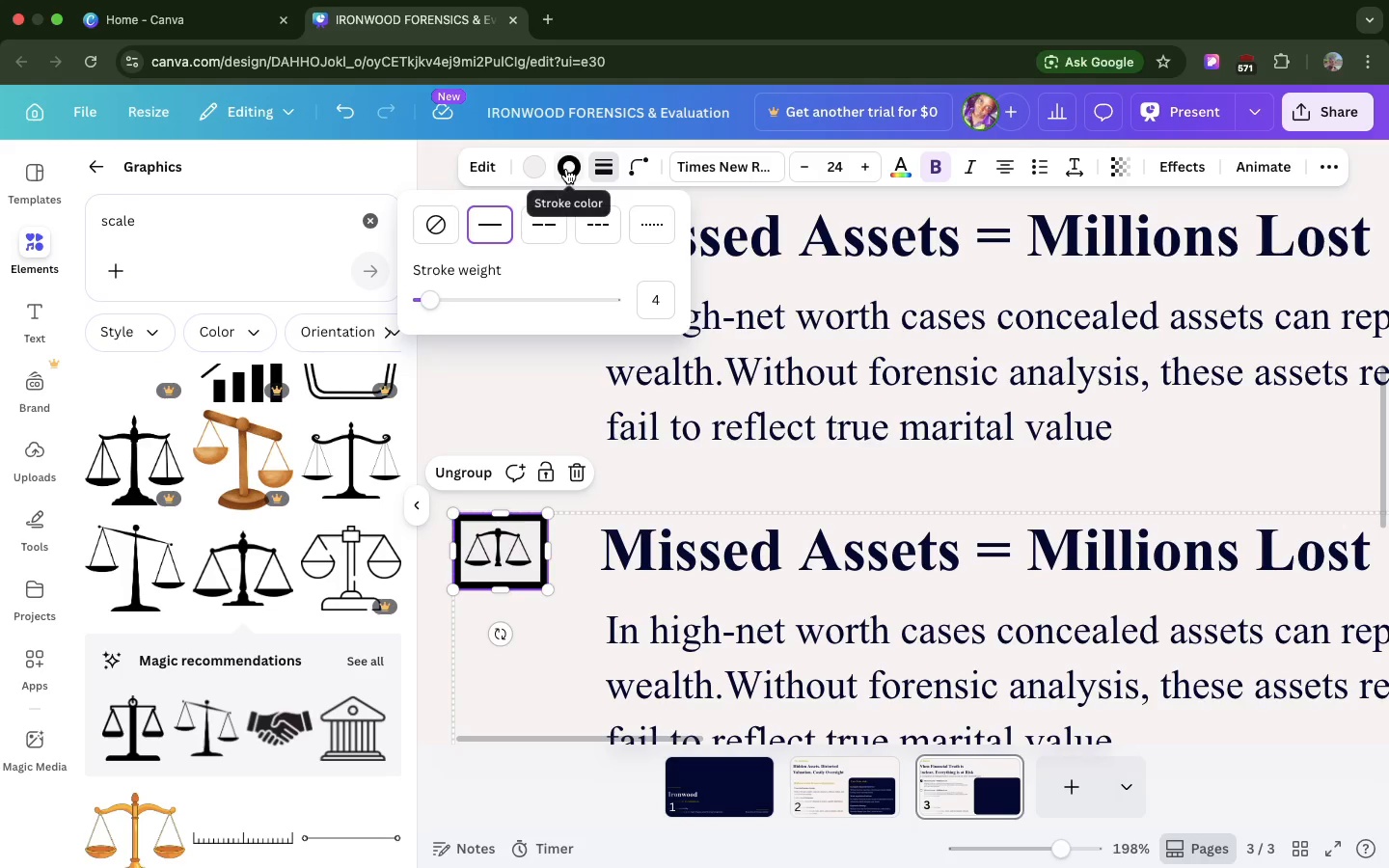 
left_click([566, 169])
 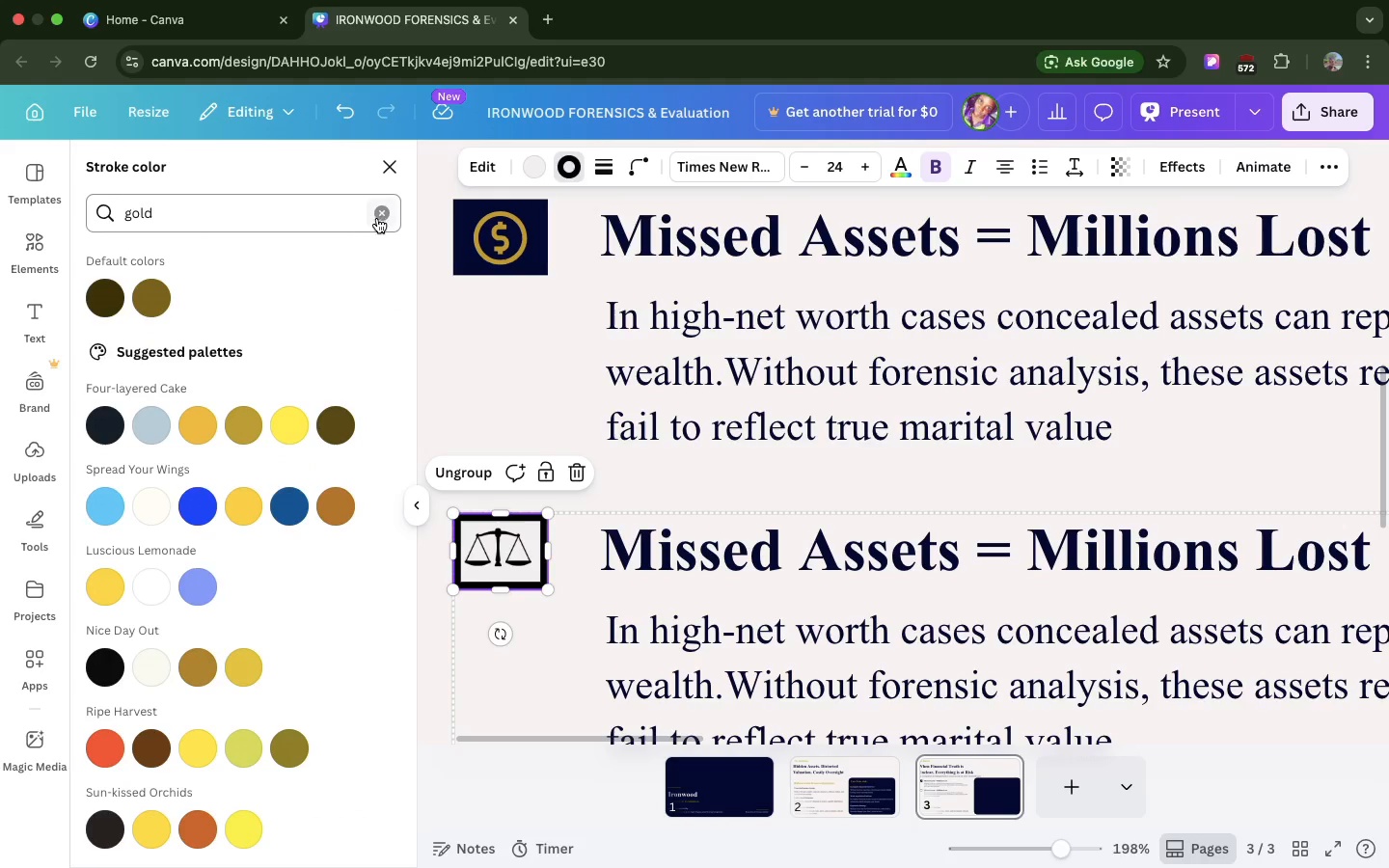 
left_click([382, 221])
 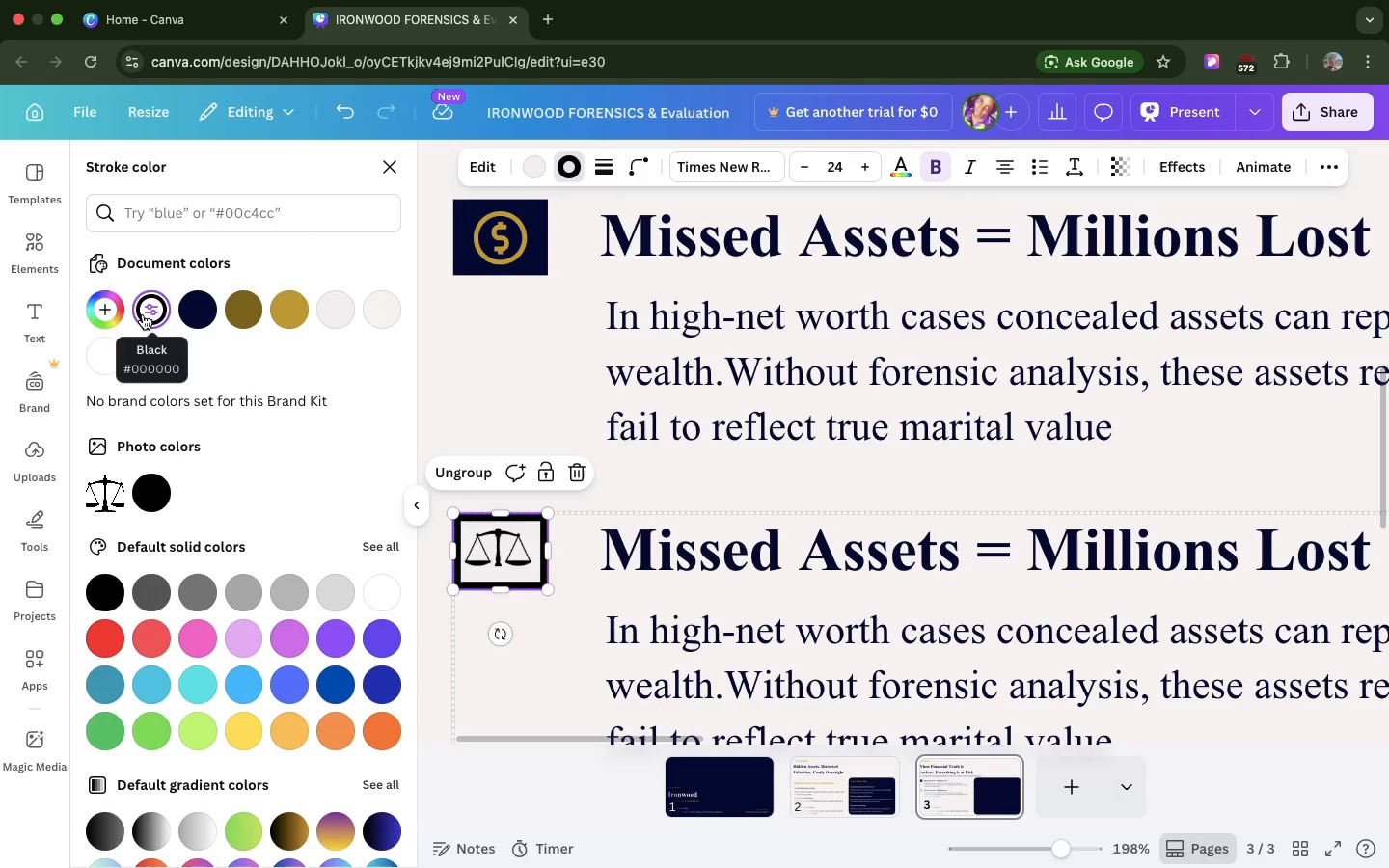 
left_click([143, 314])
 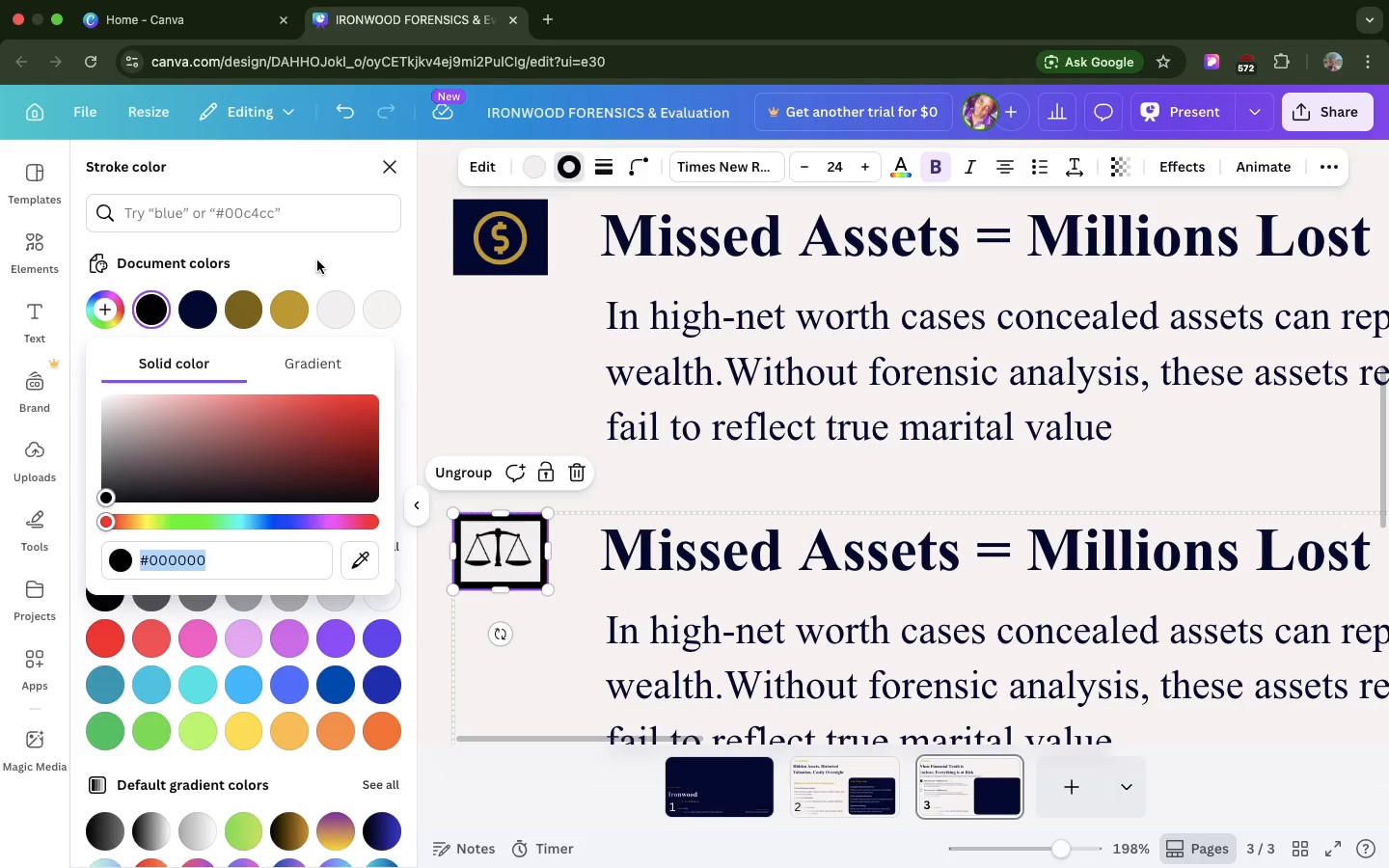 
left_click([317, 260])
 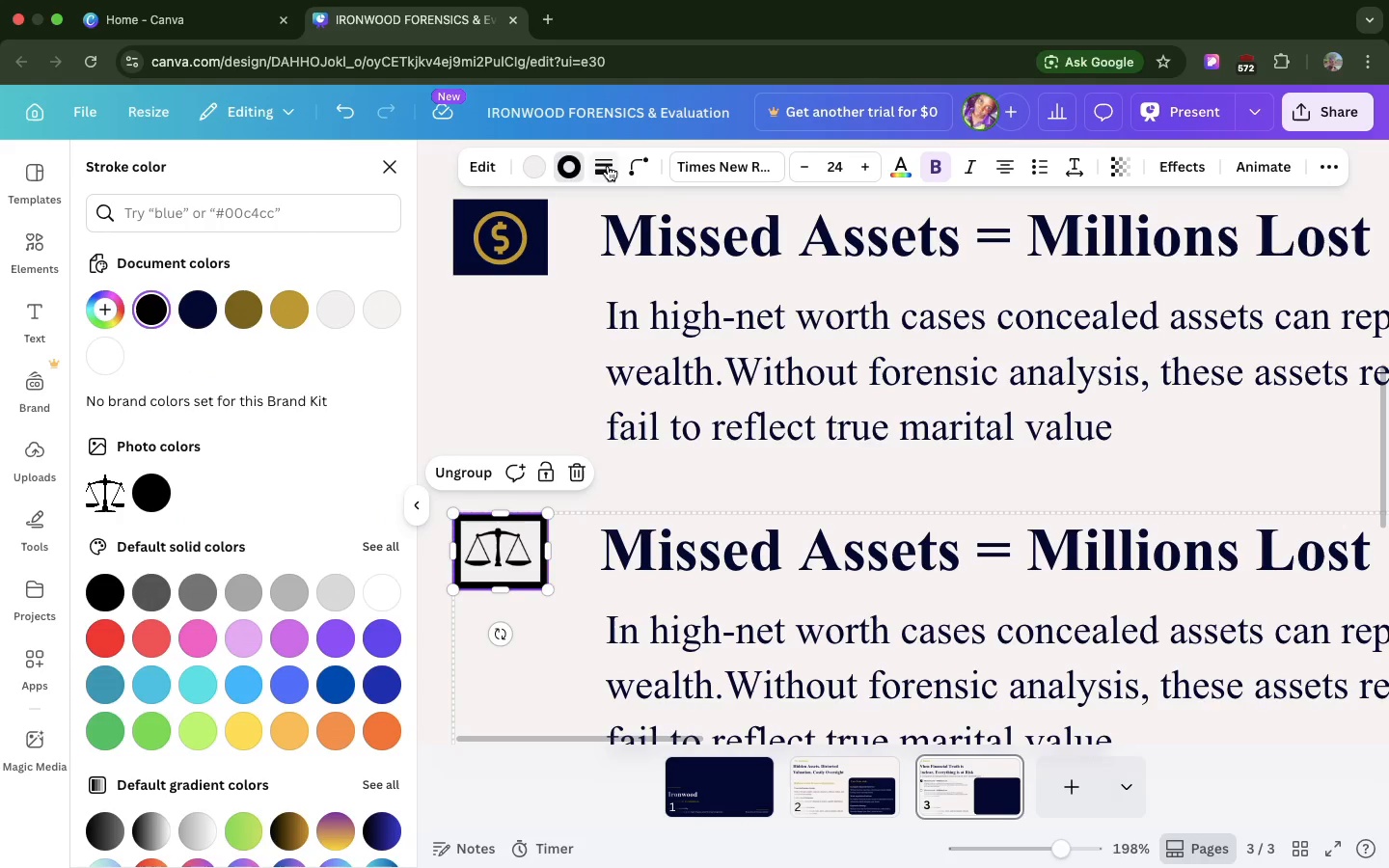 
left_click([608, 166])
 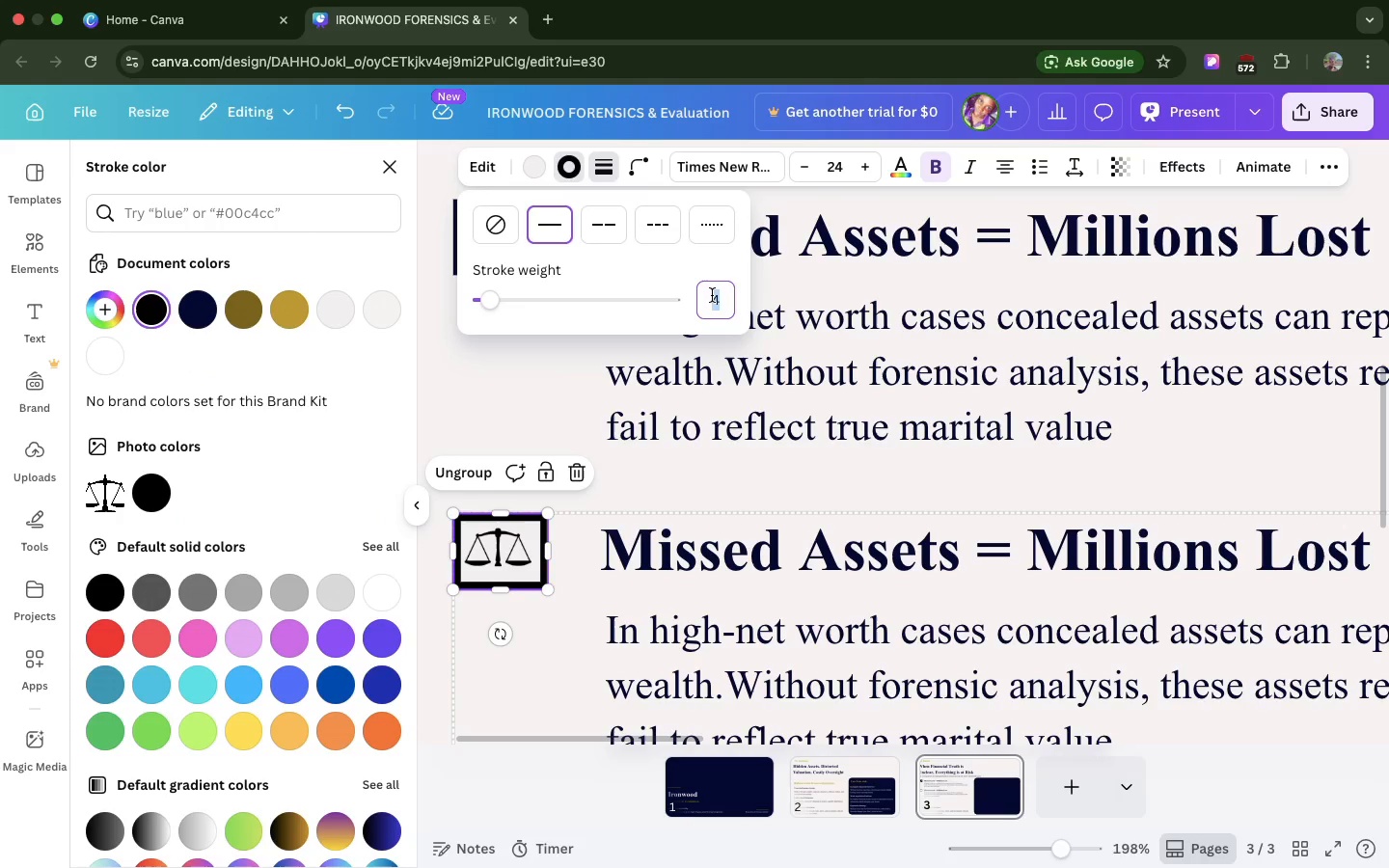 
left_click([712, 295])
 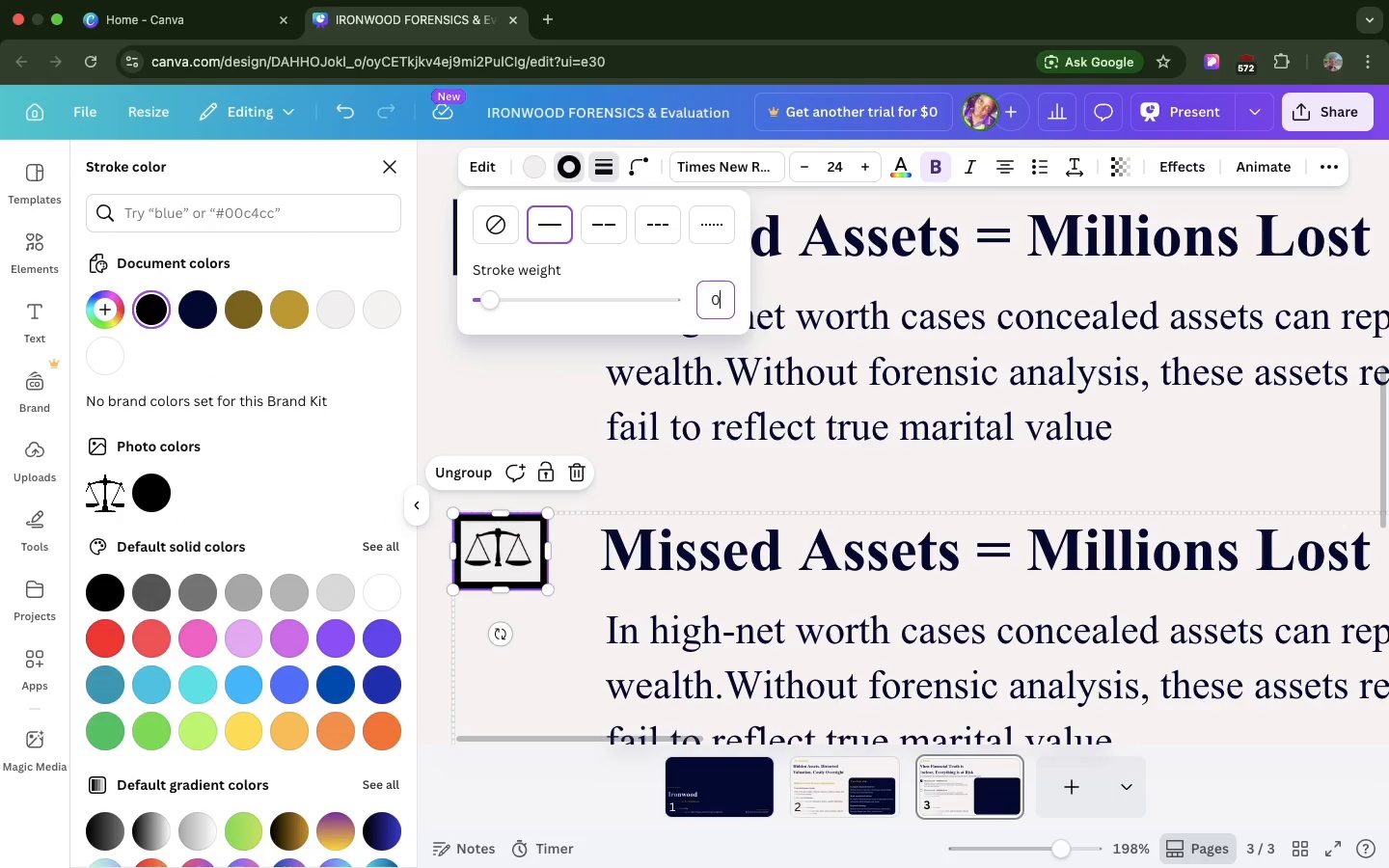 
key(0)
 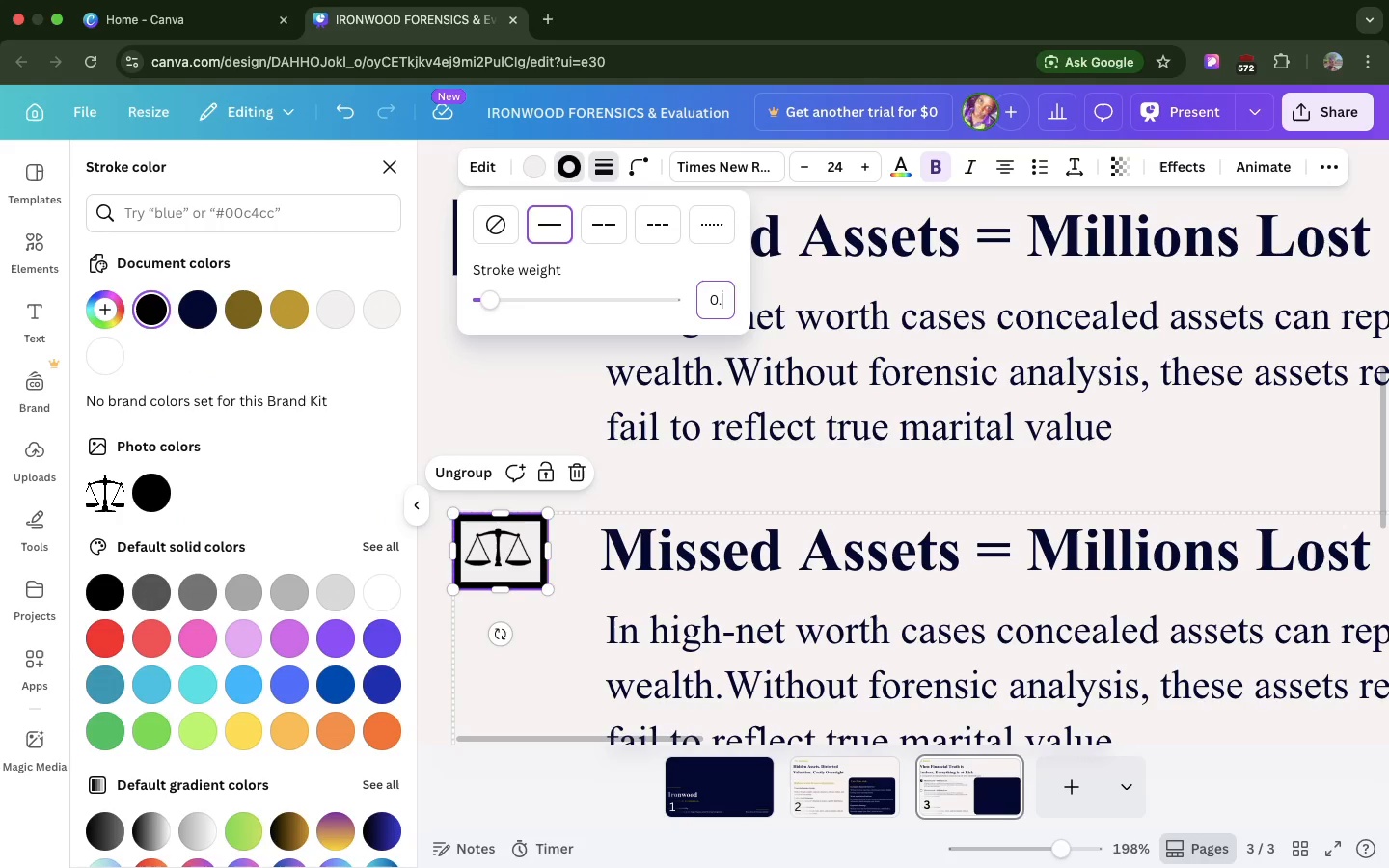 
key(Period)
 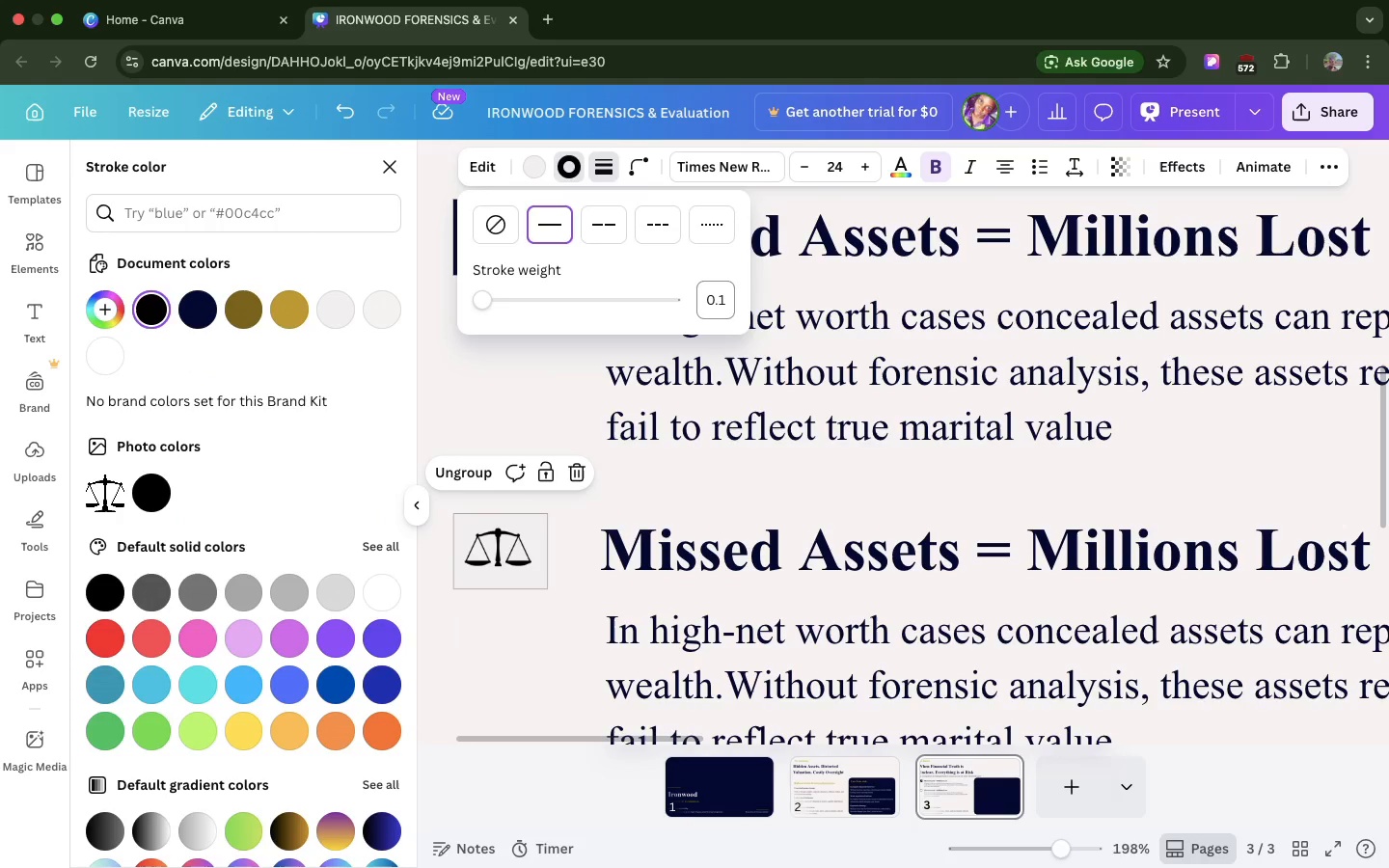 
key(1)
 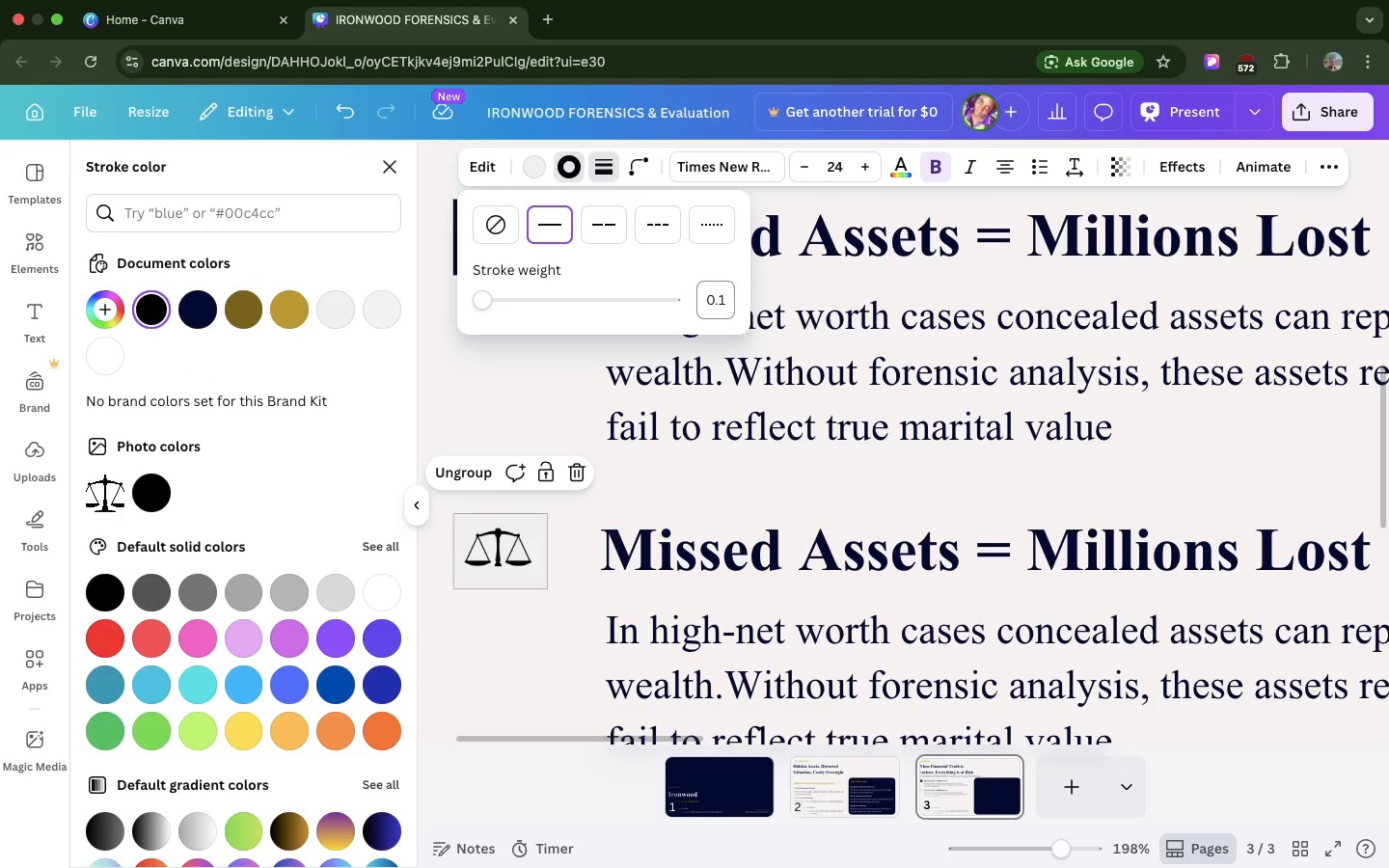 
key(Enter)
 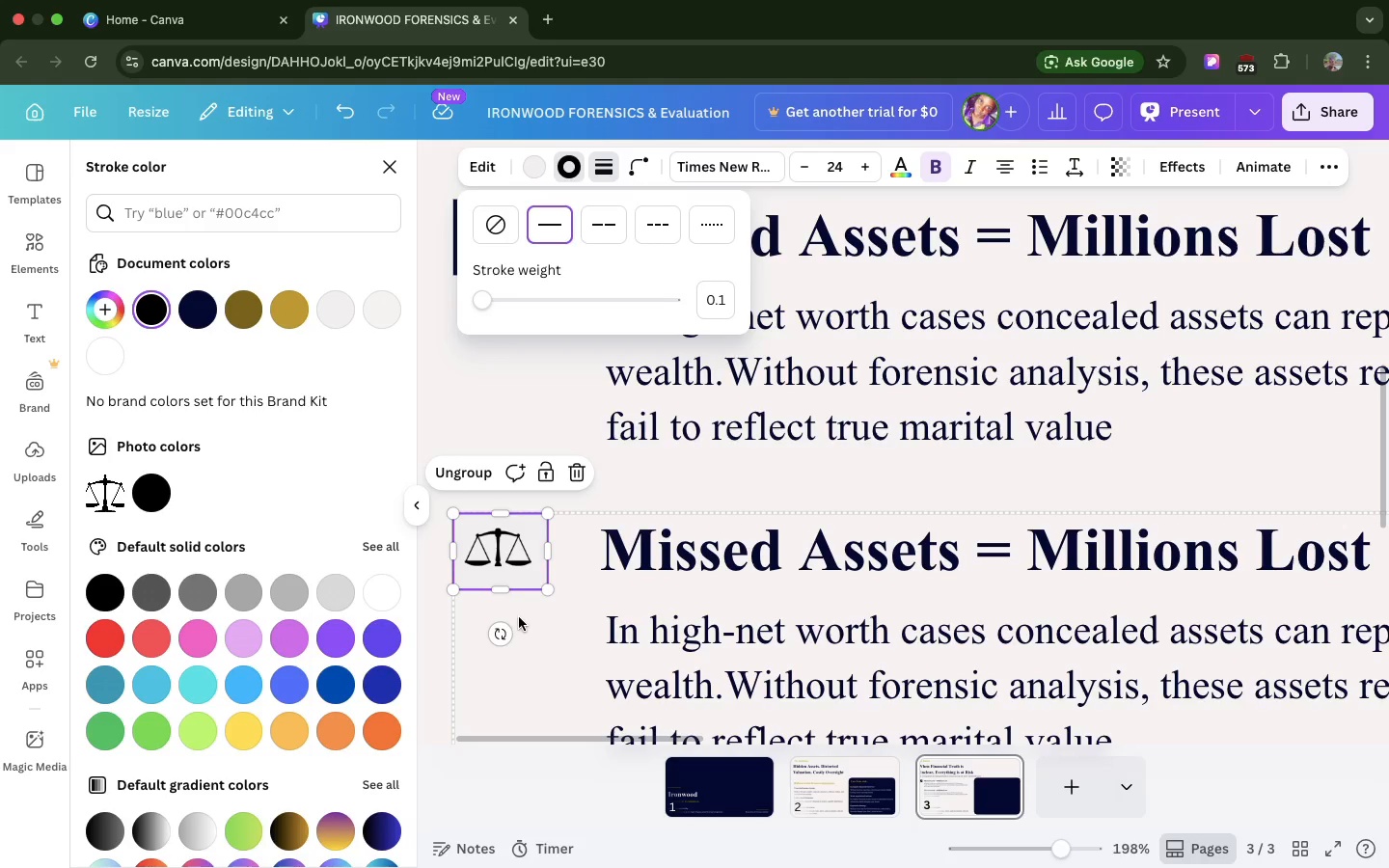 
left_click([525, 619])
 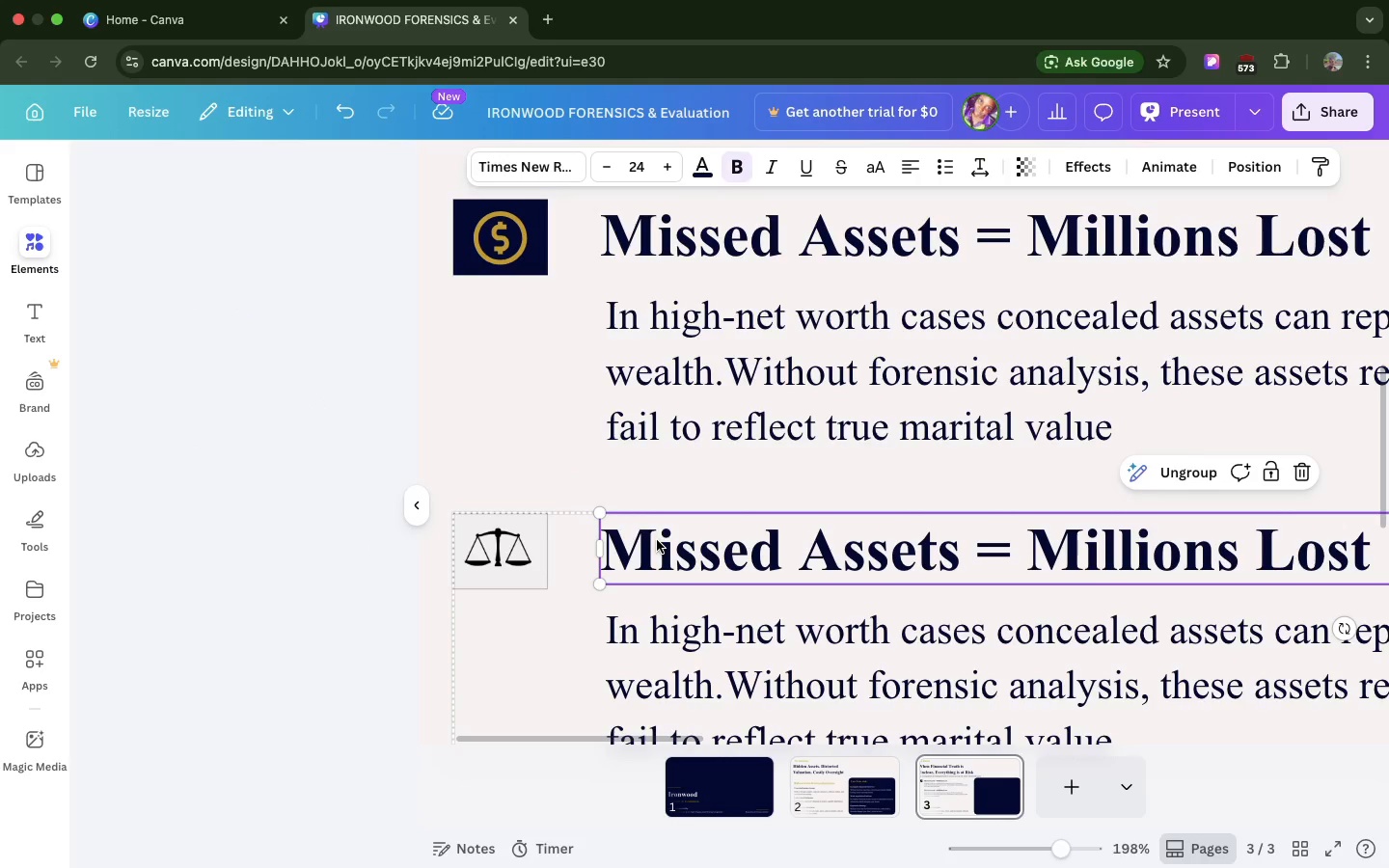 
double_click([657, 540])
 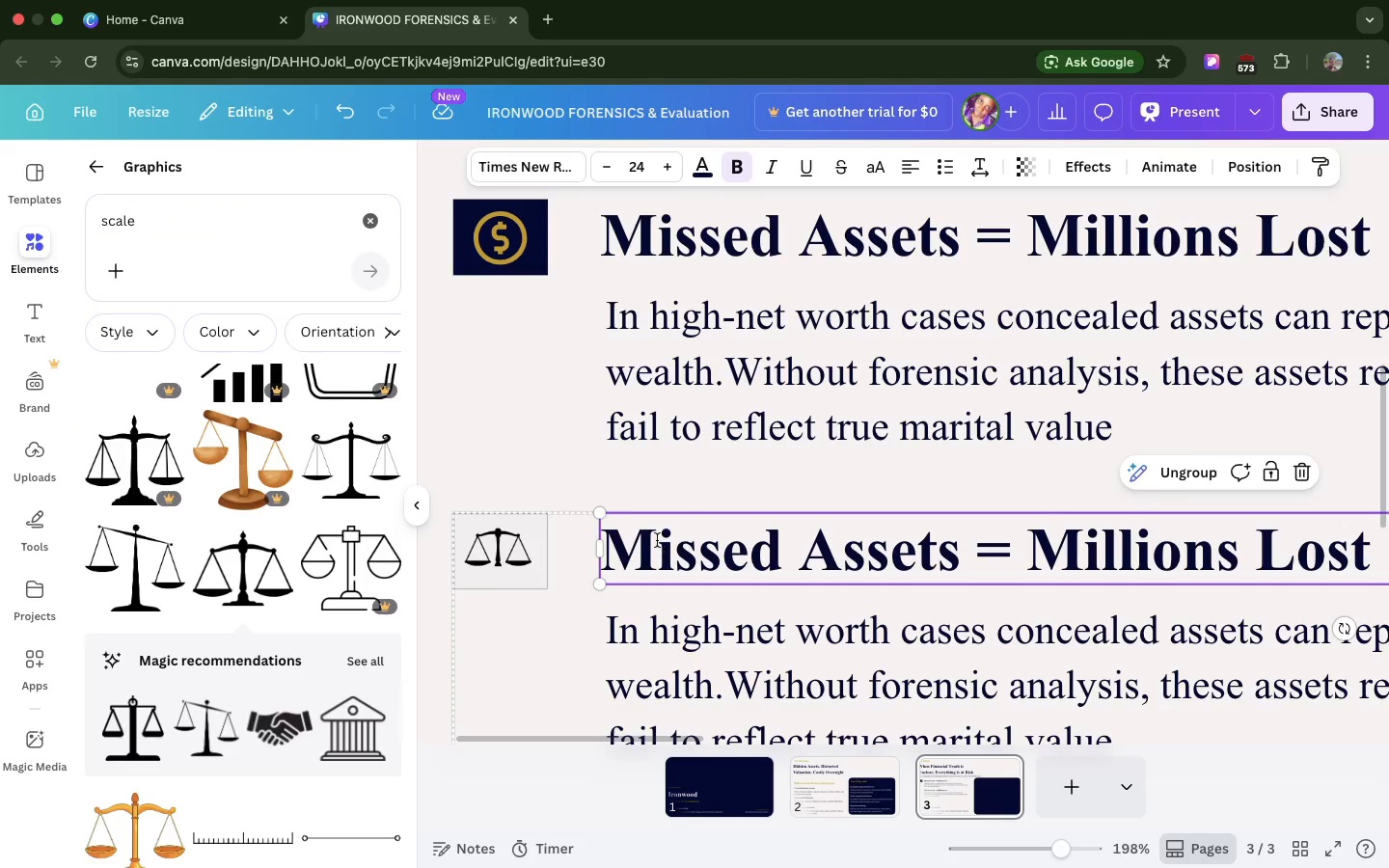 
triple_click([657, 540])
 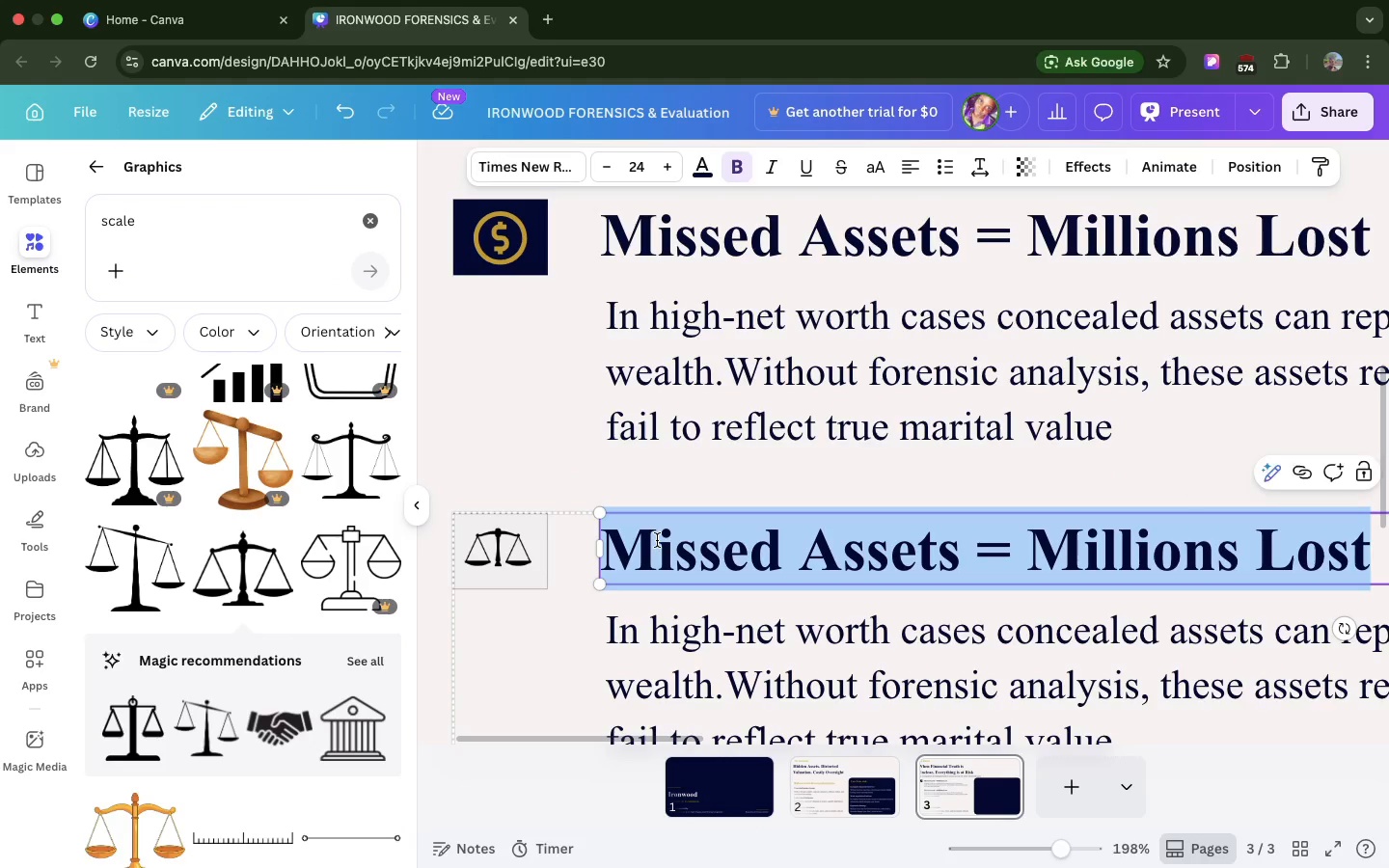 
triple_click([657, 540])
 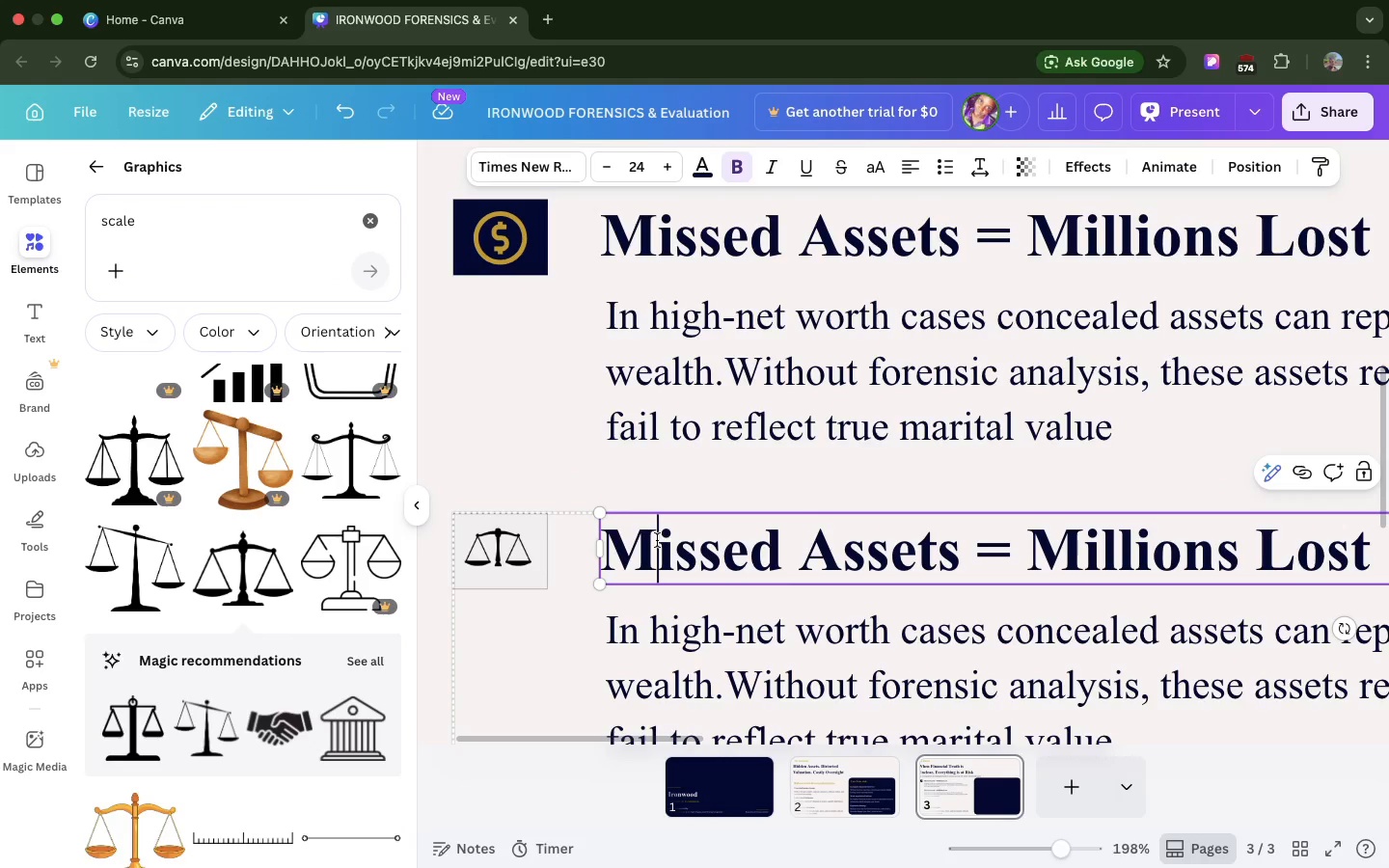 
double_click([657, 540])
 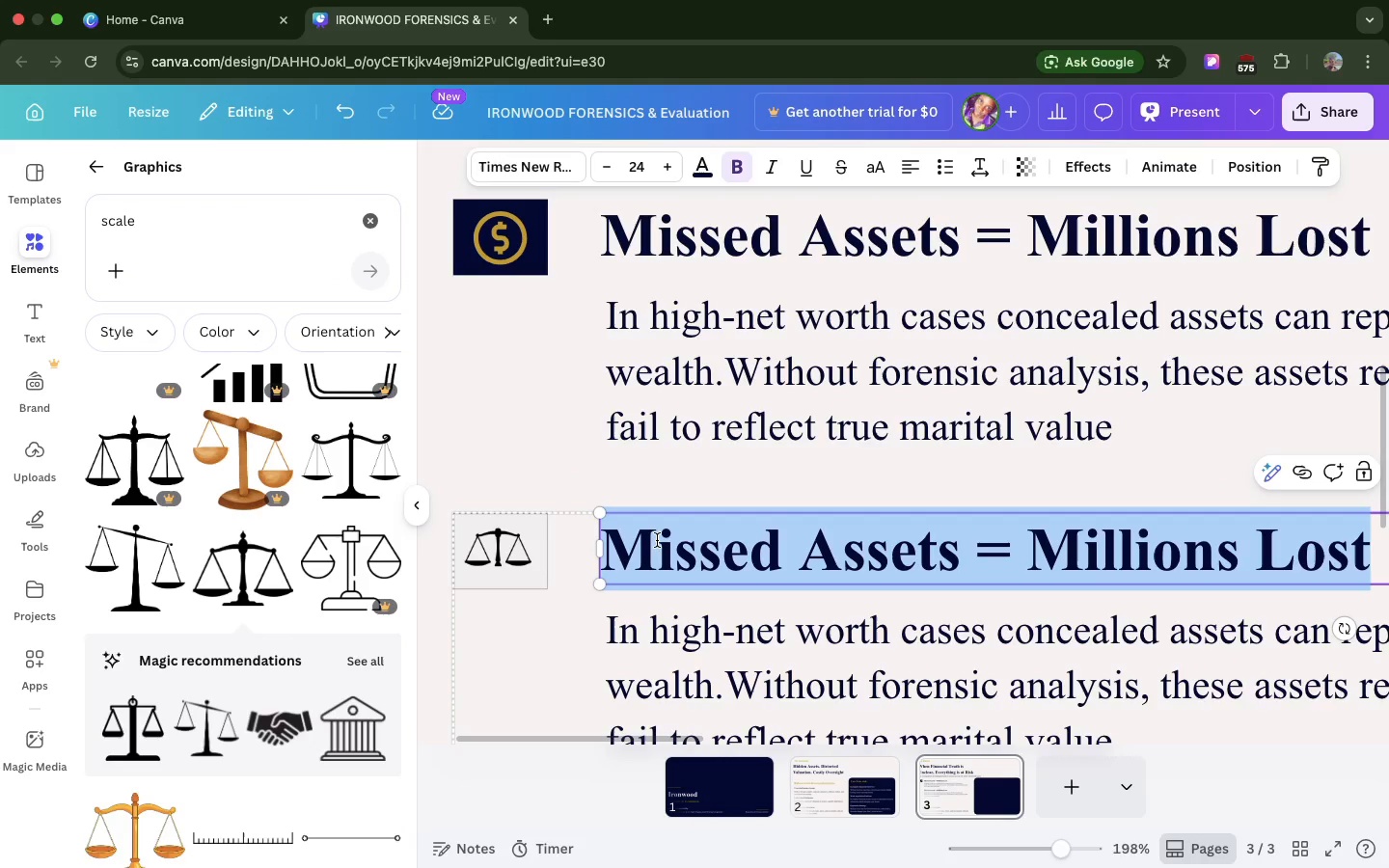 
triple_click([657, 540])
 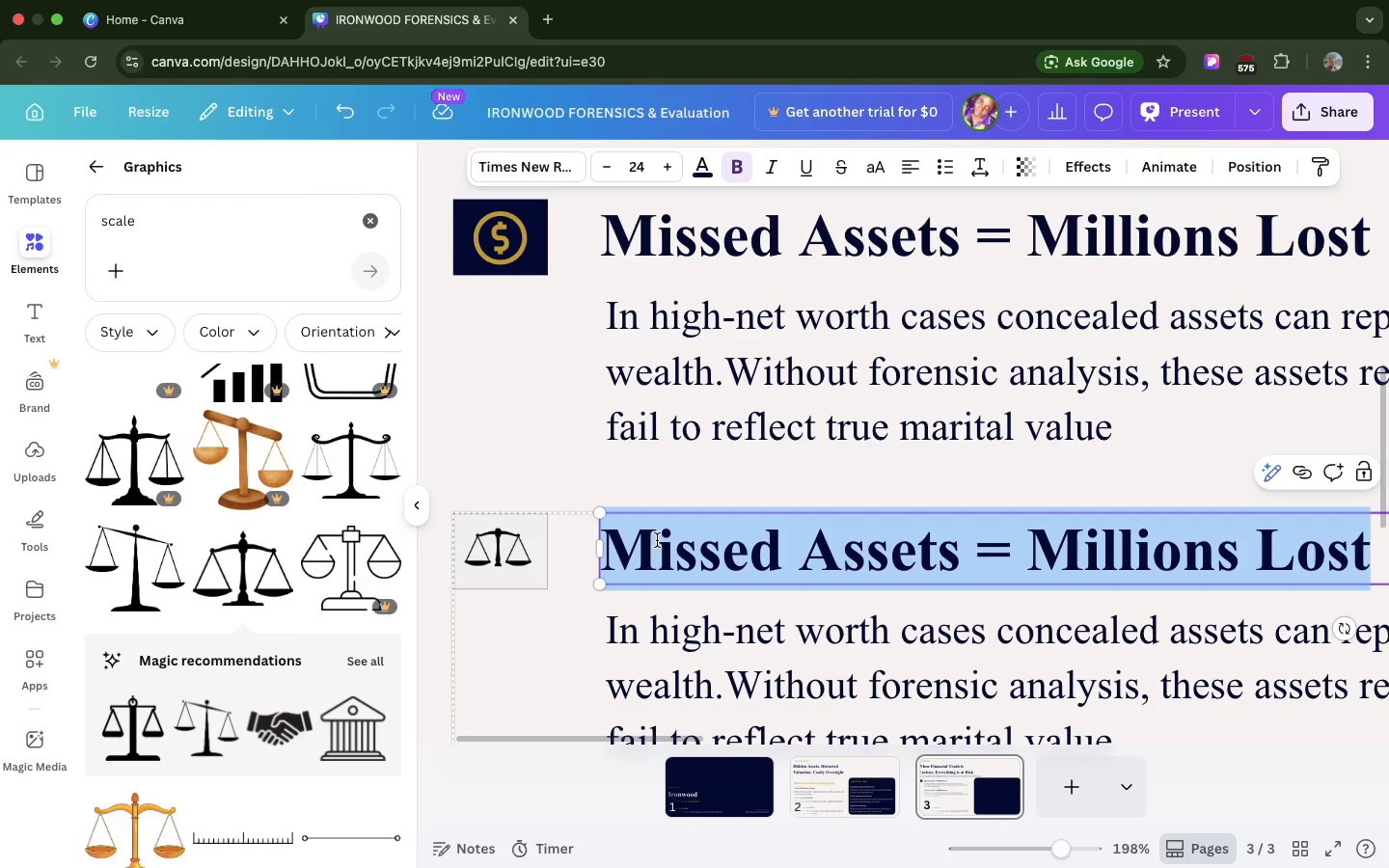 
triple_click([657, 540])
 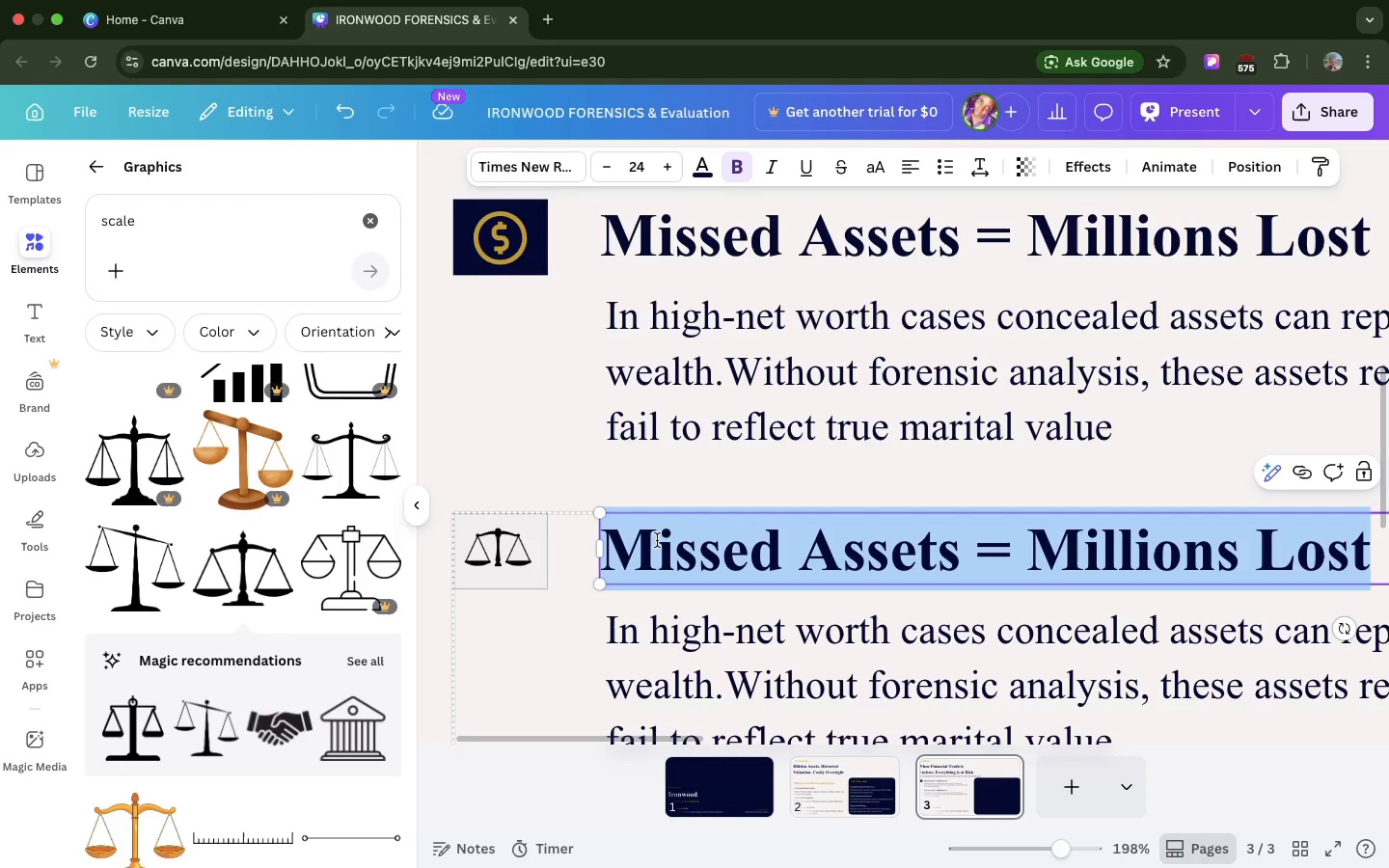 
type(Inaccurate Valuations = Unfair Settlementd)
key(Backspace)
type(s)
 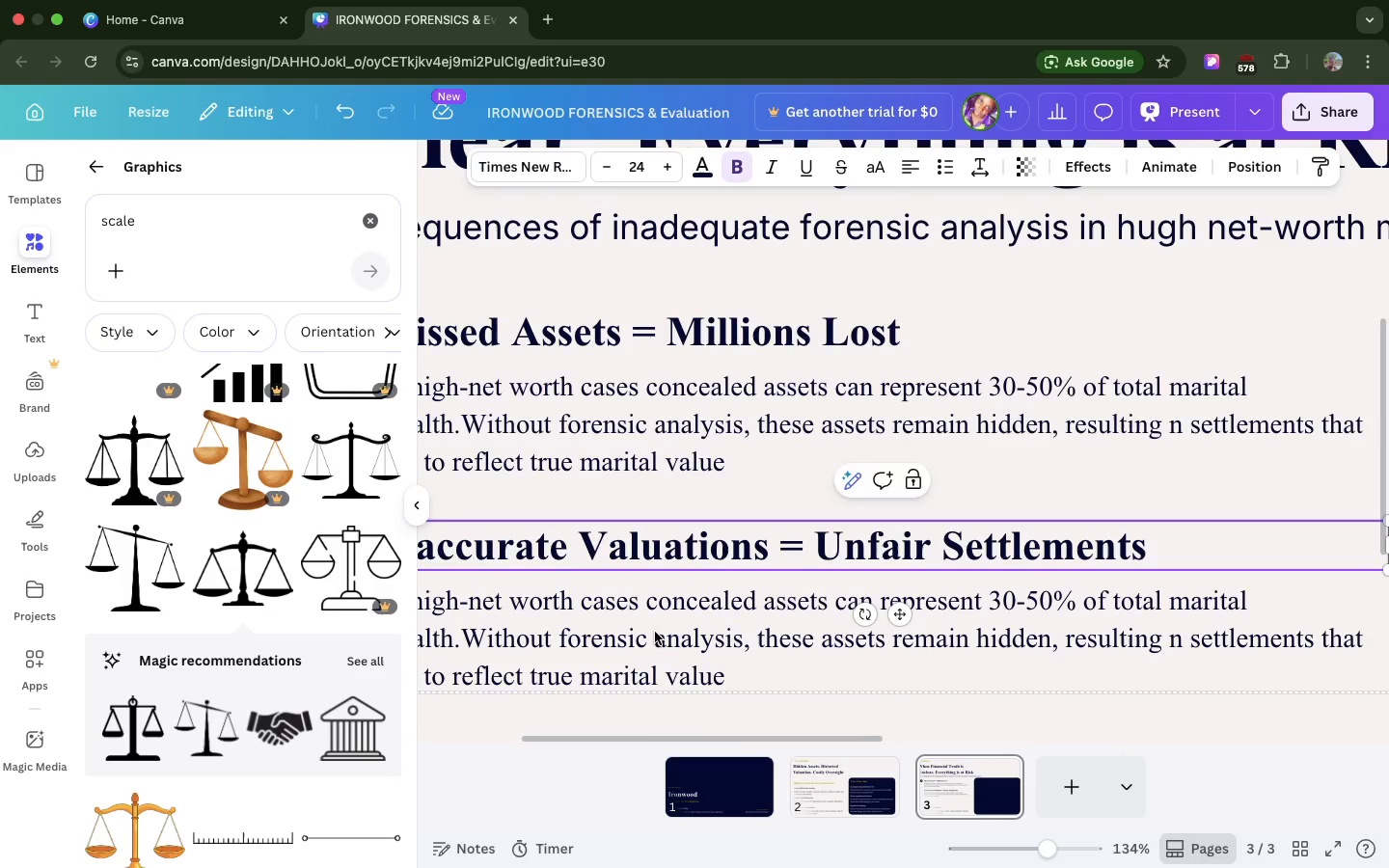 
scroll: coordinate [655, 632], scroll_direction: up, amount: 7.0
 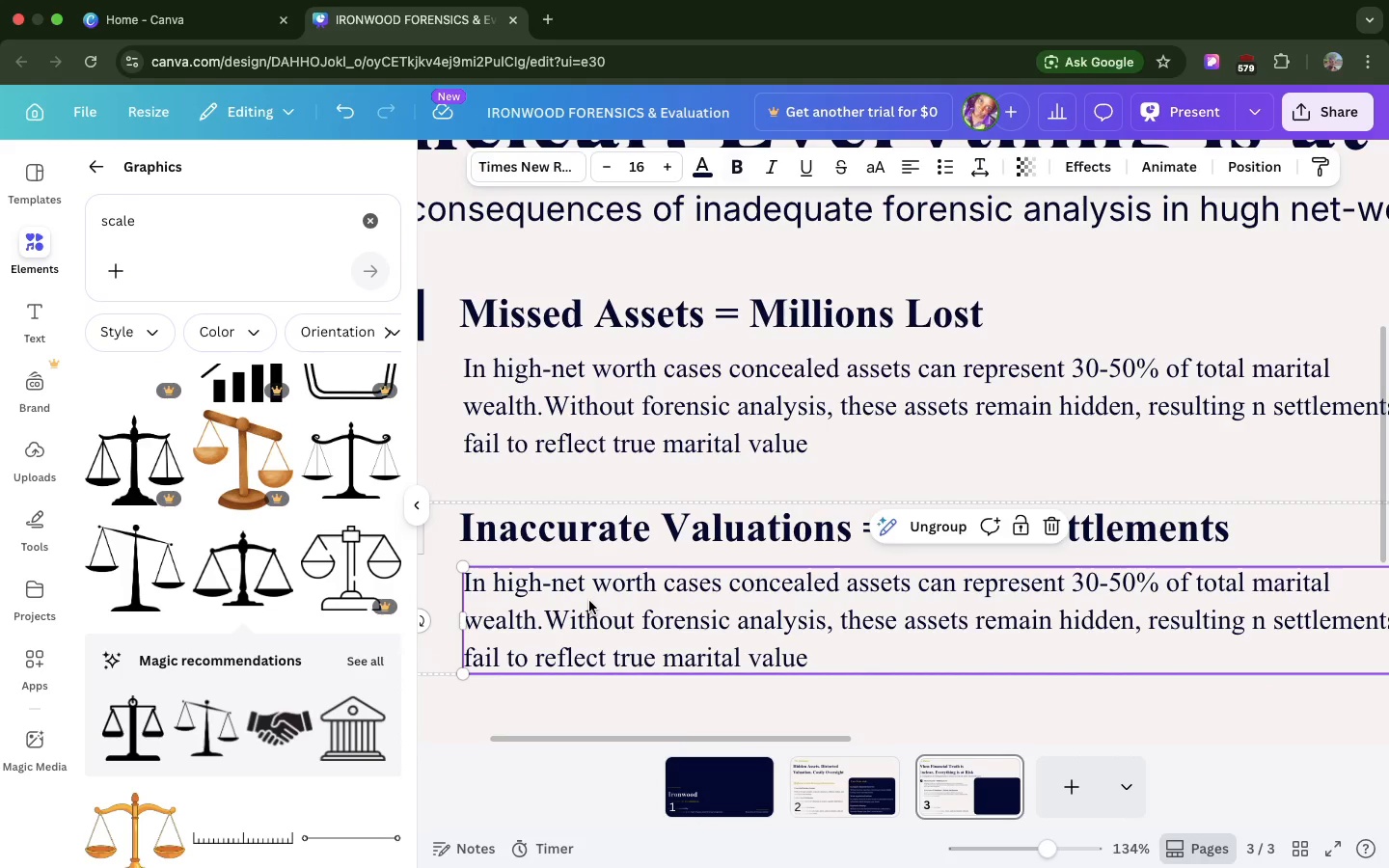 
double_click([589, 601])
 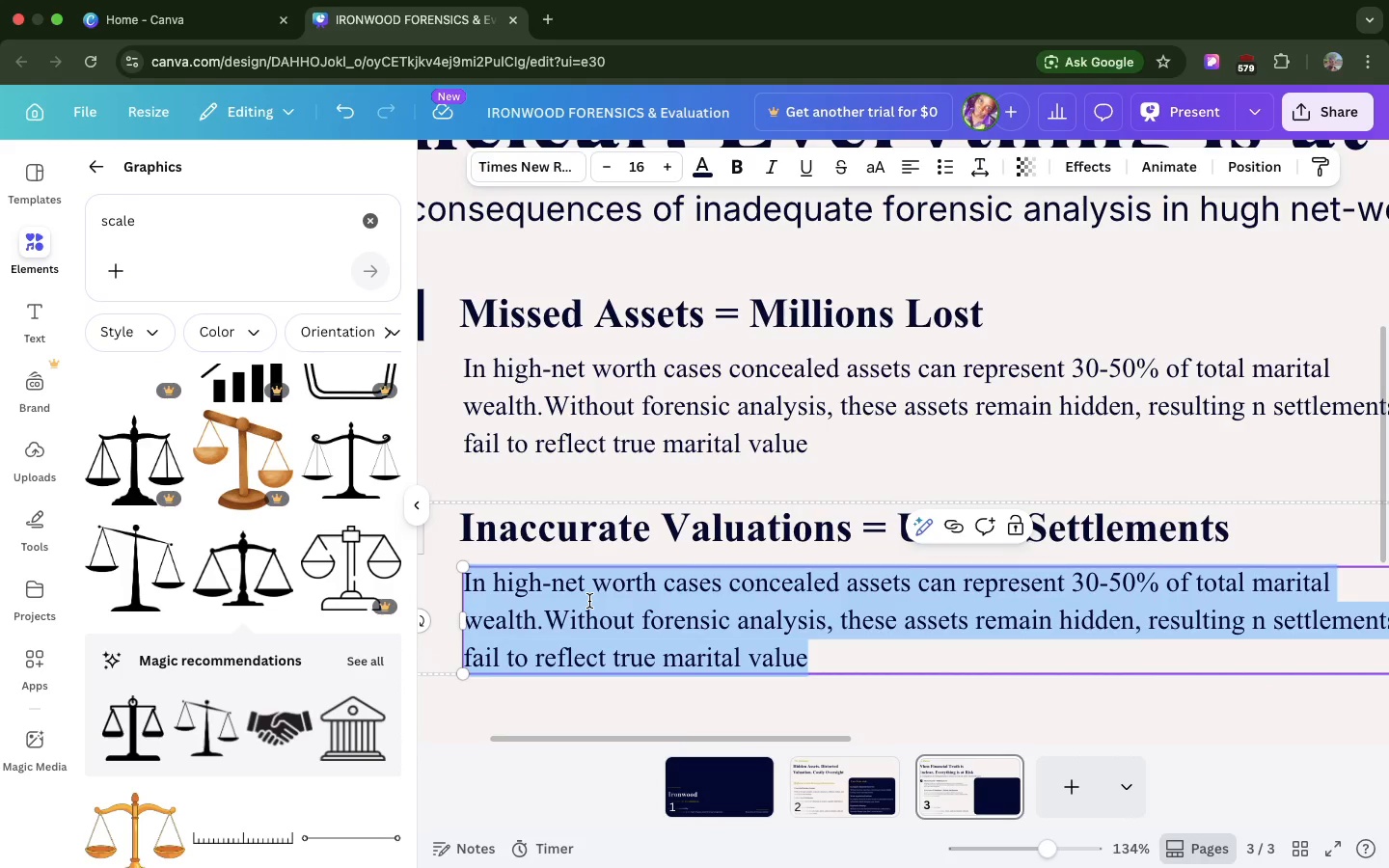 
triple_click([589, 601])
 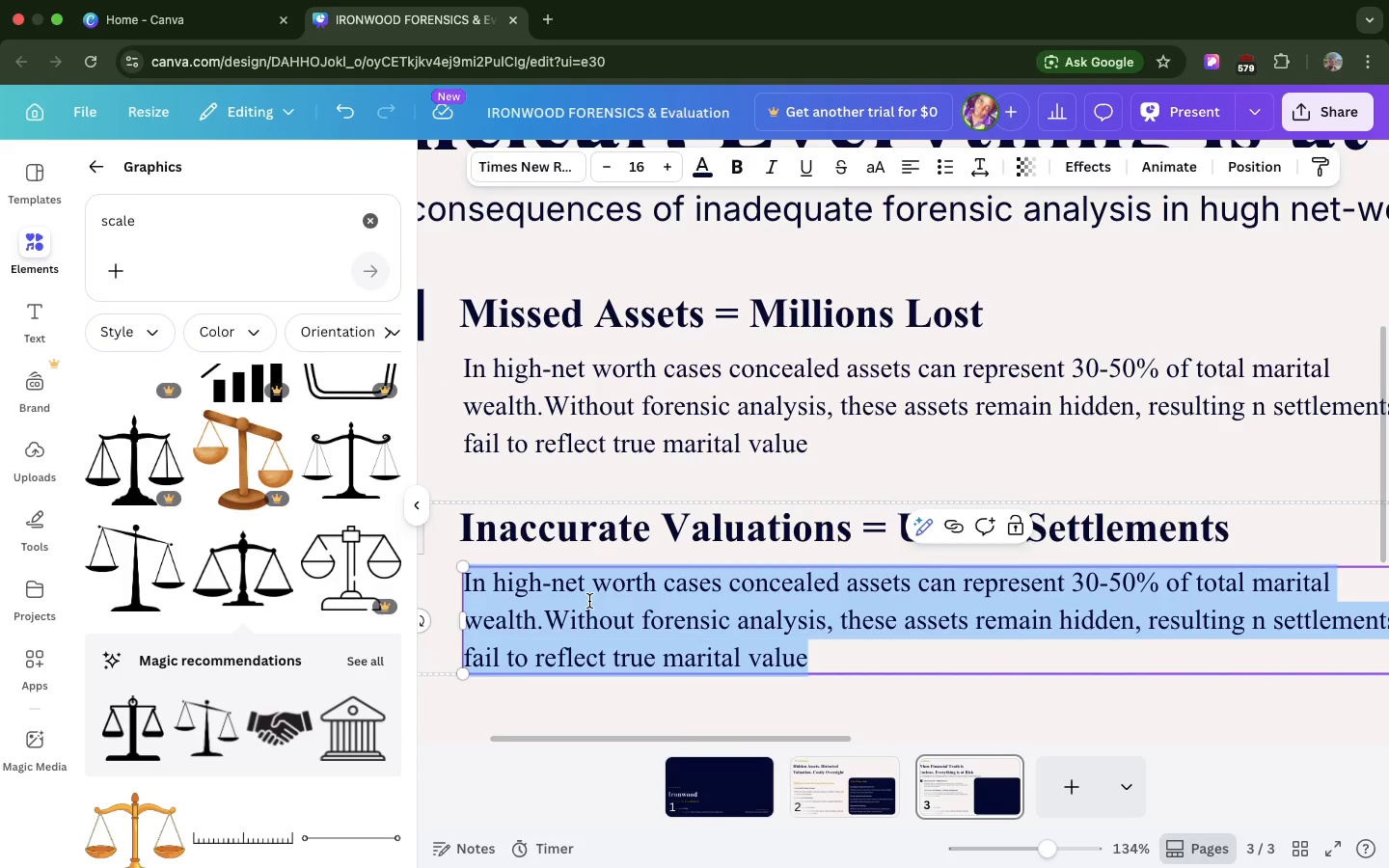 
triple_click([589, 601])
 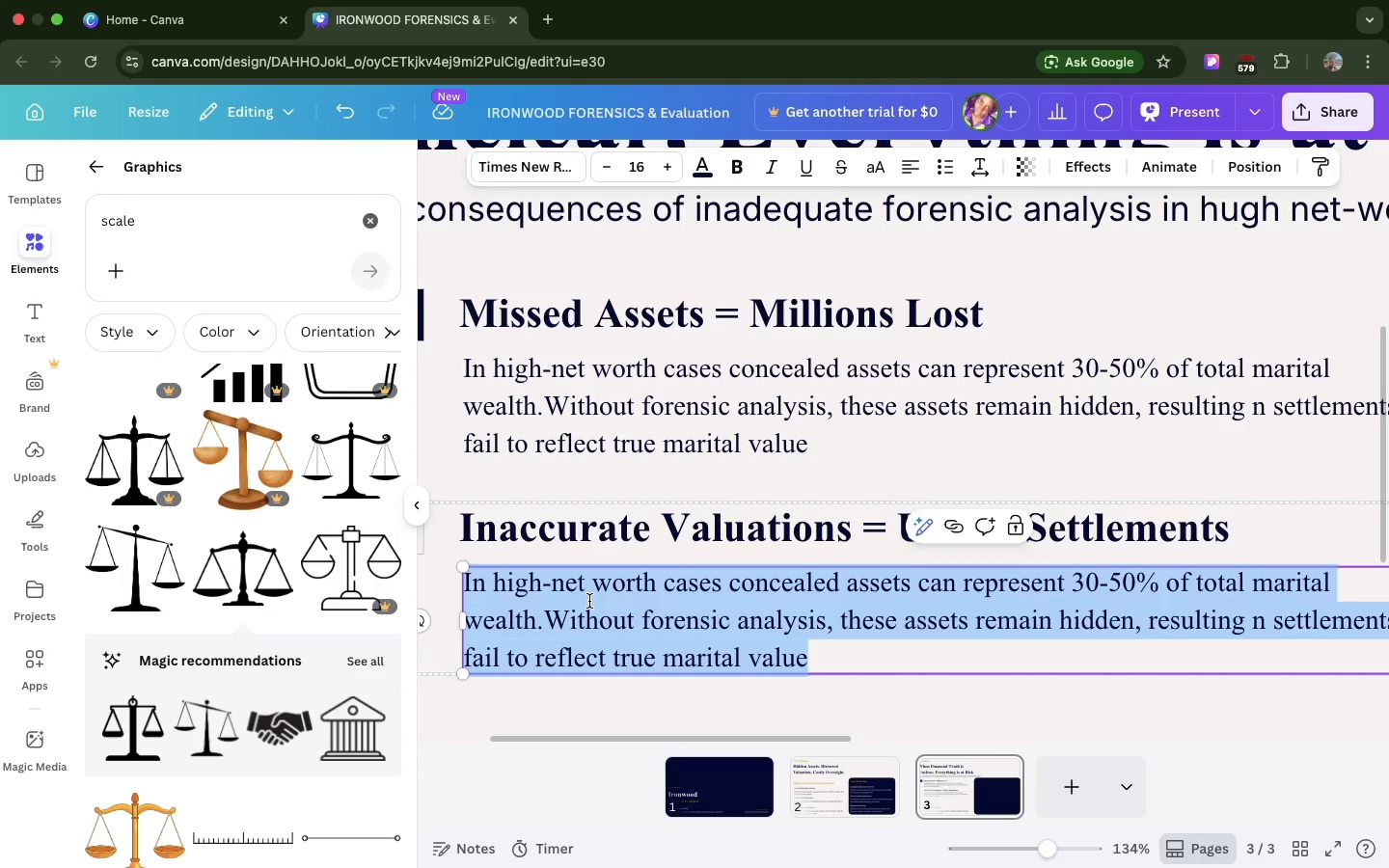 
triple_click([589, 601])
 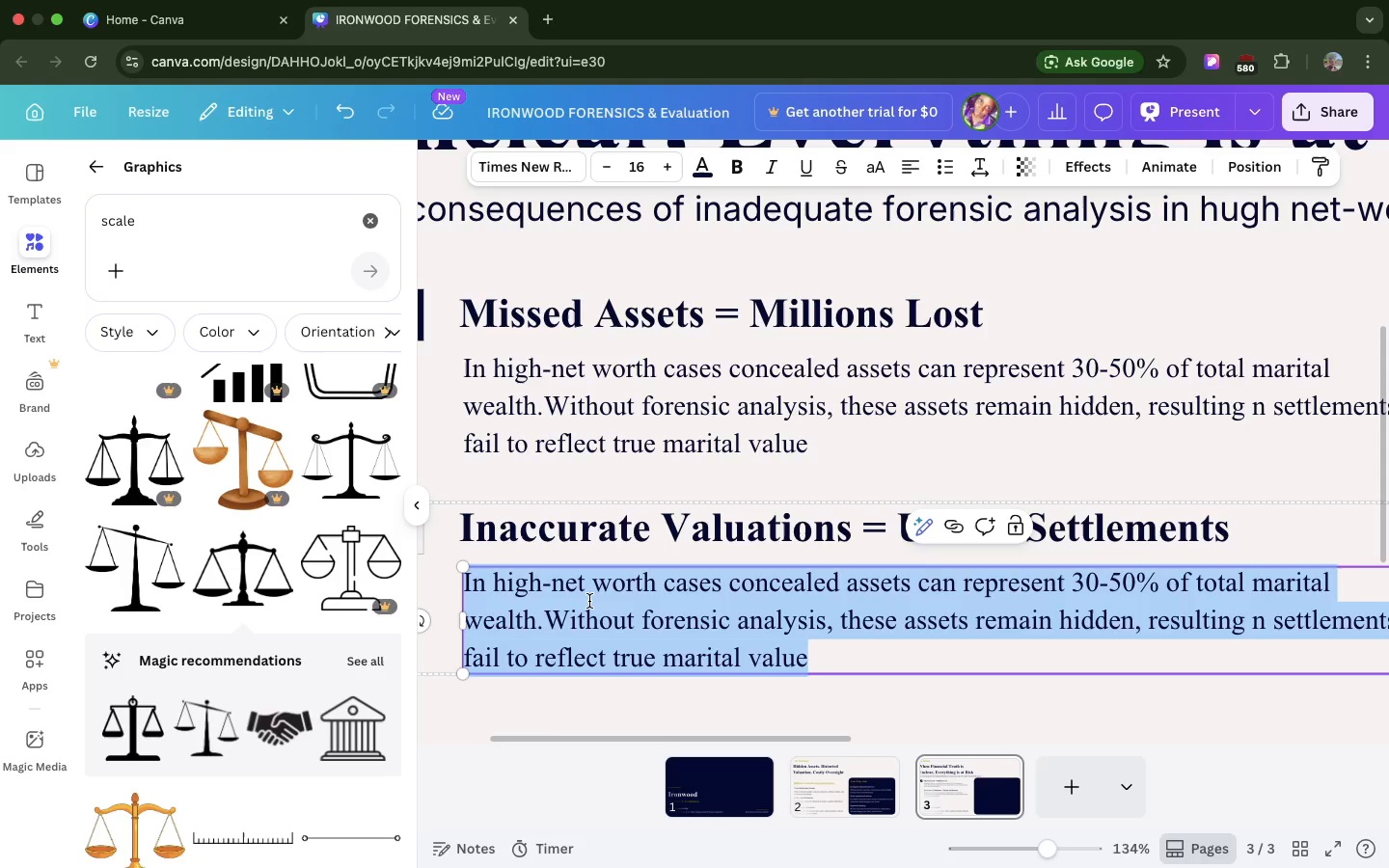 
type(Business valuations based on incomplete data or biased methodologies produce settlements that favors )
 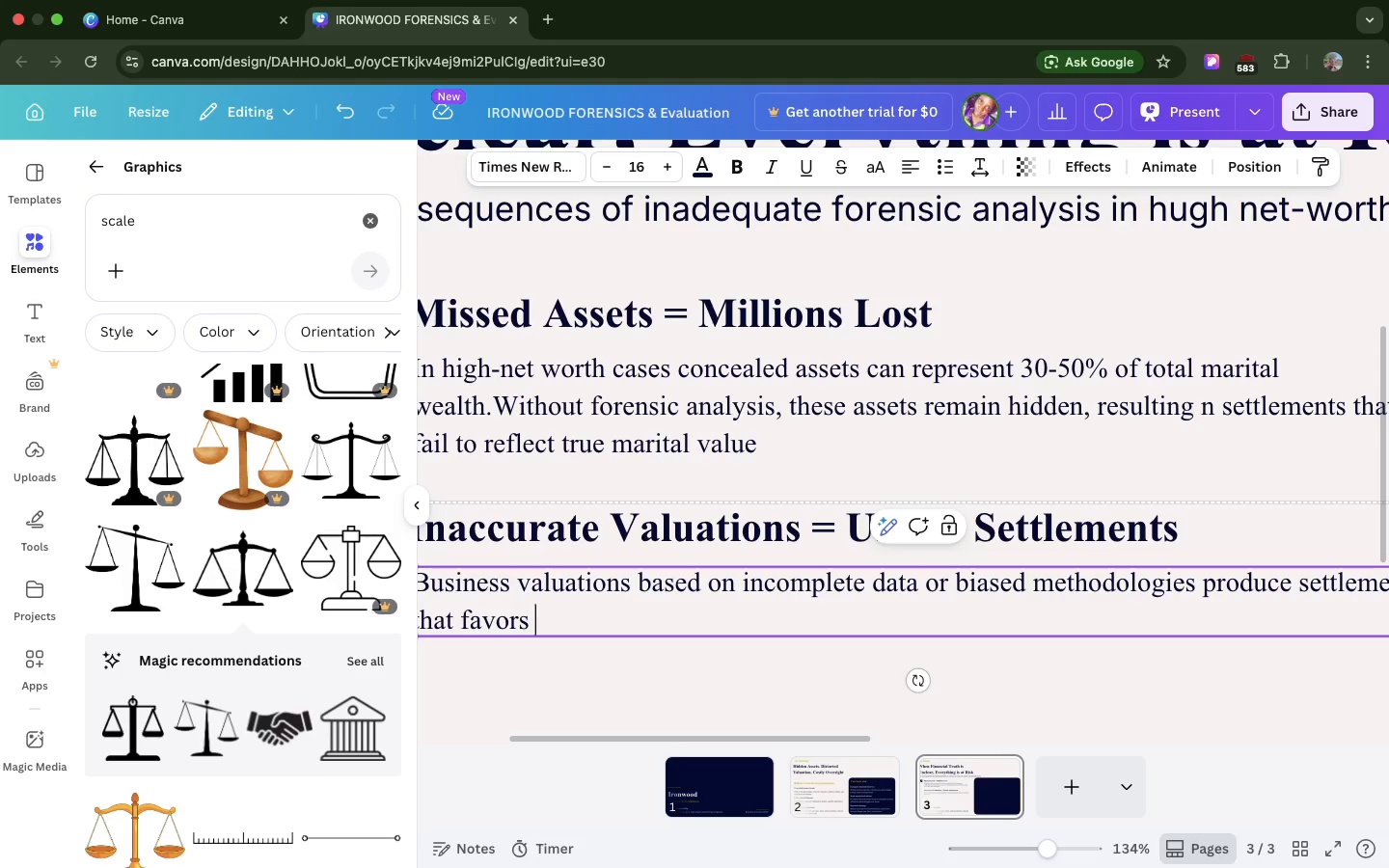 
type(the spouse controlling financial information. )
key(Backspace)
key(Backspace)
type(, lw)
key(Backspace)
type(eaving your client at a significanr)
key(Backspace)
type(t disadvantage)
 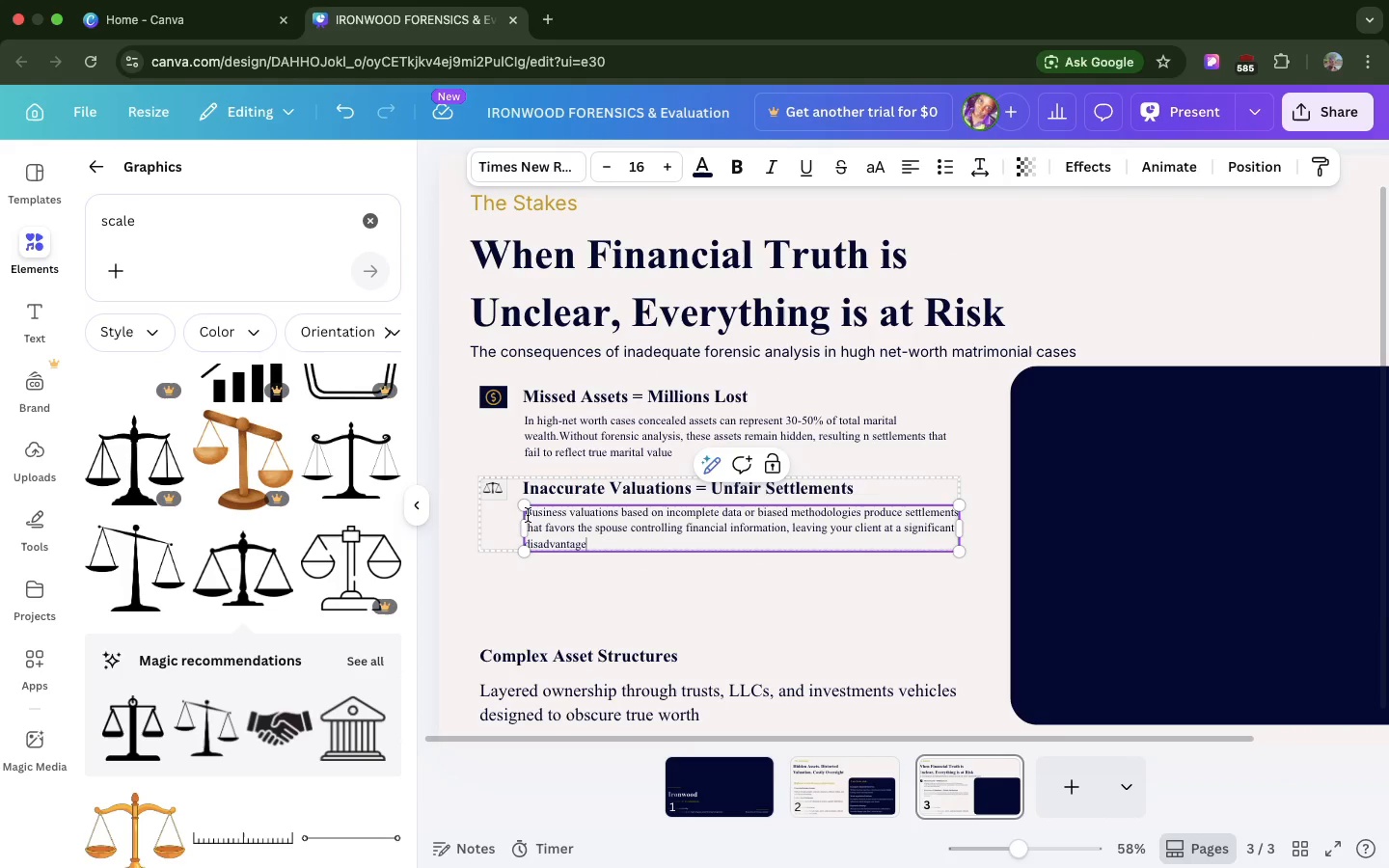 
left_click([508, 521])
 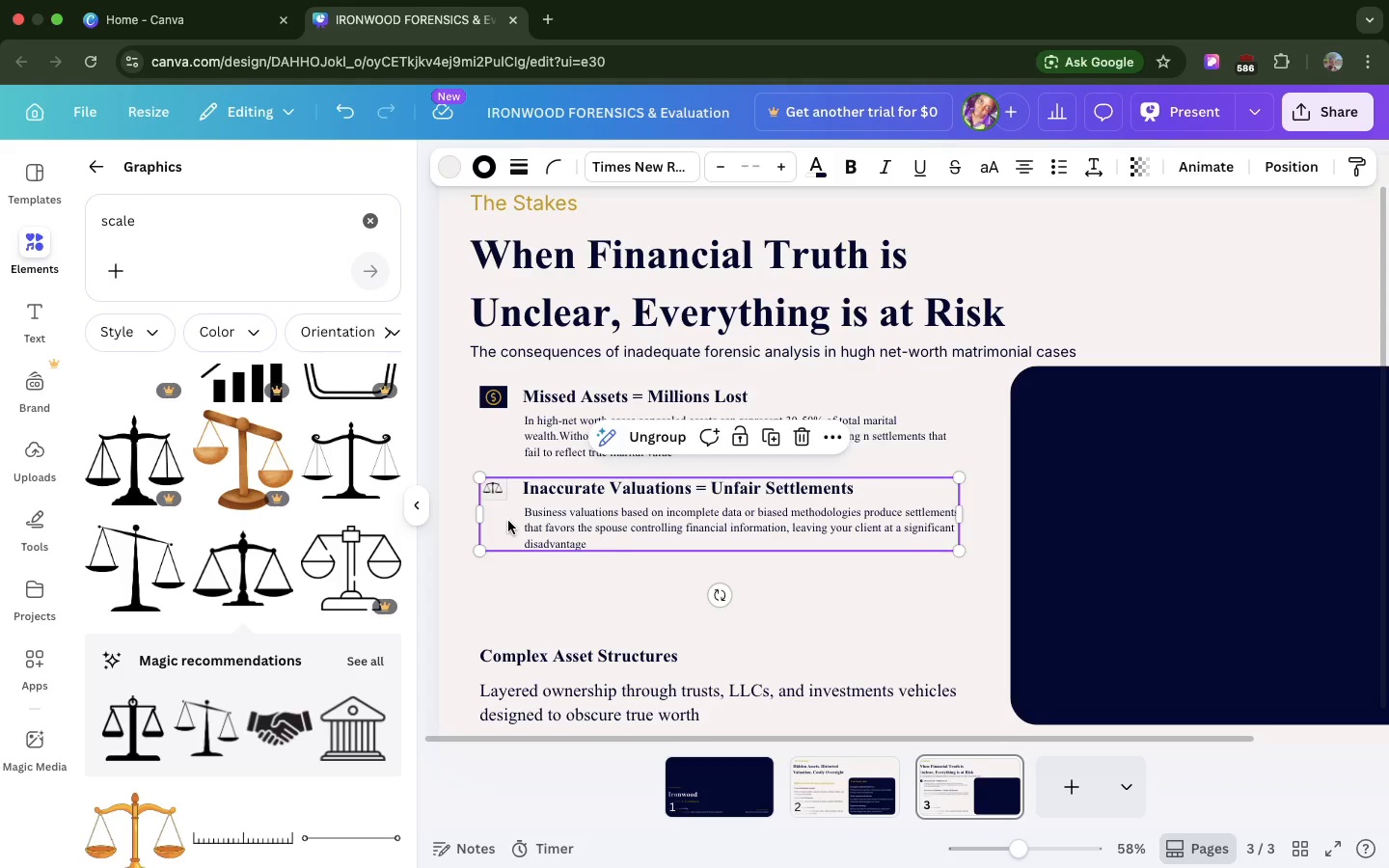 
key(Meta+D)
 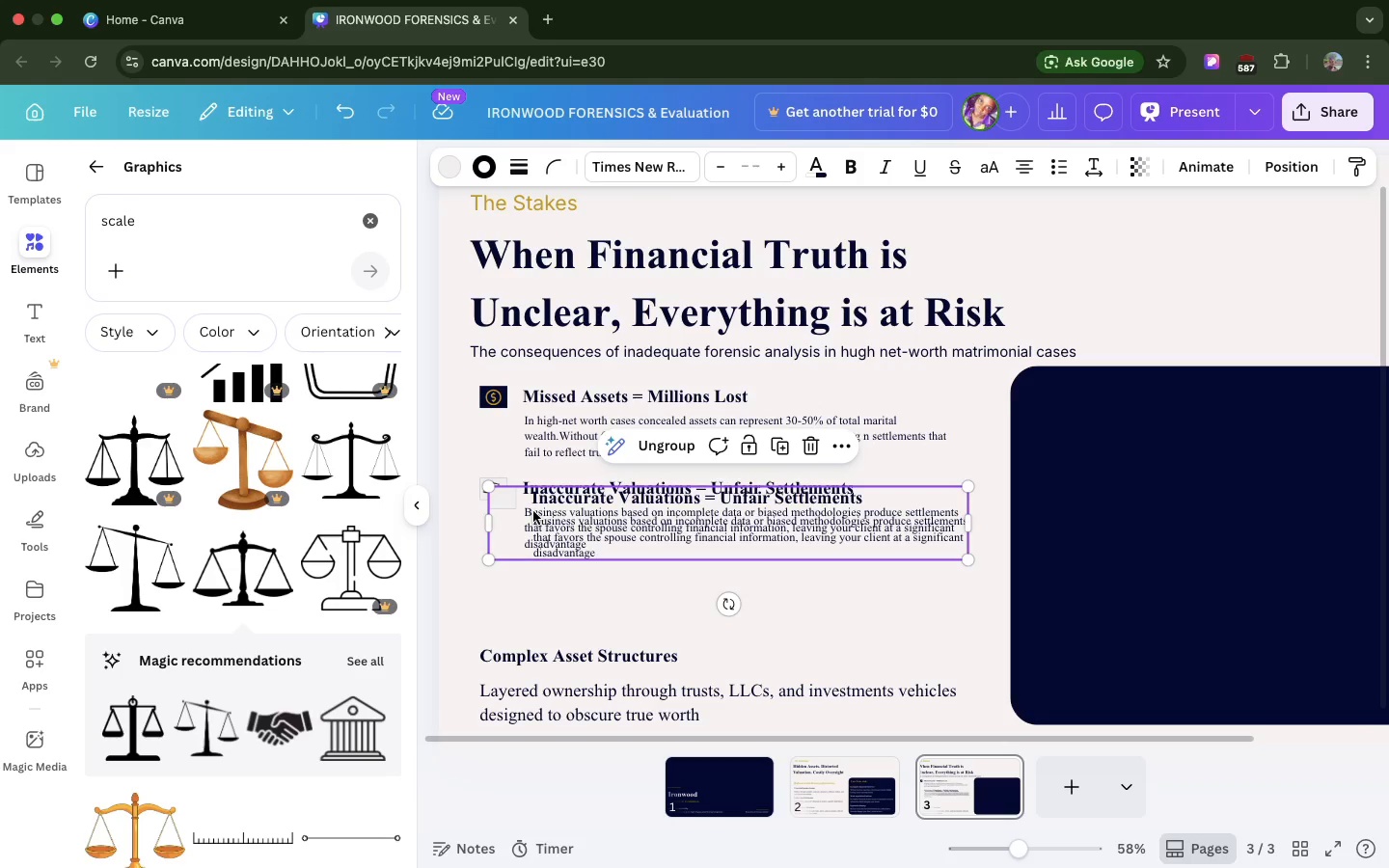 
left_click_drag(start_coordinate=[533, 511], to_coordinate=[506, 595])
 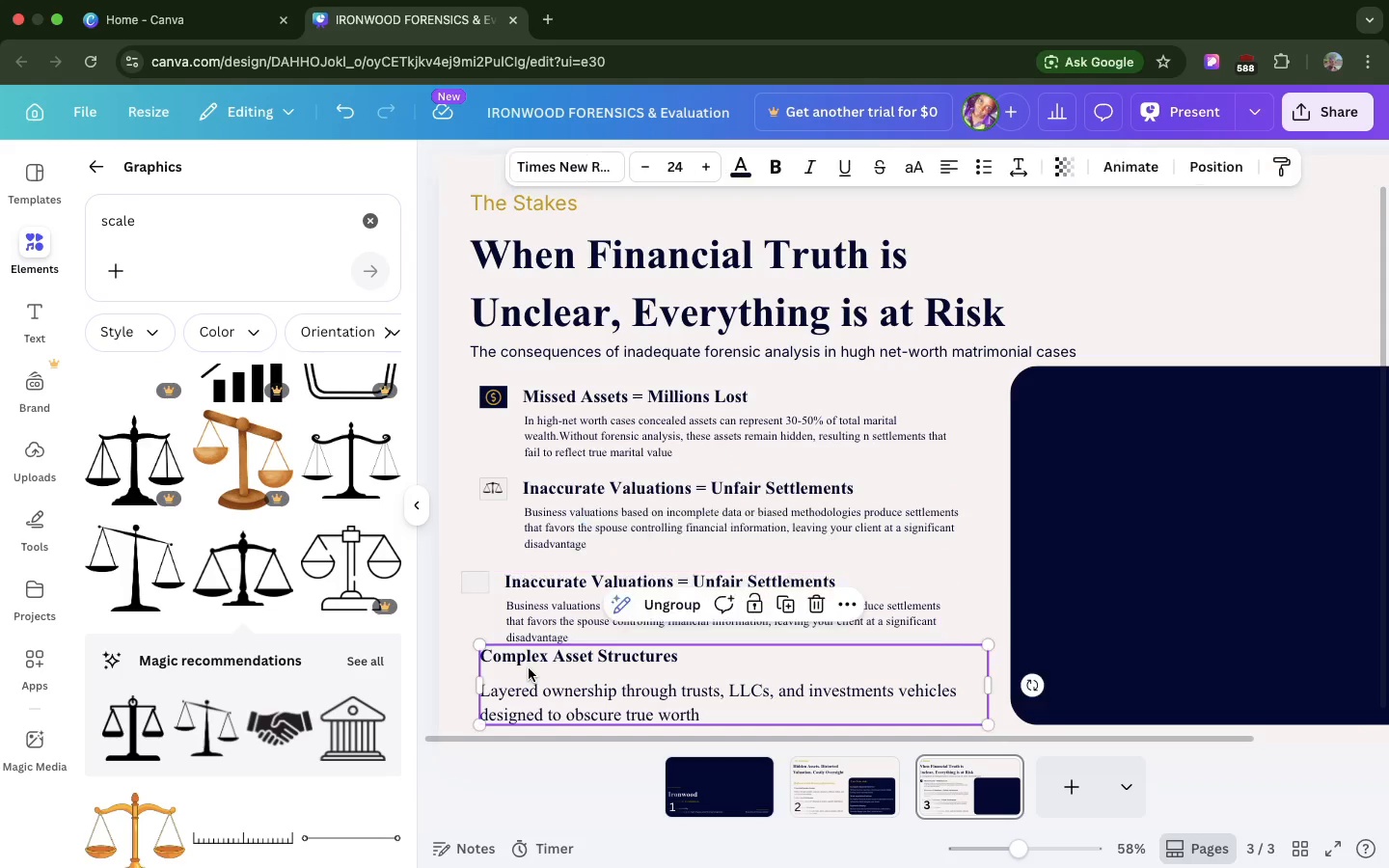 
left_click([529, 668])
 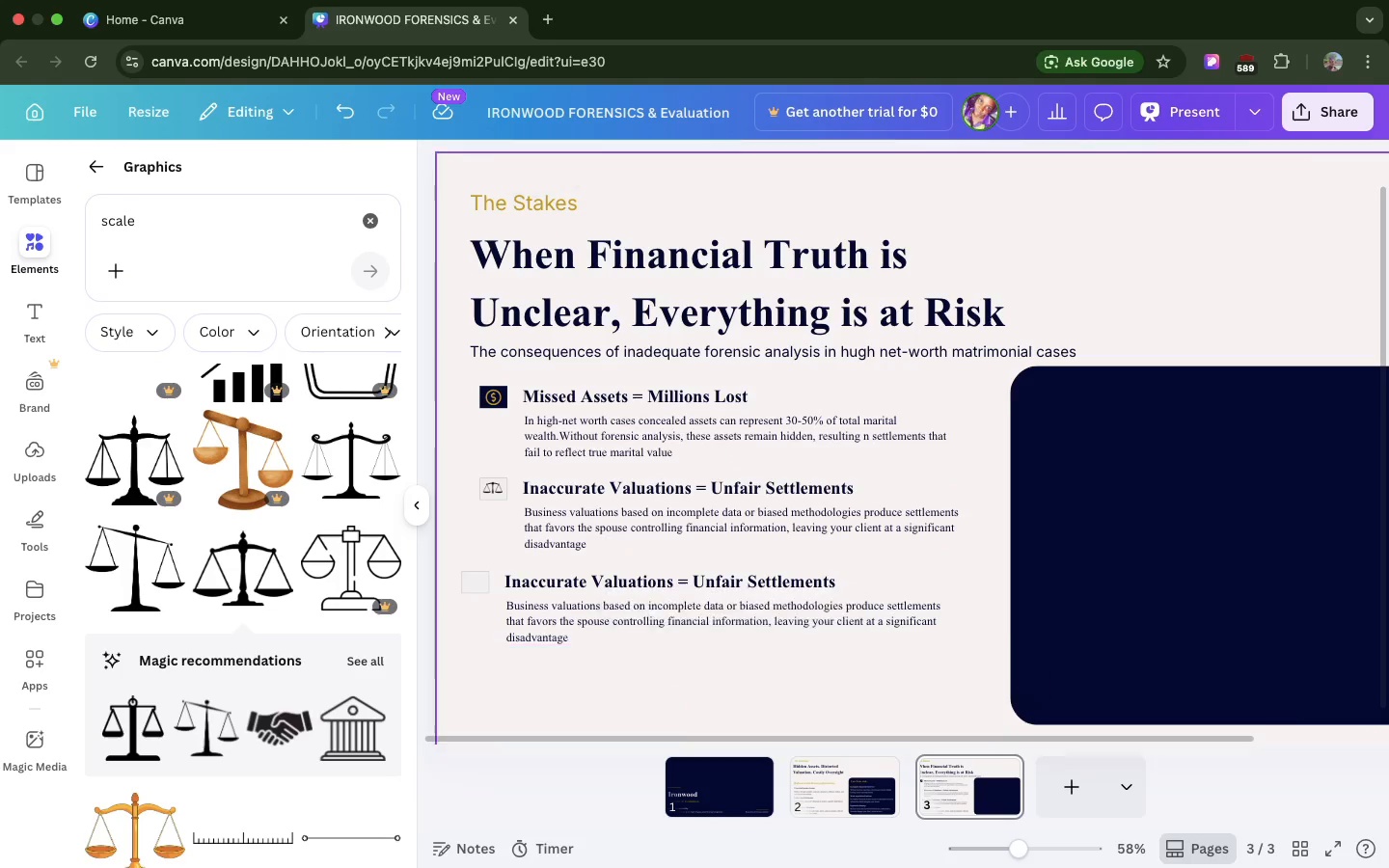 
key(Backspace)
 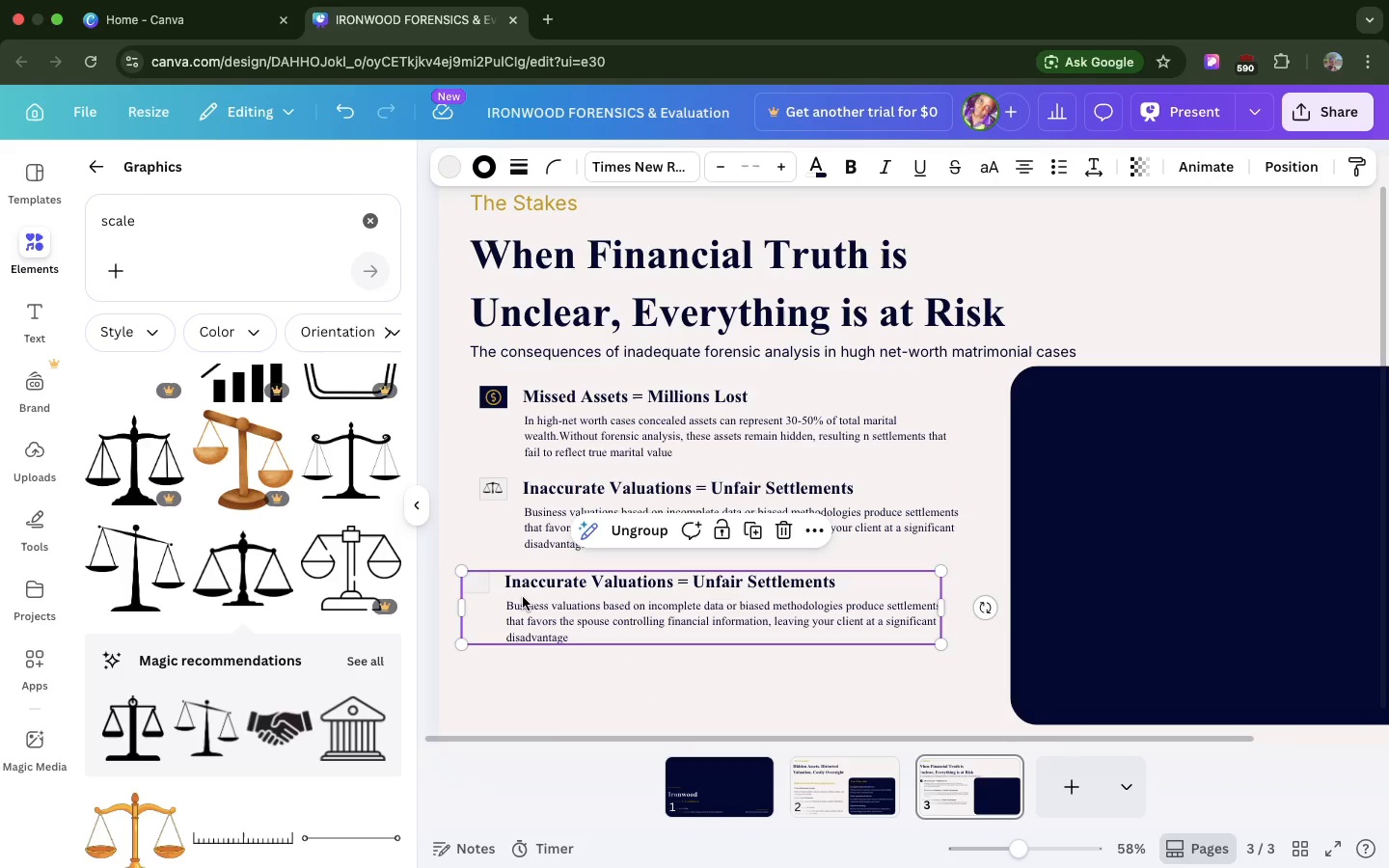 
left_click([523, 597])
 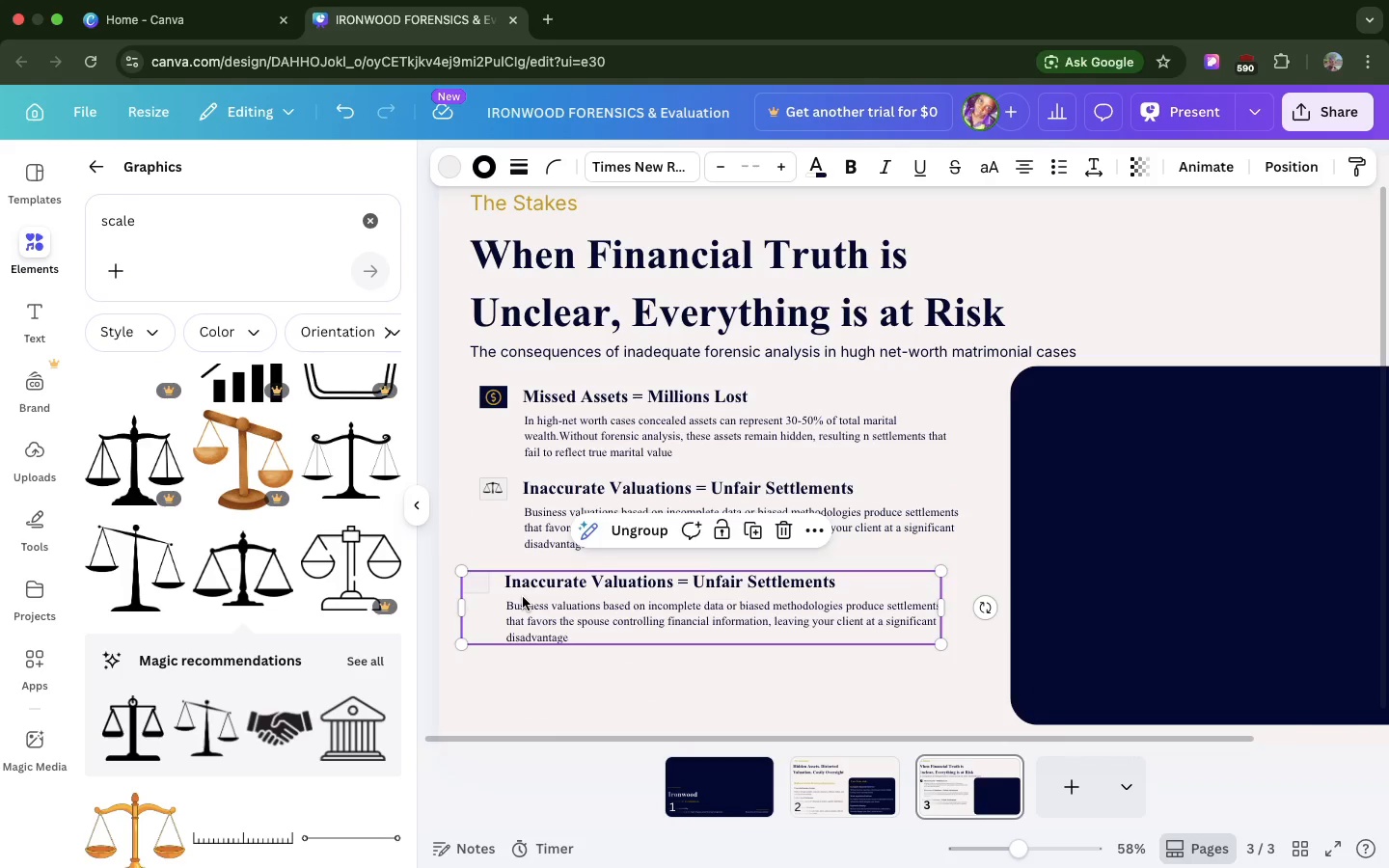 
left_click_drag(start_coordinate=[523, 597], to_coordinate=[541, 600])
 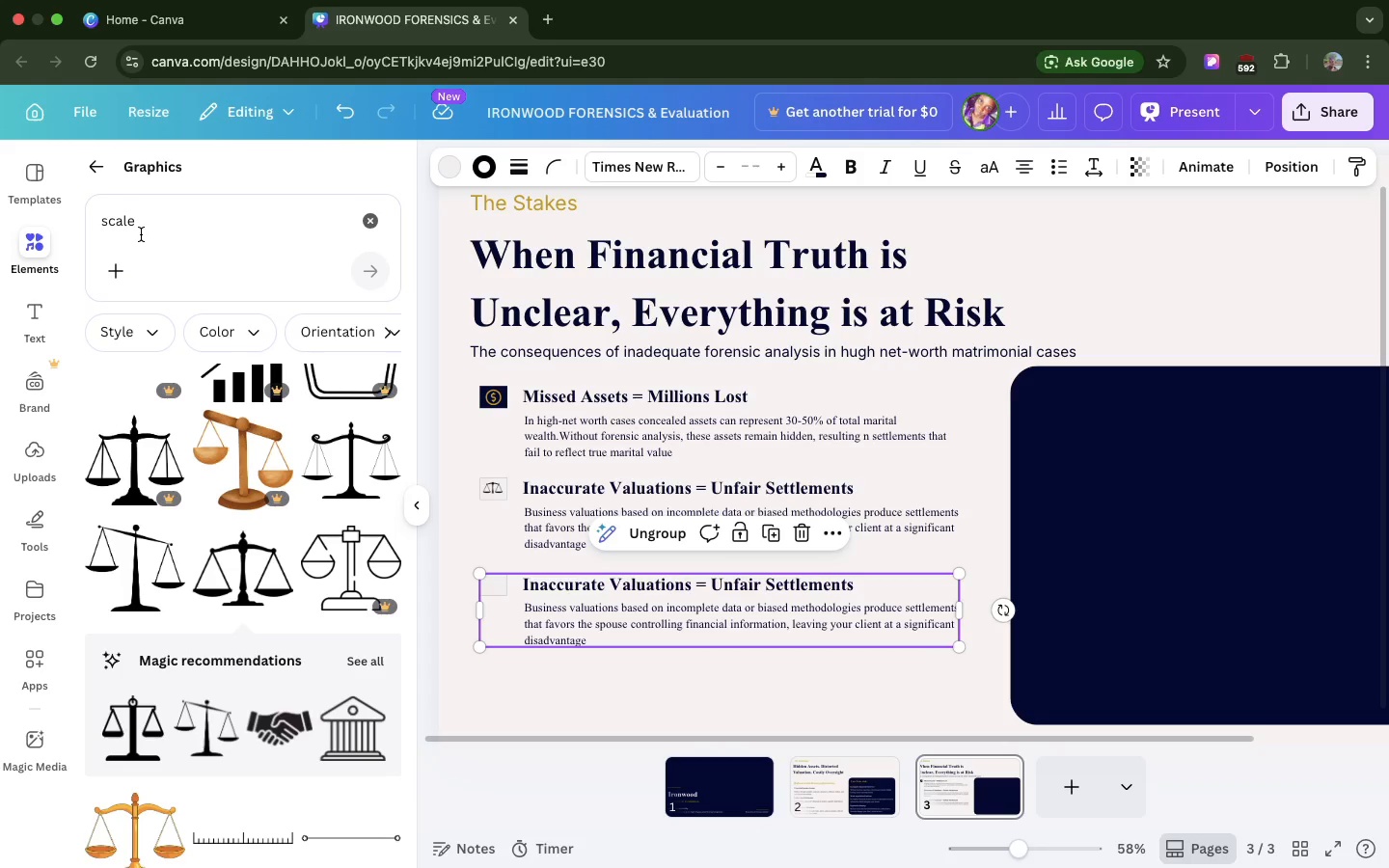 
double_click([142, 232])
 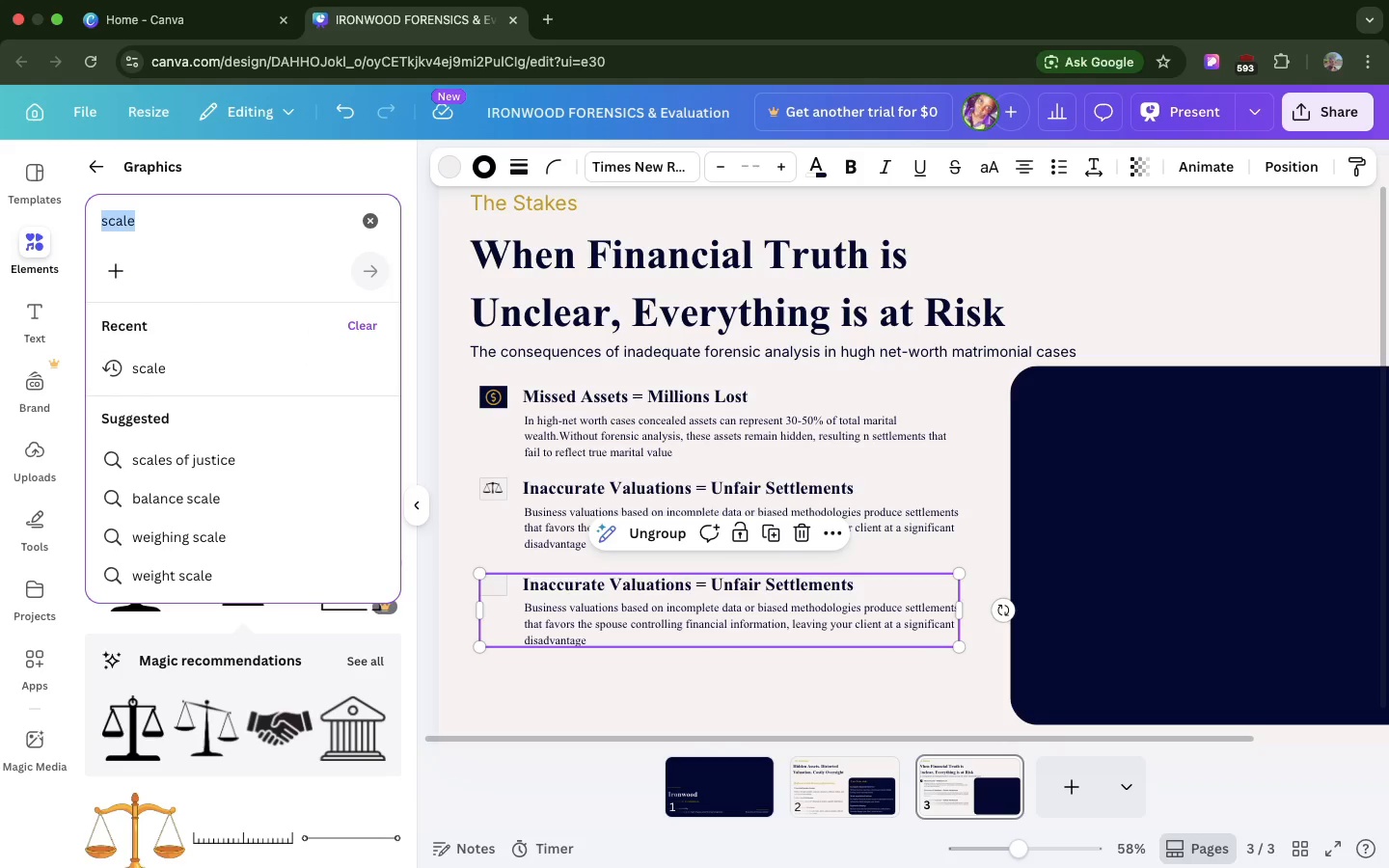 
type(gavel)
 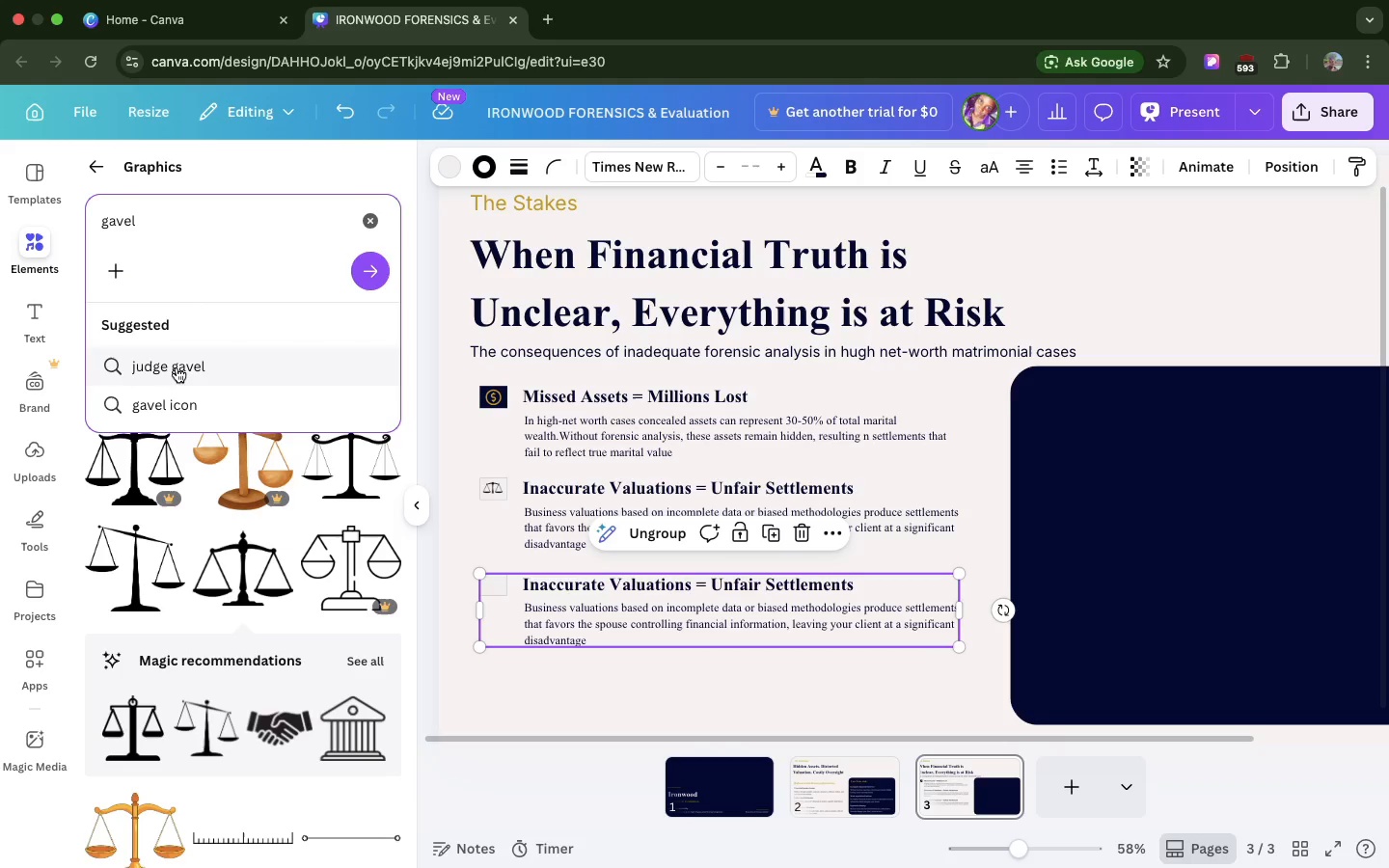 
left_click([177, 367])
 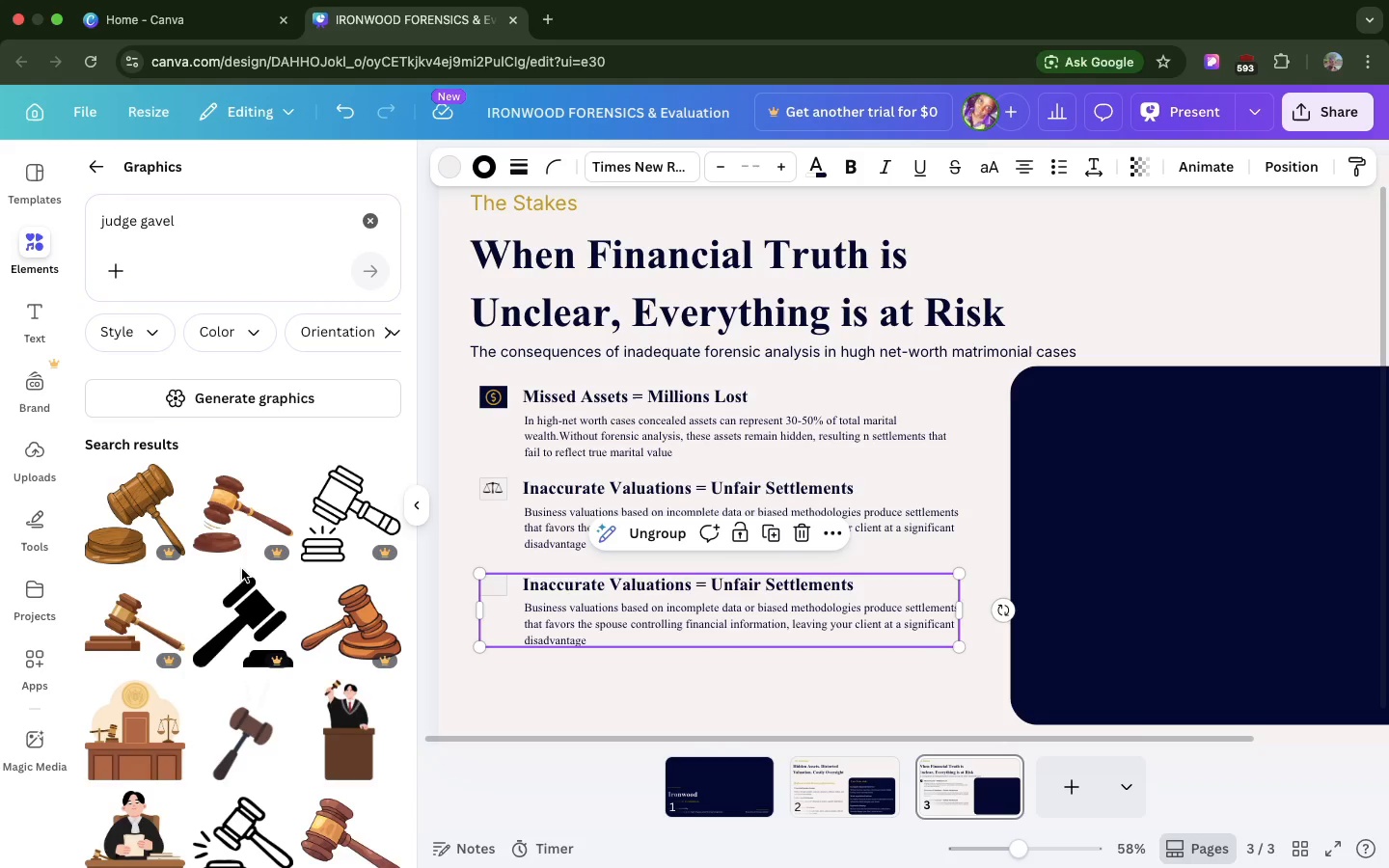 
scroll: coordinate [242, 569], scroll_direction: down, amount: 111.0
 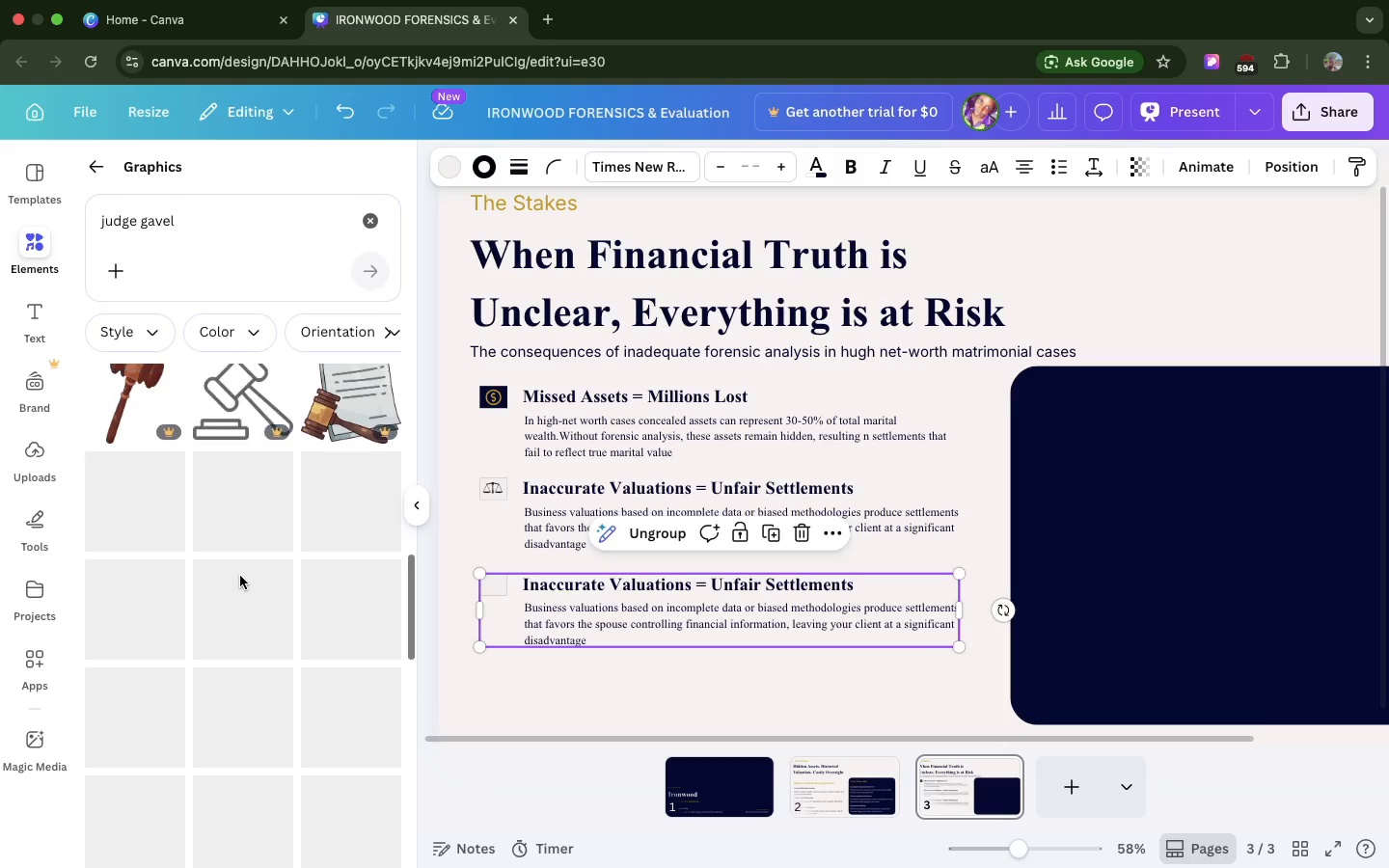 
scroll: coordinate [240, 576], scroll_direction: up, amount: 3.0
 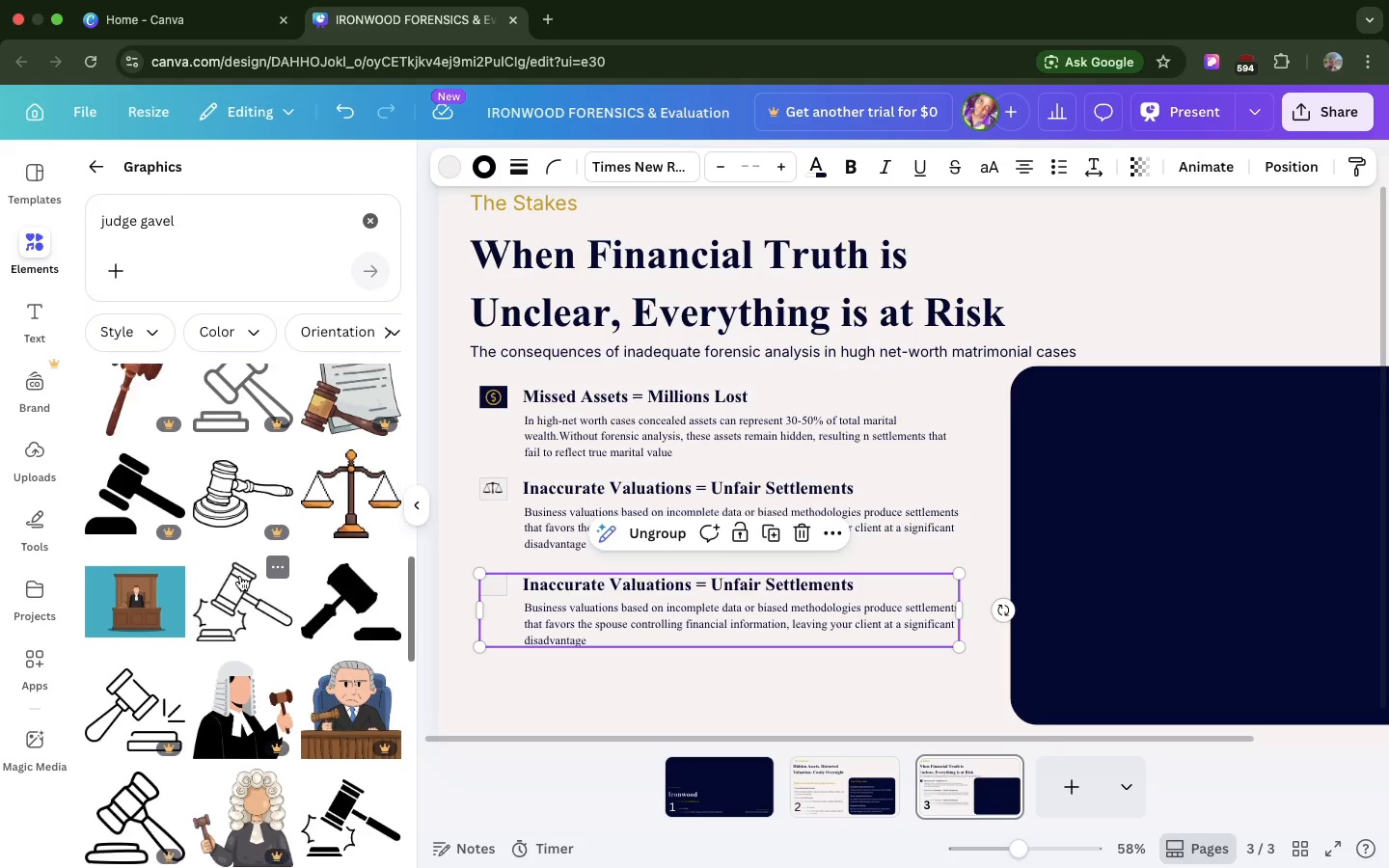 
scroll: coordinate [240, 576], scroll_direction: down, amount: 5.0
 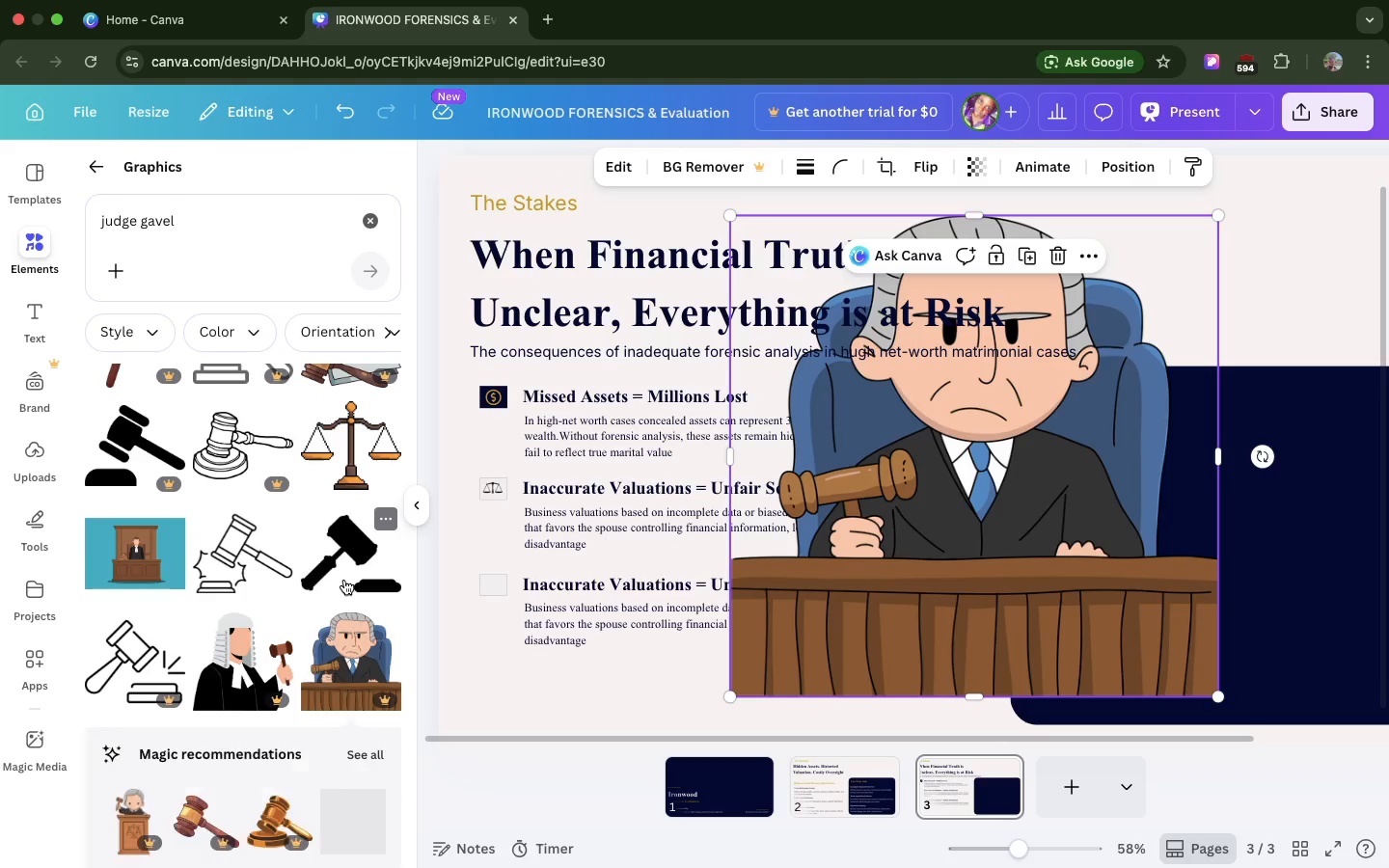 
key(Backspace)
 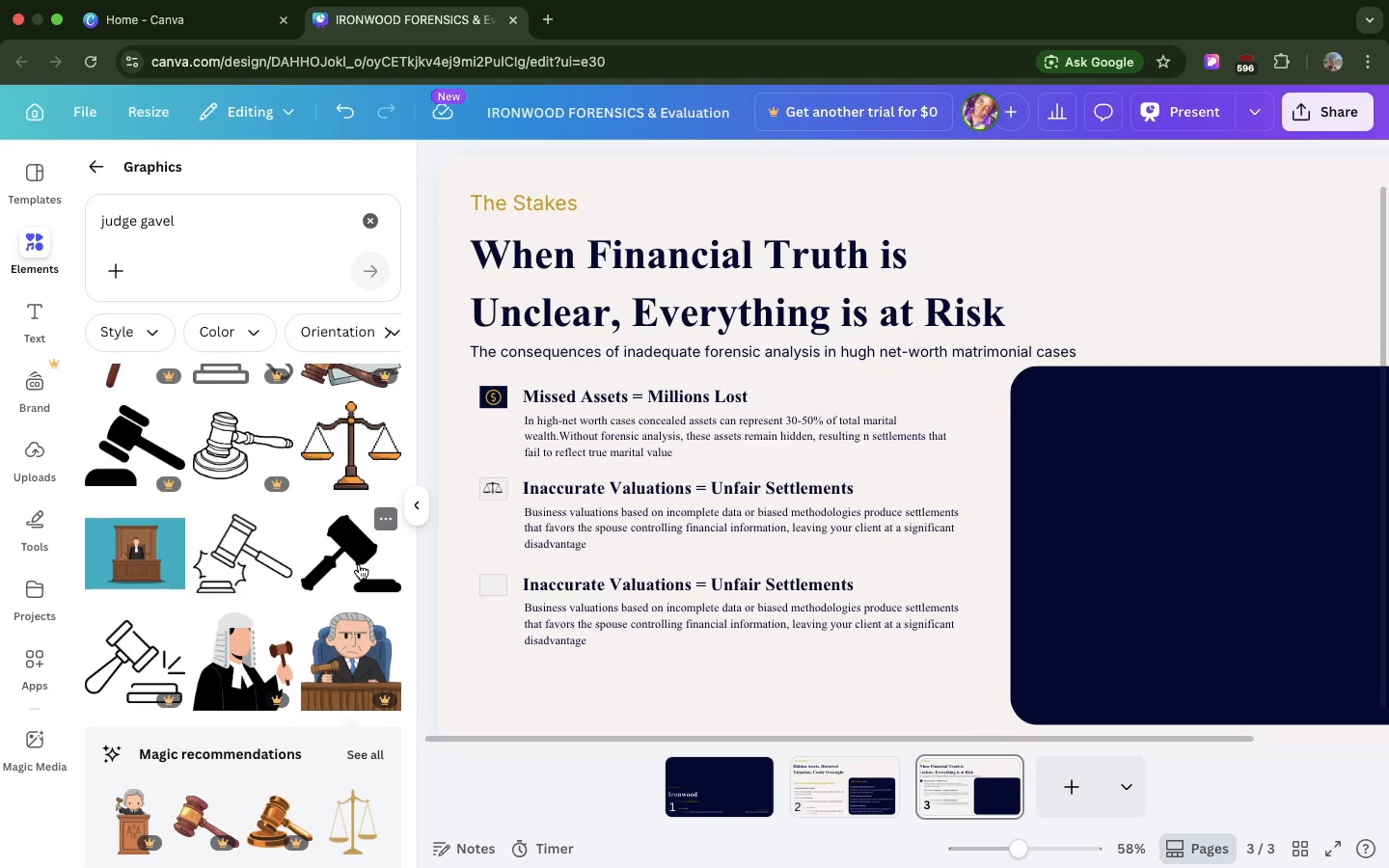 
left_click_drag(start_coordinate=[359, 564], to_coordinate=[527, 516])
 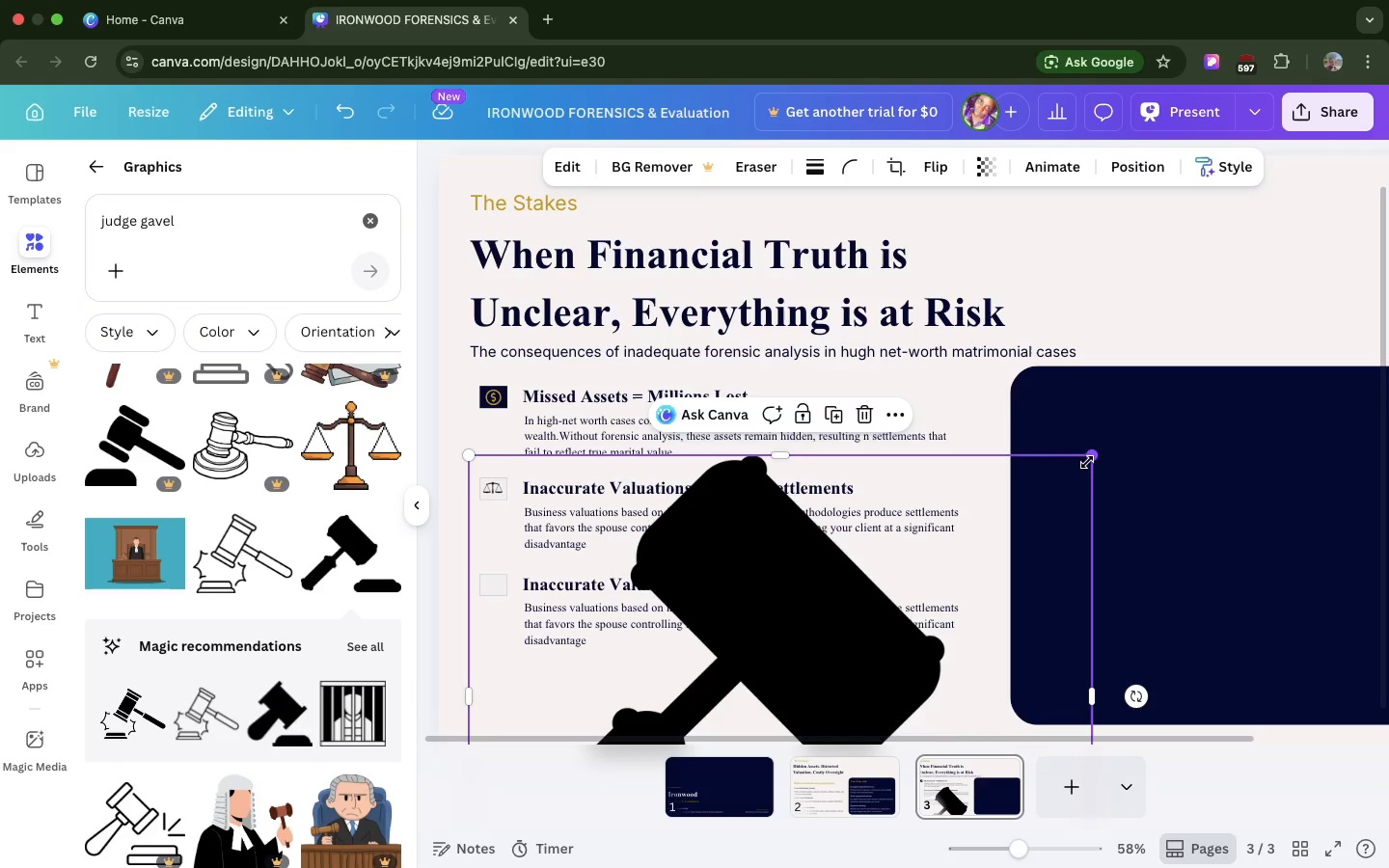 
left_click_drag(start_coordinate=[1087, 462], to_coordinate=[795, 547])
 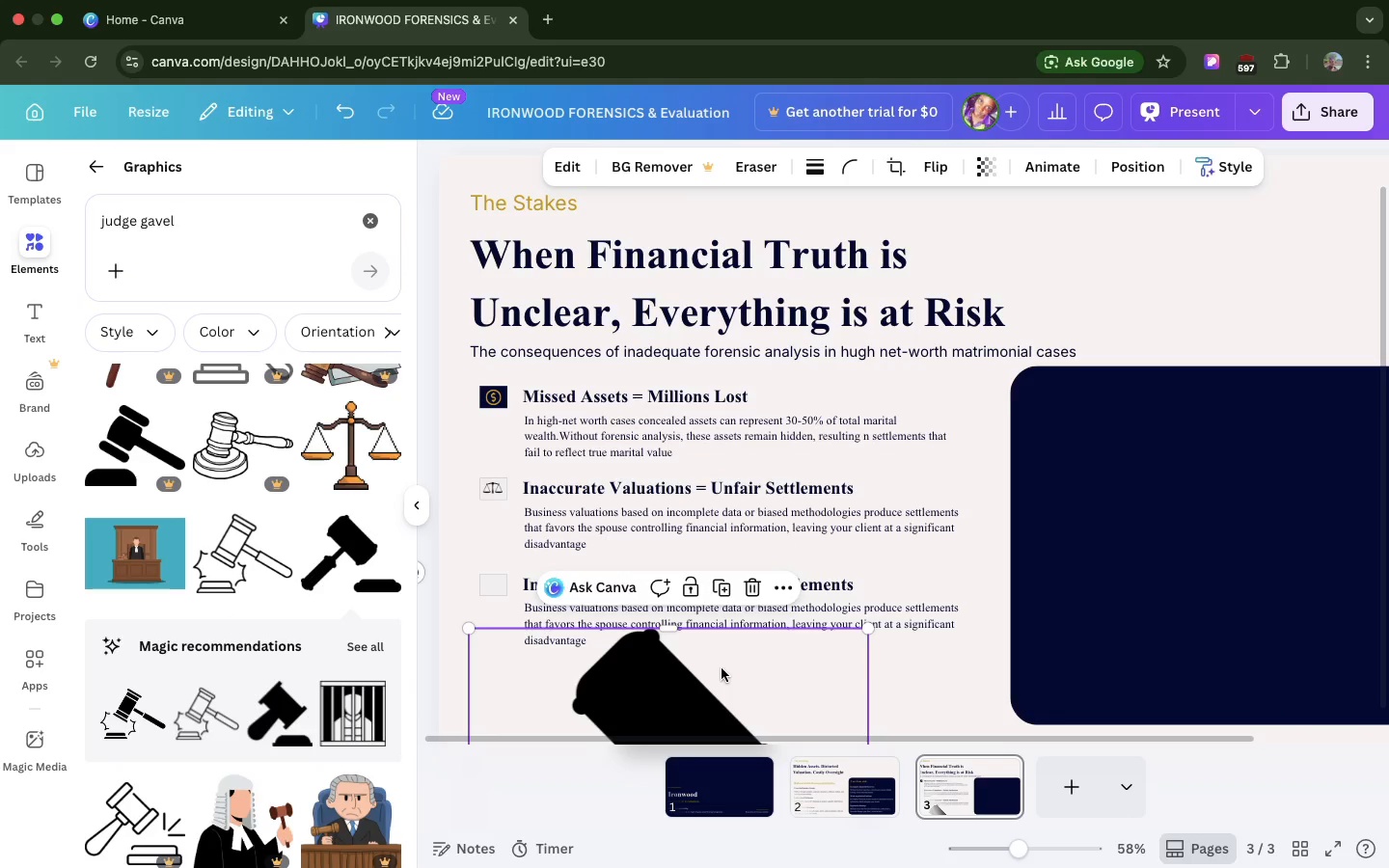 
left_click_drag(start_coordinate=[722, 668], to_coordinate=[728, 452])
 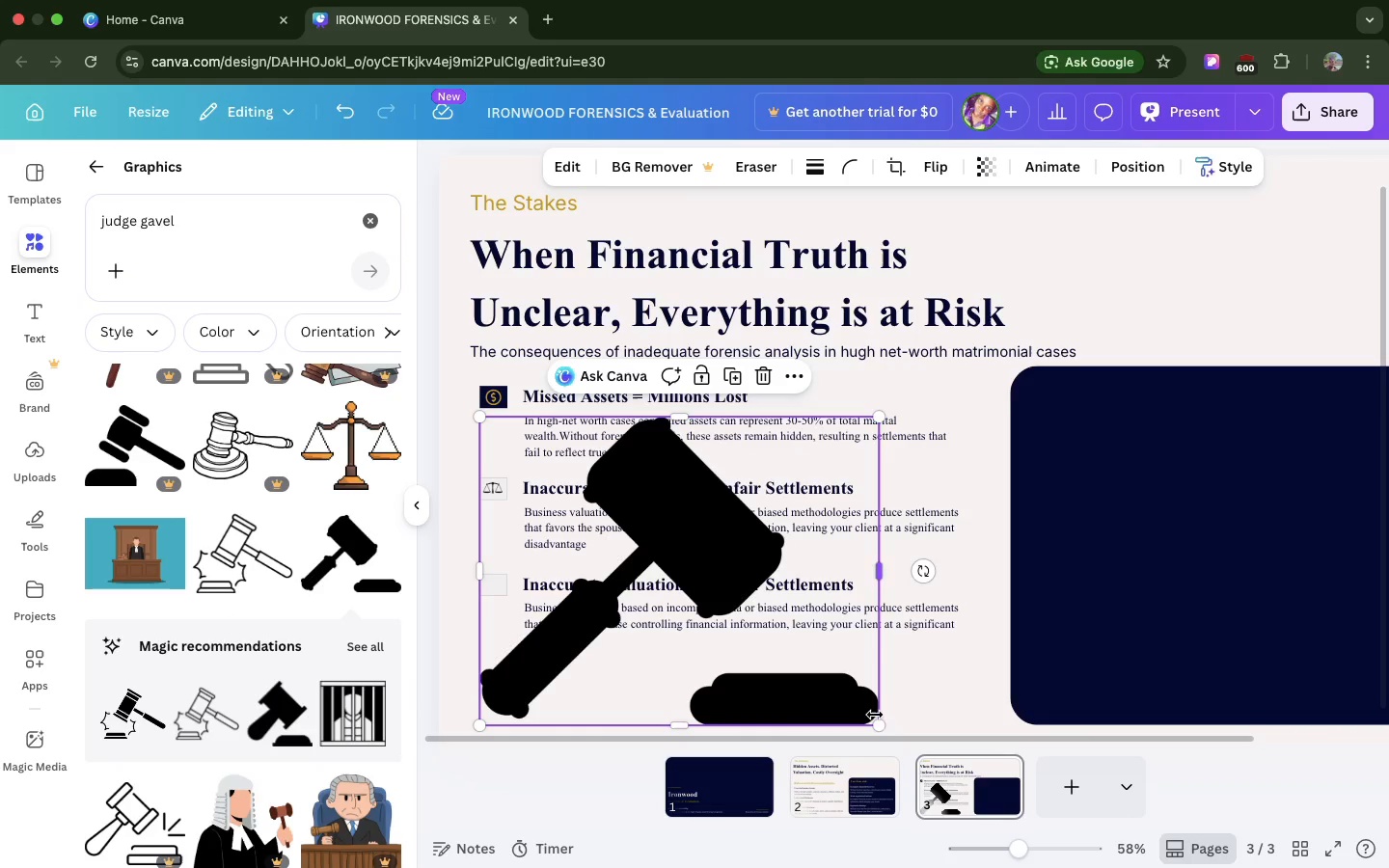 
left_click_drag(start_coordinate=[879, 729], to_coordinate=[478, 481])
 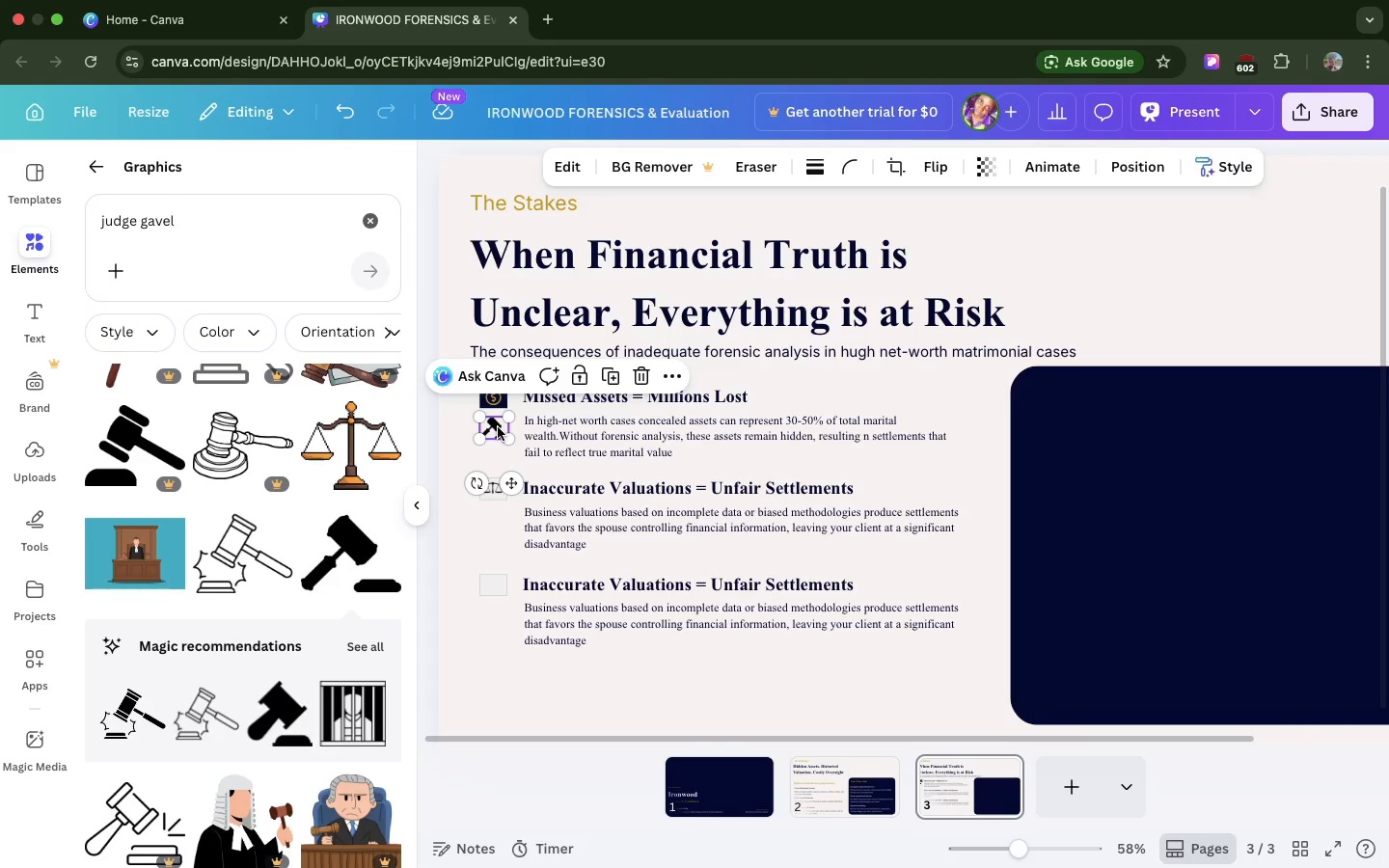 
left_click_drag(start_coordinate=[498, 427], to_coordinate=[499, 579])
 